 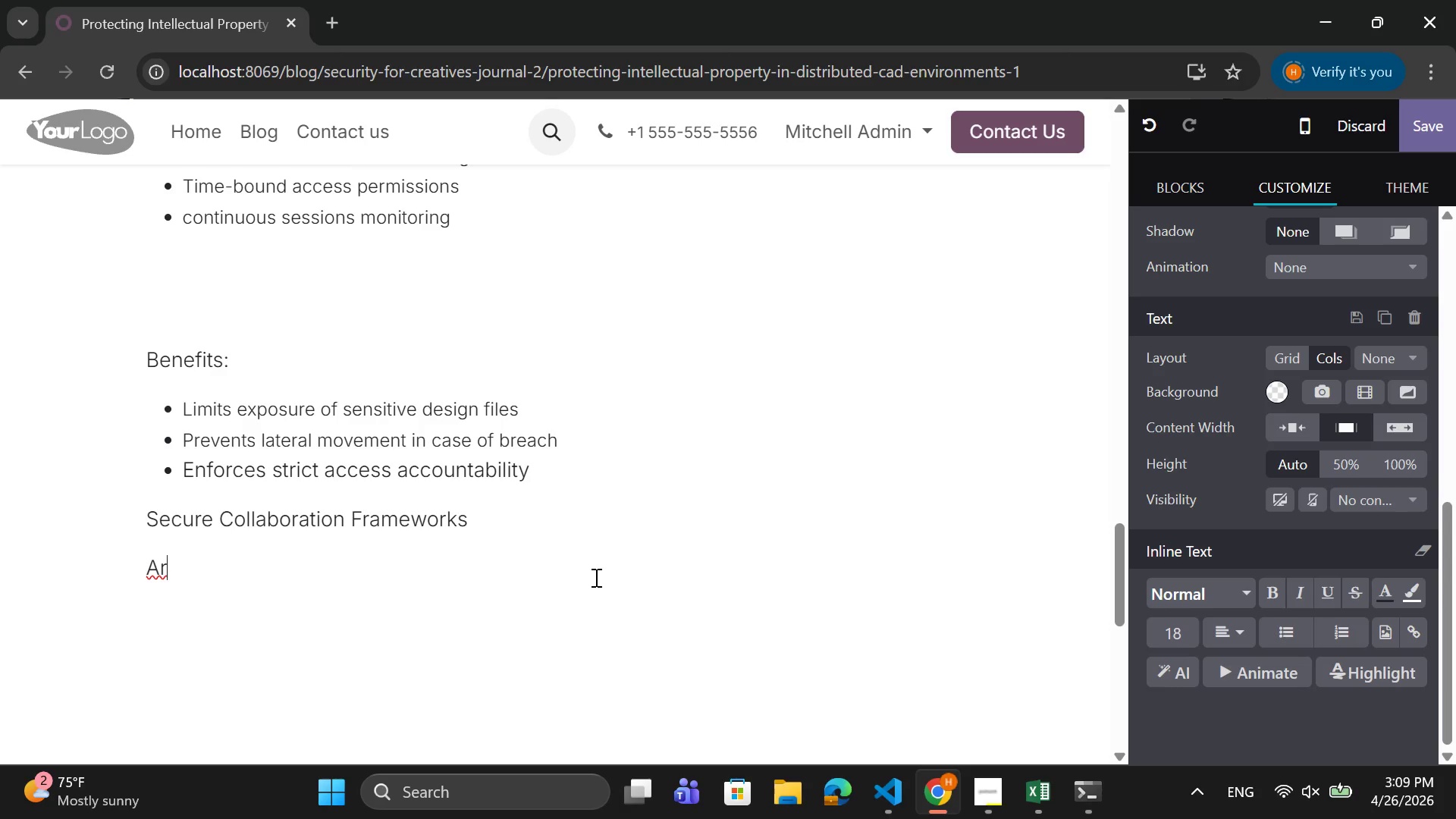 
hold_key(key=A, duration=0.31)
 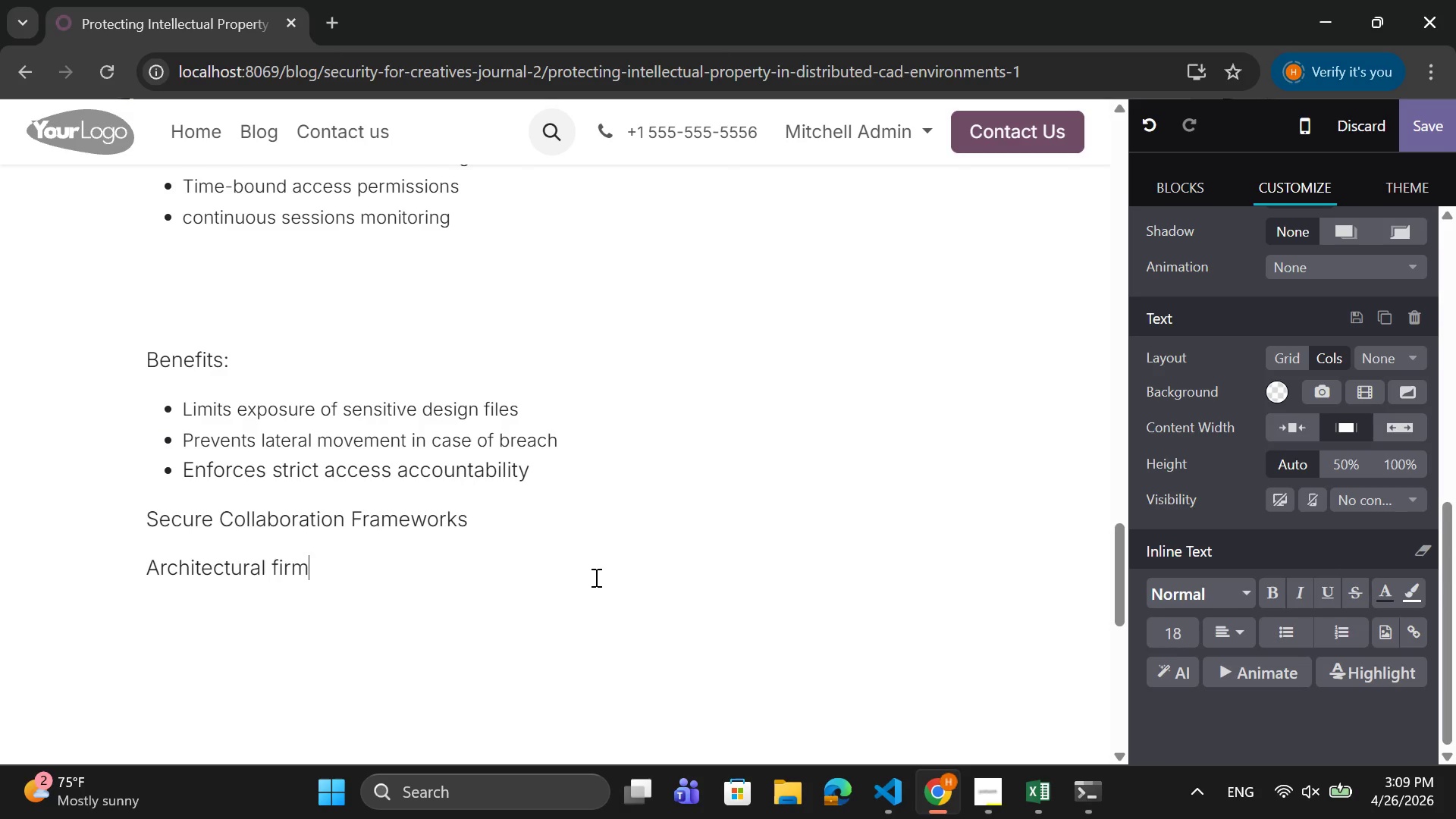 
key(Backspace)
type(s rely heavily on collaboration toll)
key(Backspace)
key(Backspace)
type(ols such as cloud Cad)
key(Backspace)
key(Backspace)
type(AD platforms and shared re[)
key(Backspace)
type(positories.)
 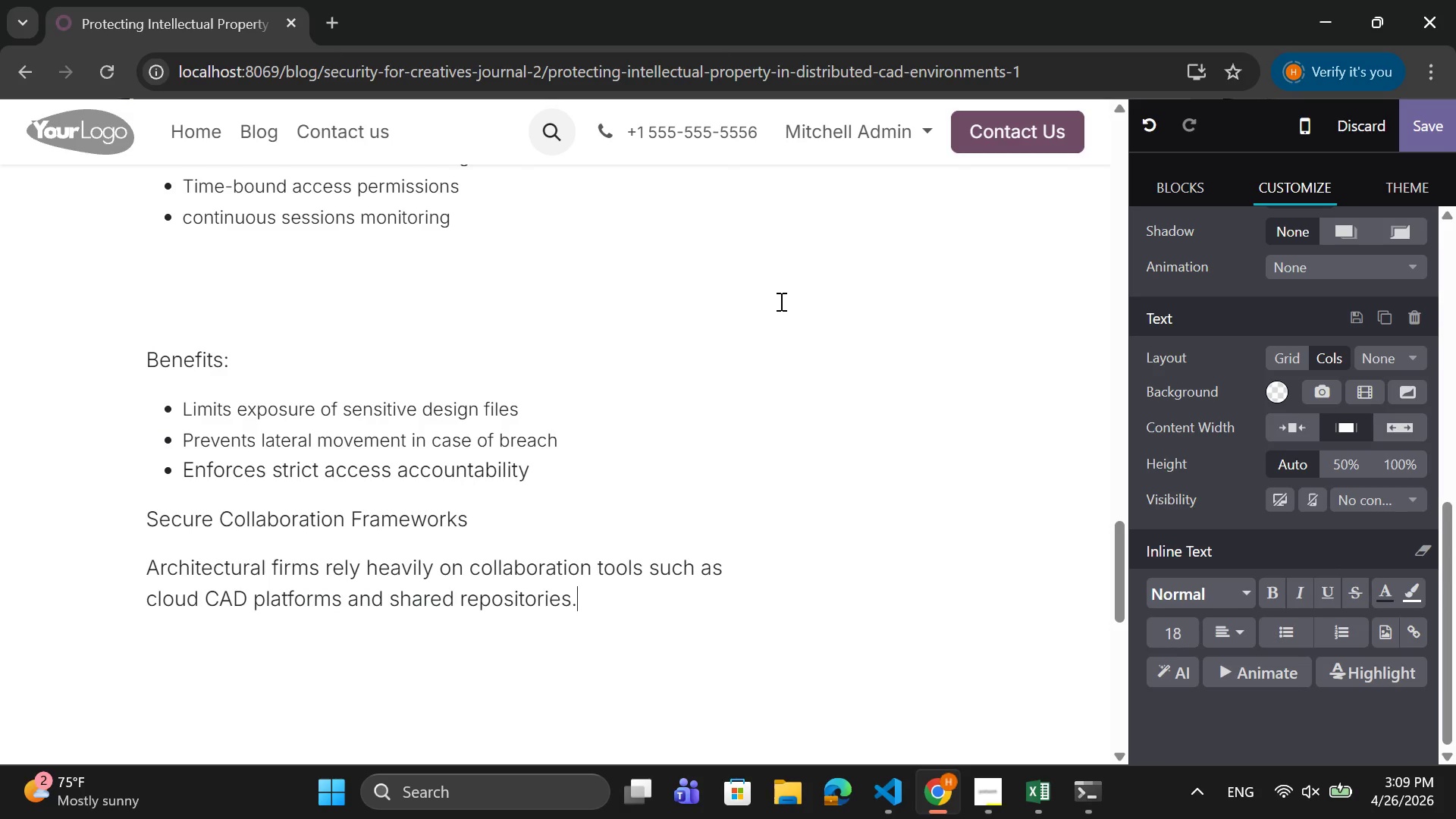 
key(Enter)
 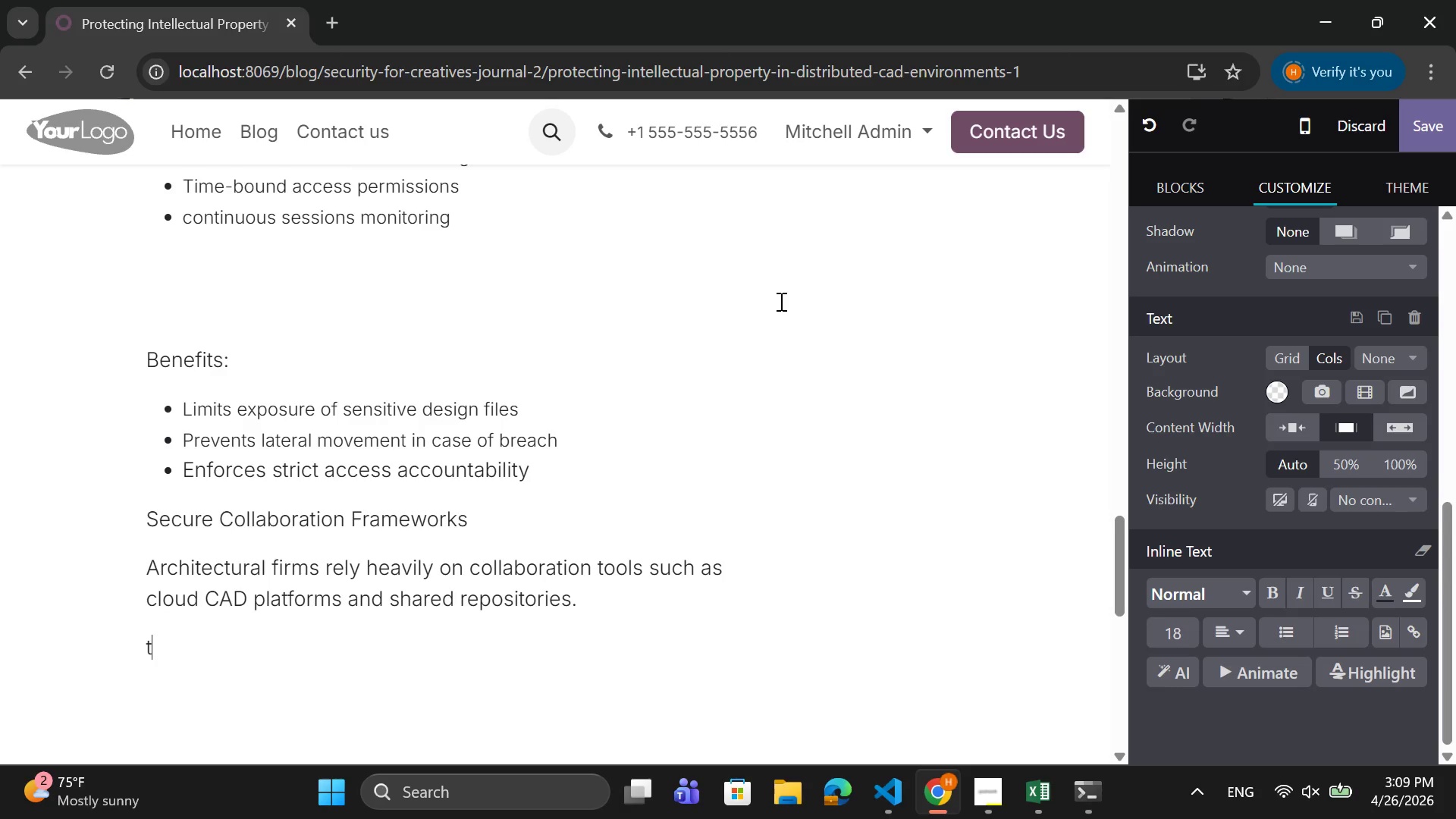 
type(to secure them:)
 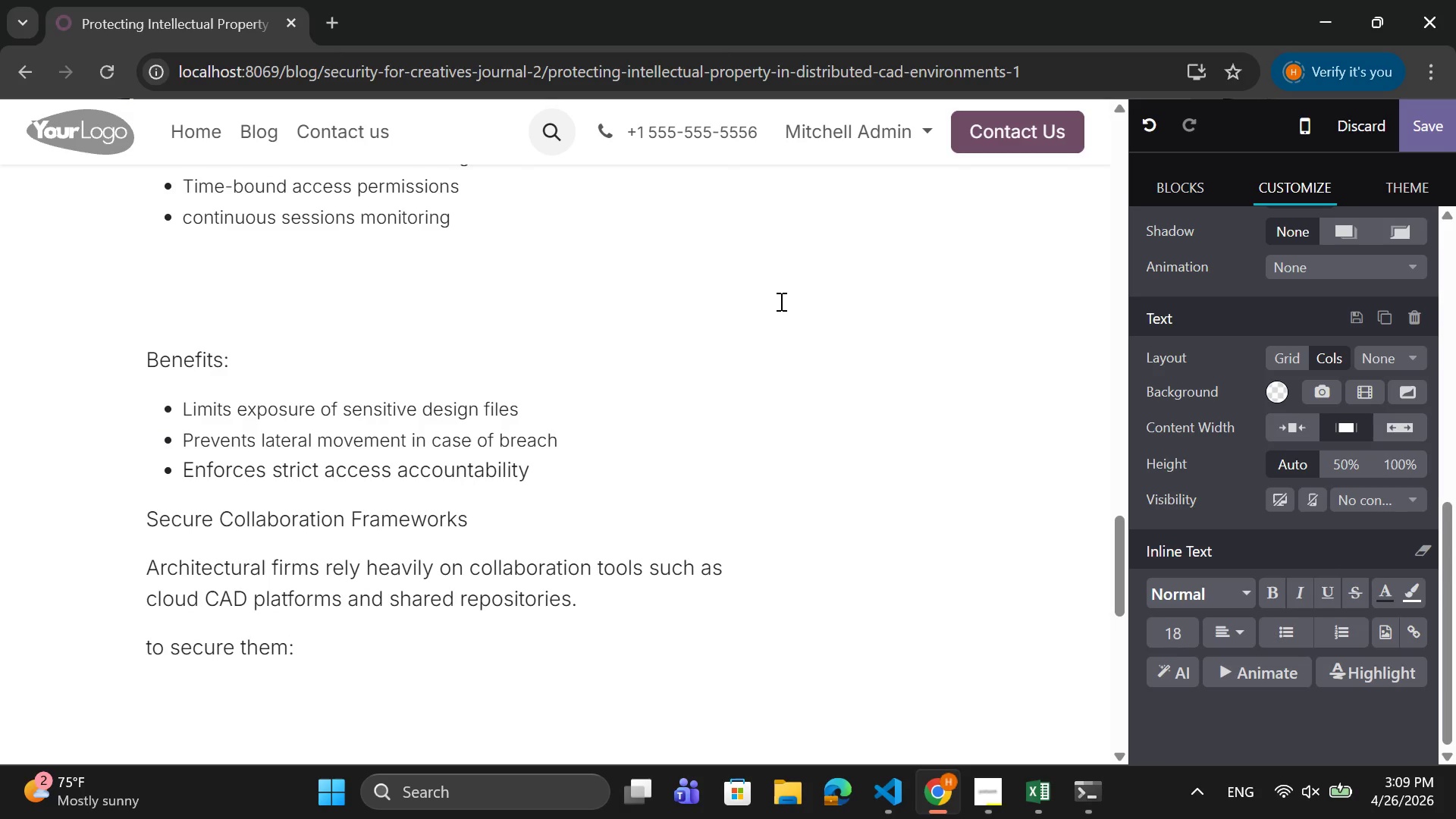 
key(Enter)
 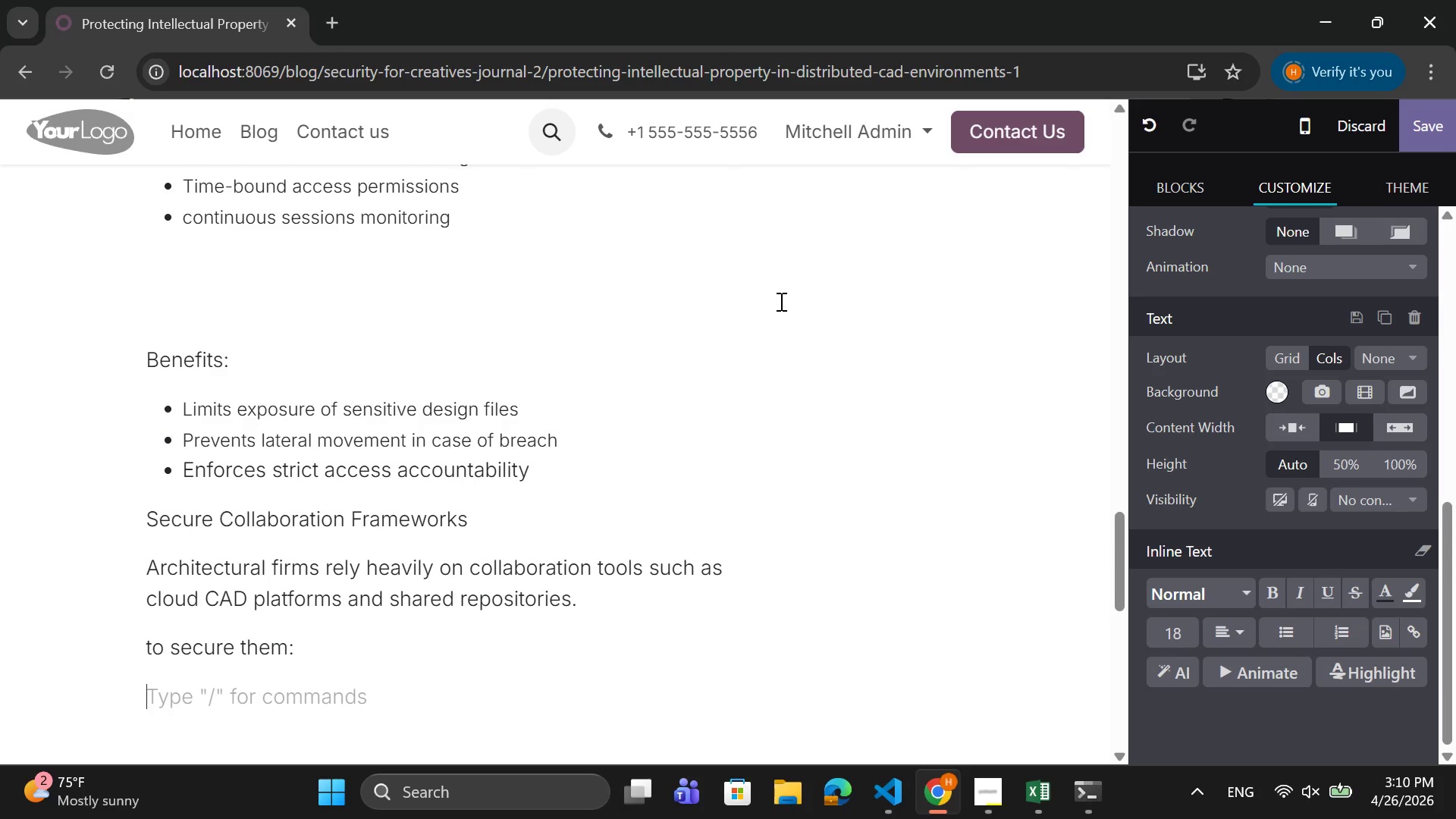 
type(Recomene)
key(Backspace)
key(Backspace)
key(Backspace)
type(mended controls )
key(Backspace)
type(:)
 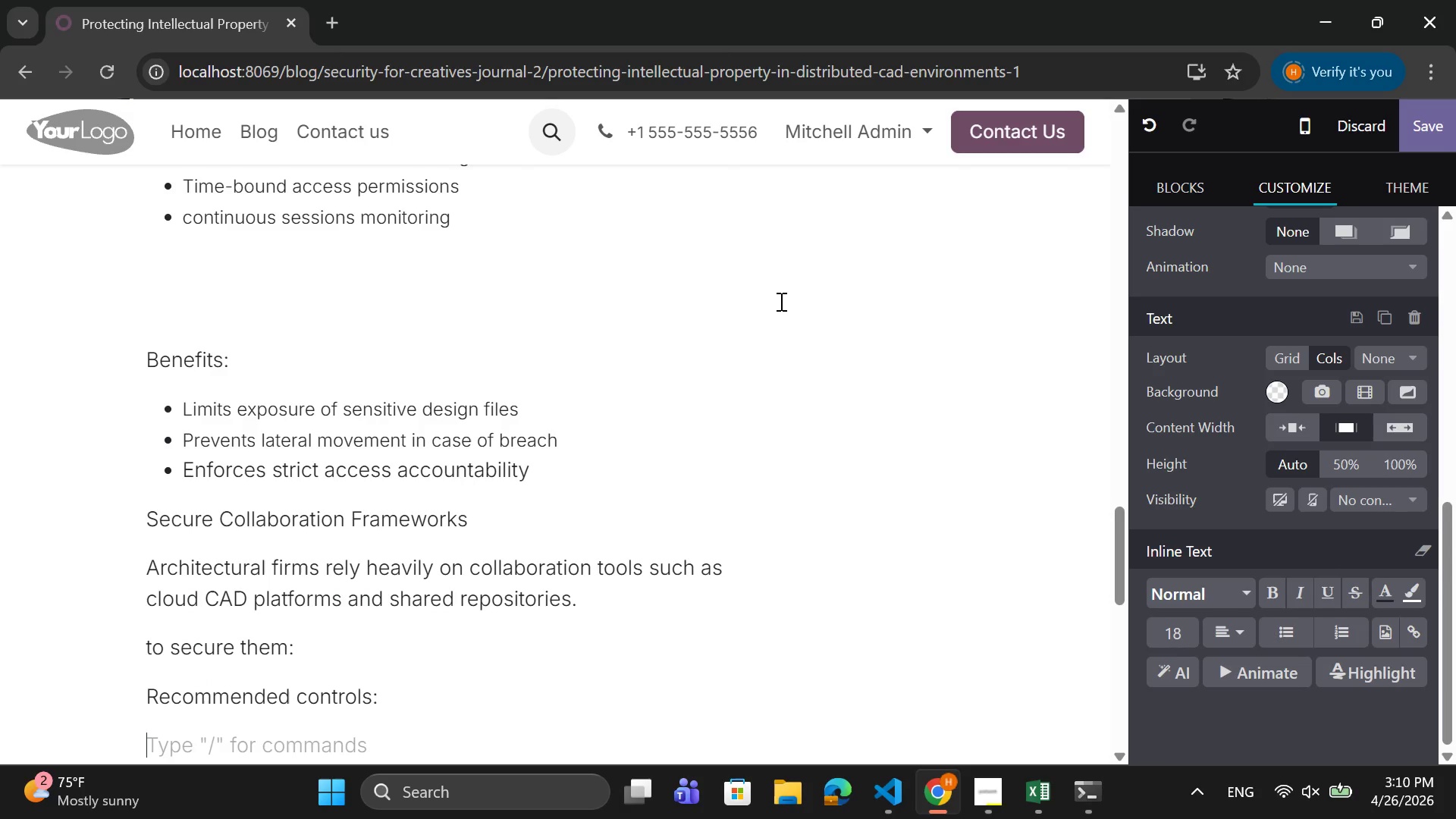 
key(Enter)
 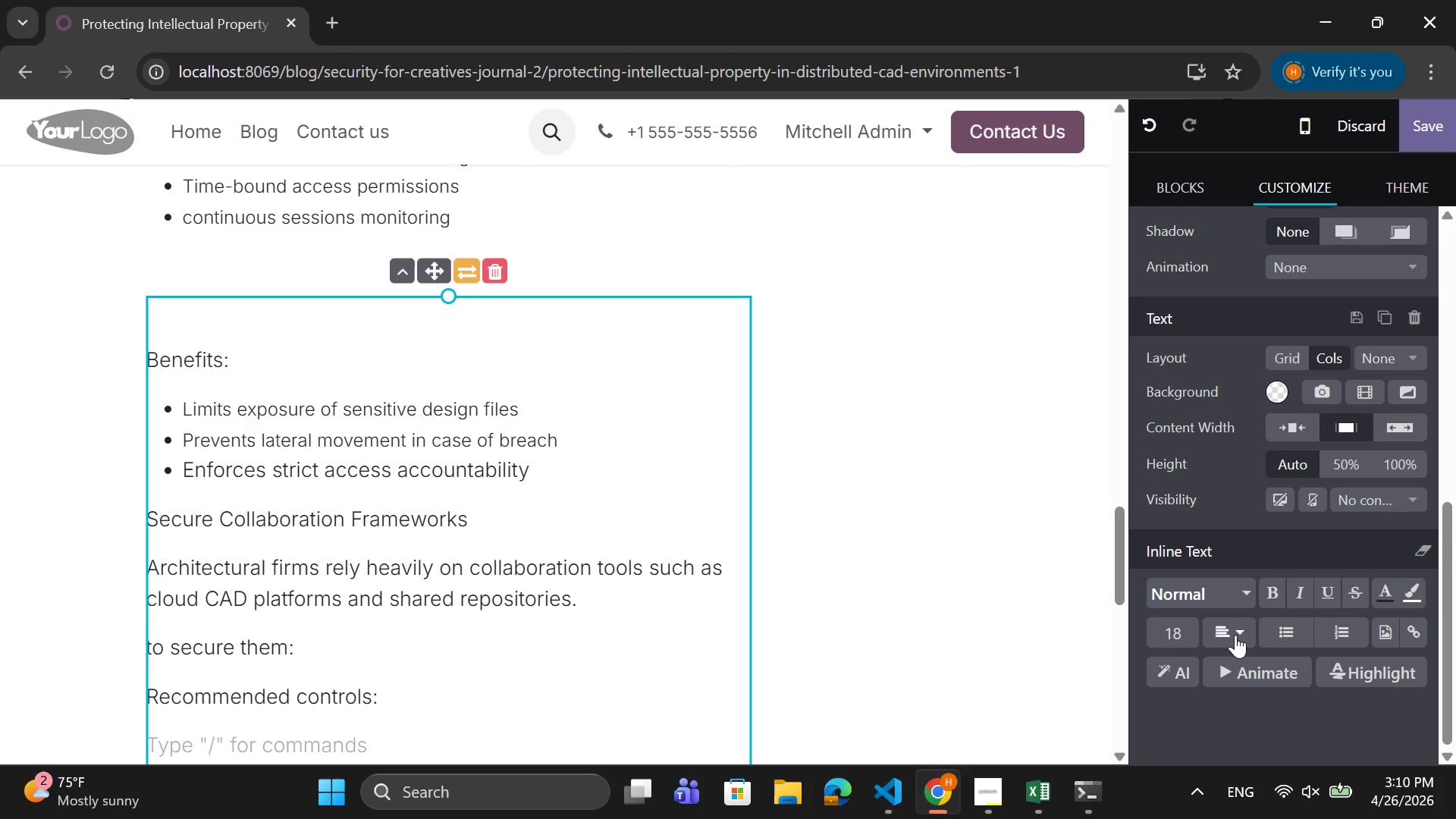 
left_click([1282, 629])
 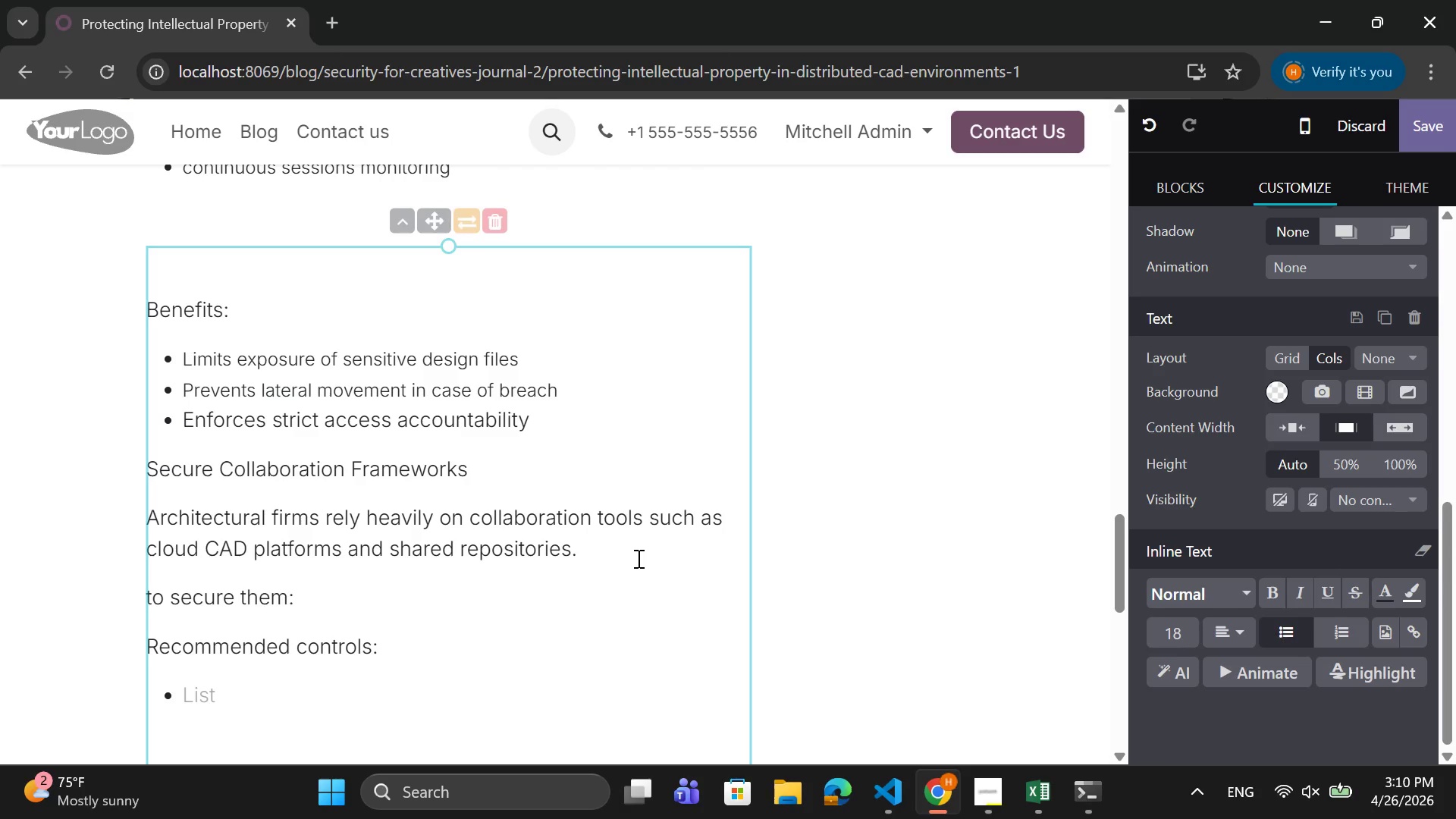 
type(Role-Ba)
key(Backspace)
type(ae)
key(Backspace)
type(sed Access control)
 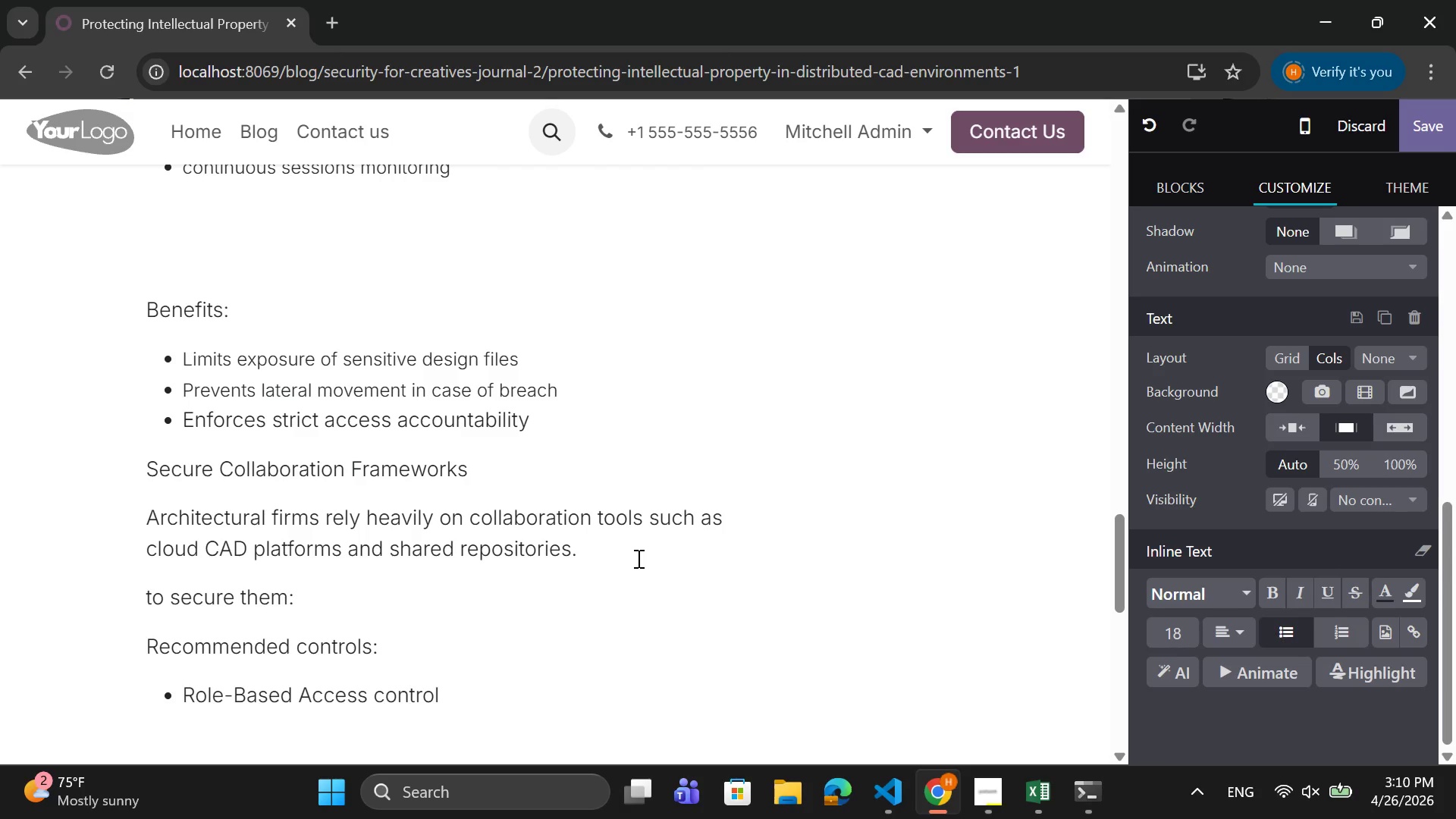 
key(ArrowLeft)
 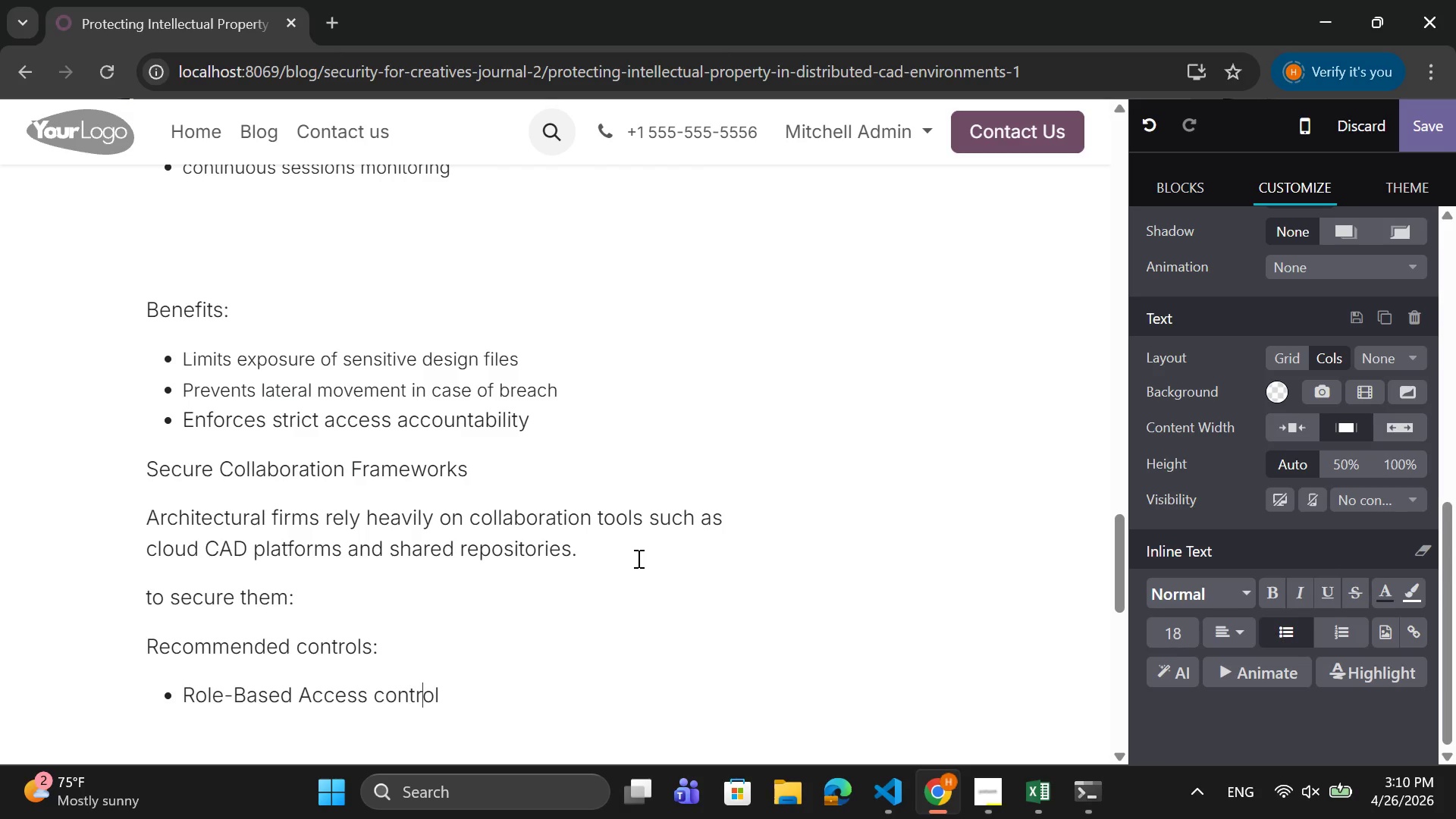 
key(ArrowLeft)
 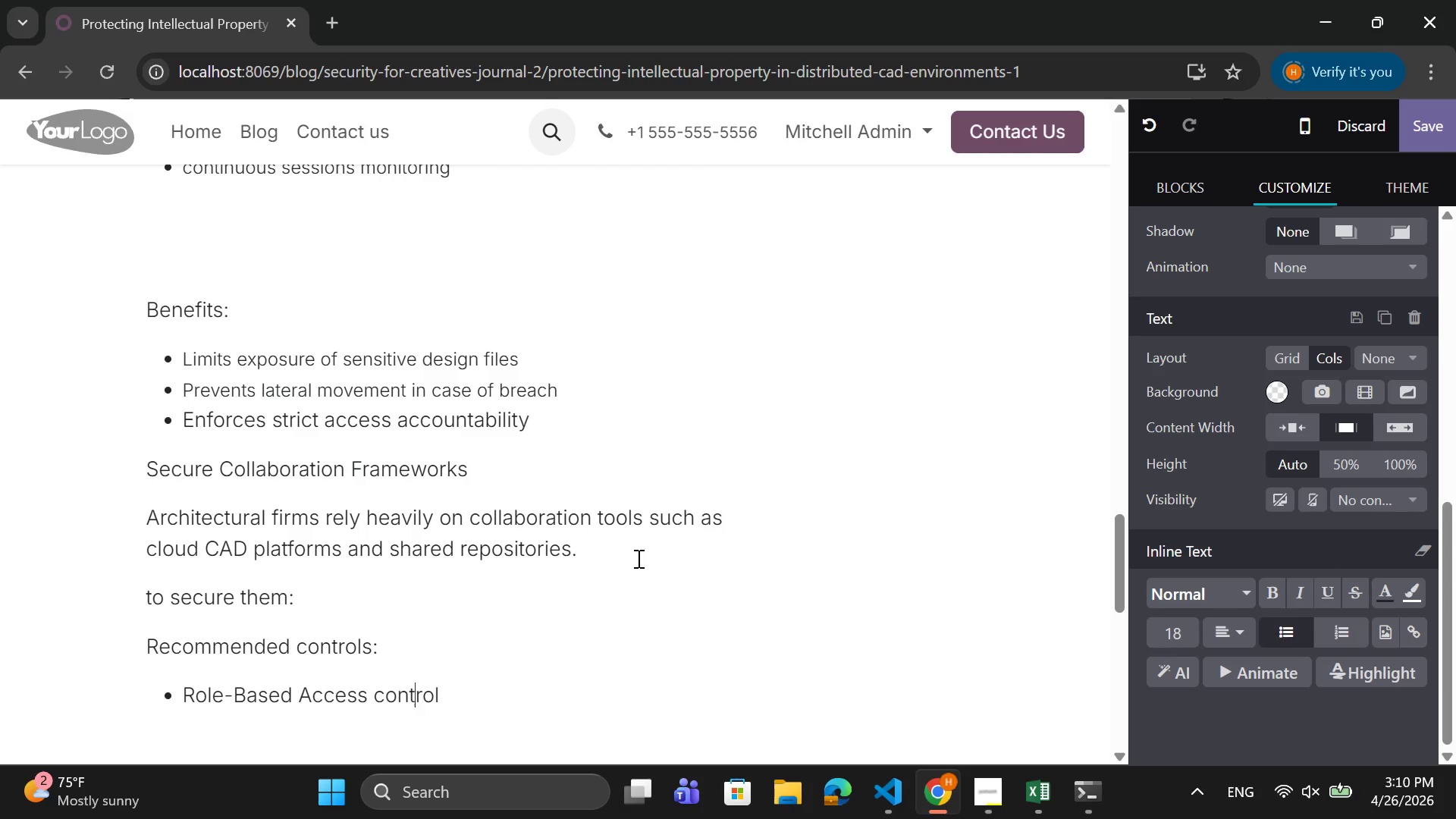 
key(ArrowLeft)
 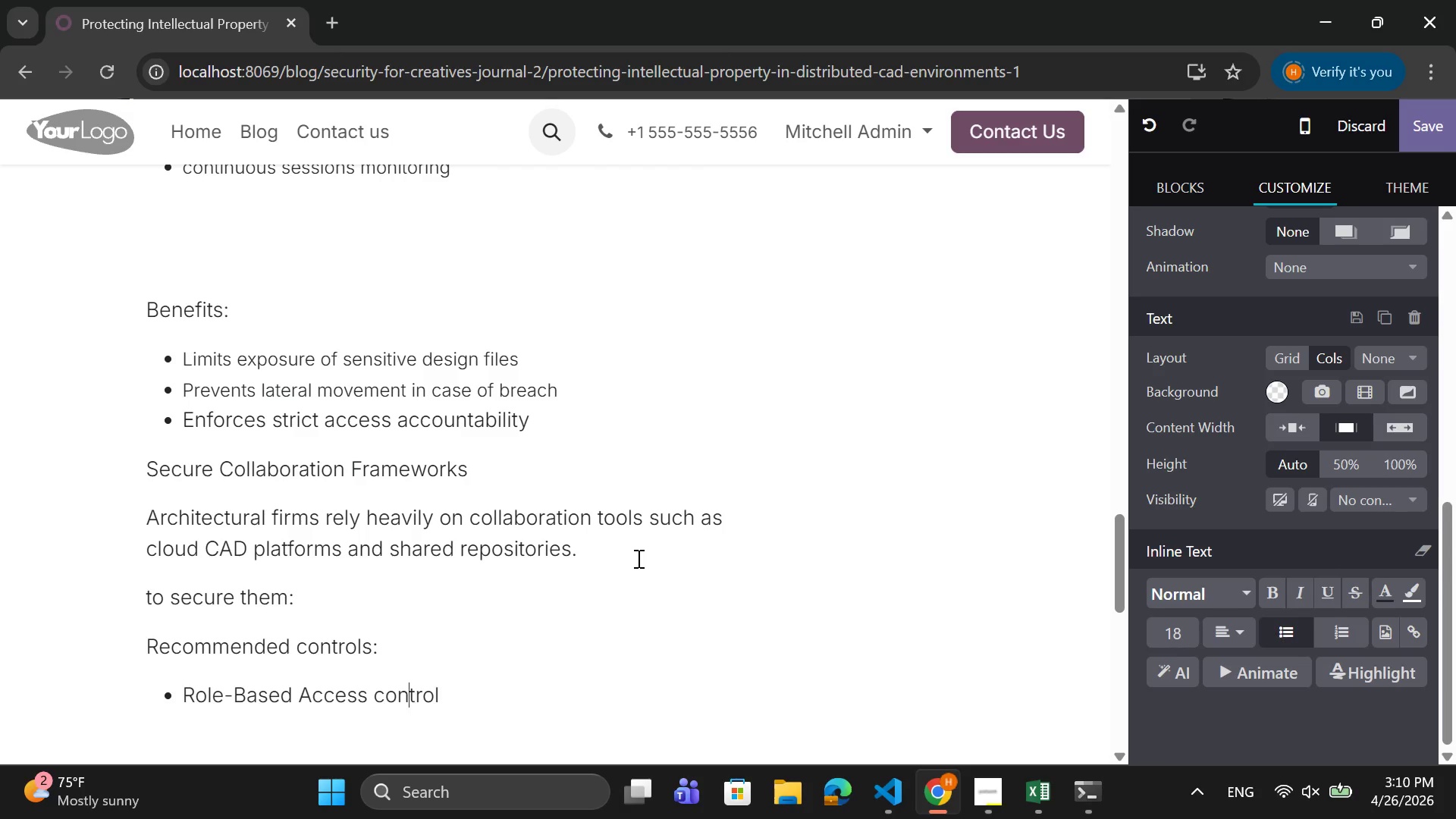 
key(ArrowLeft)
 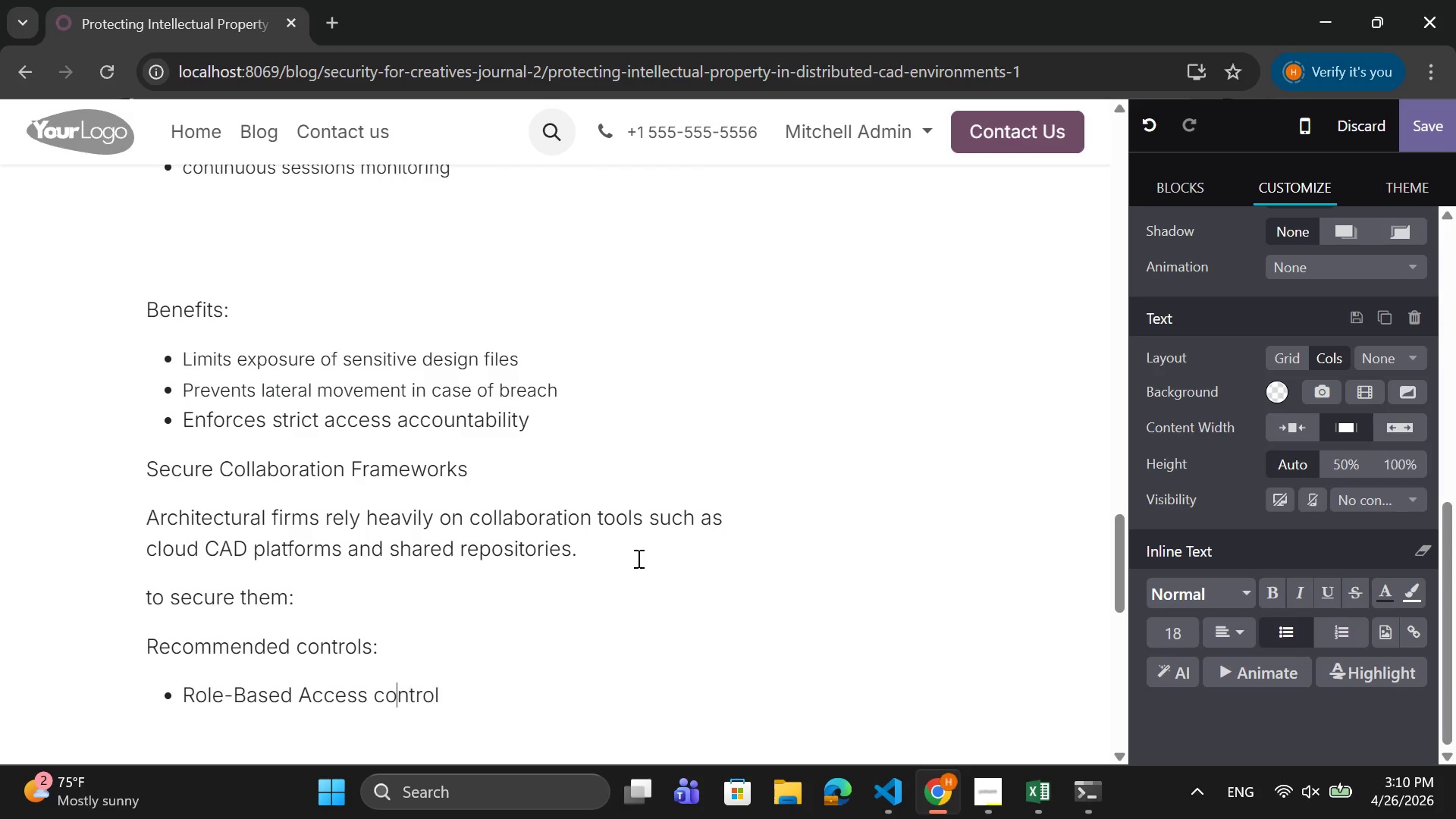 
key(ArrowLeft)
 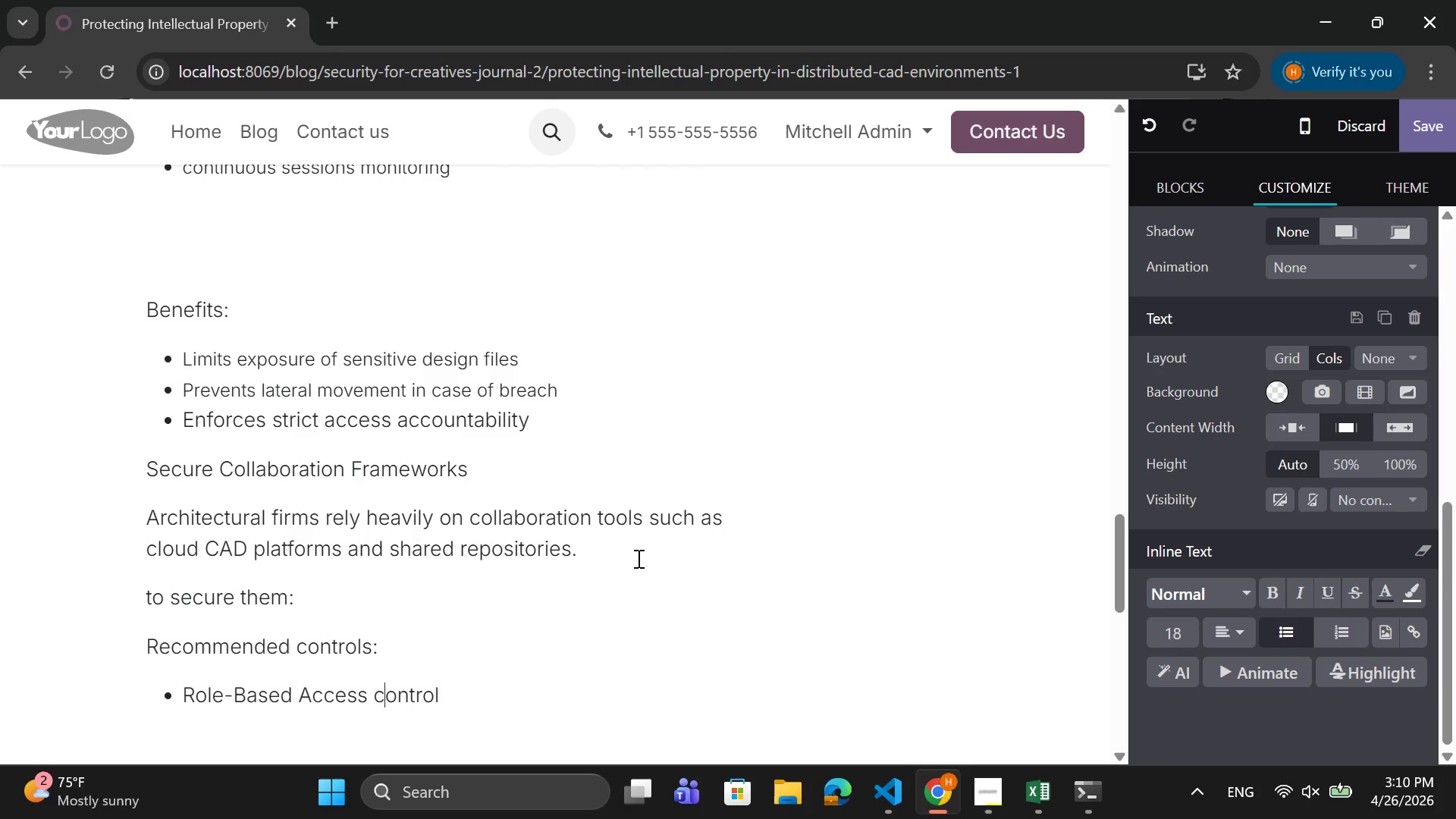 
key(ArrowLeft)
 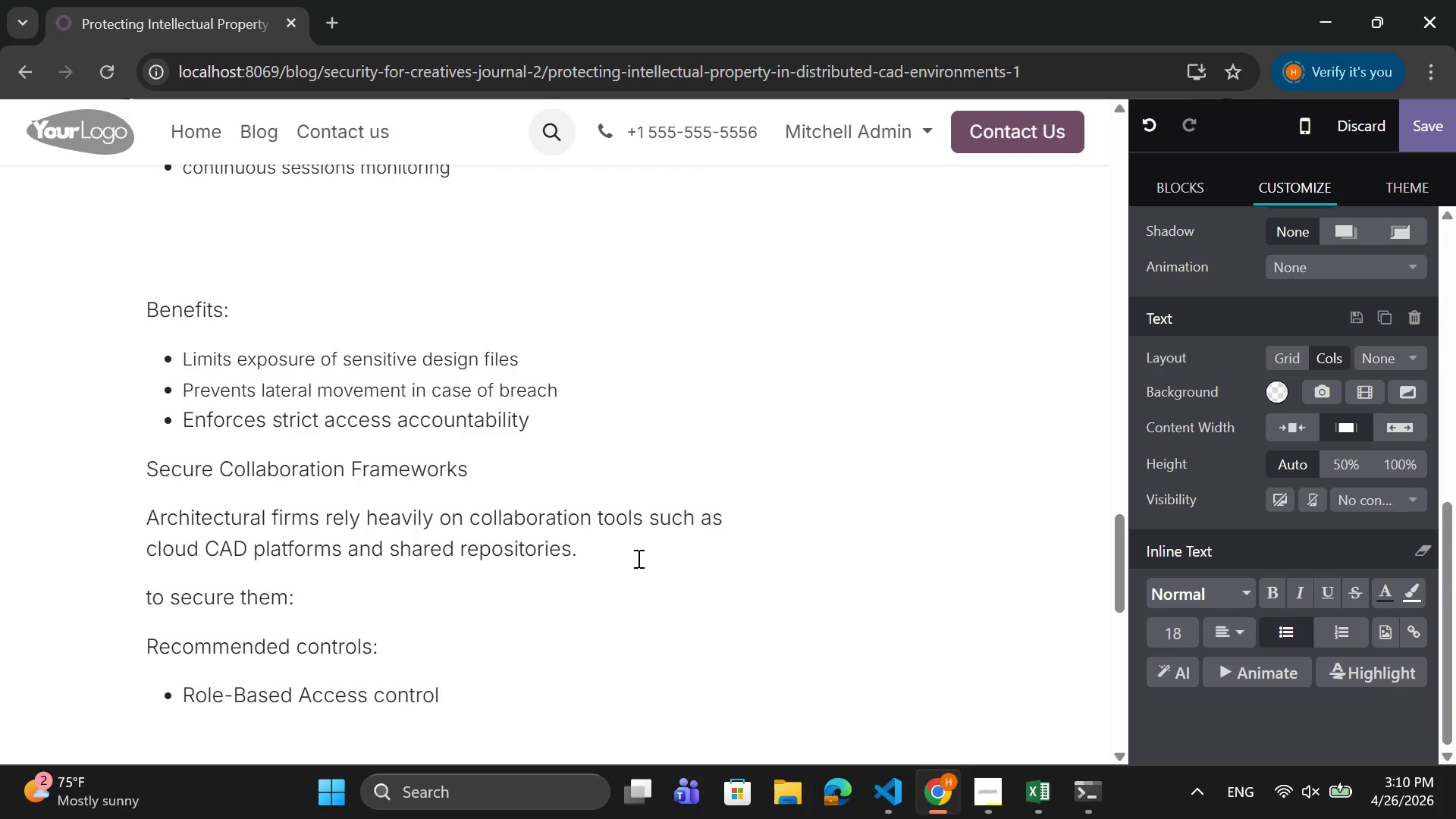 
key(Backspace)
 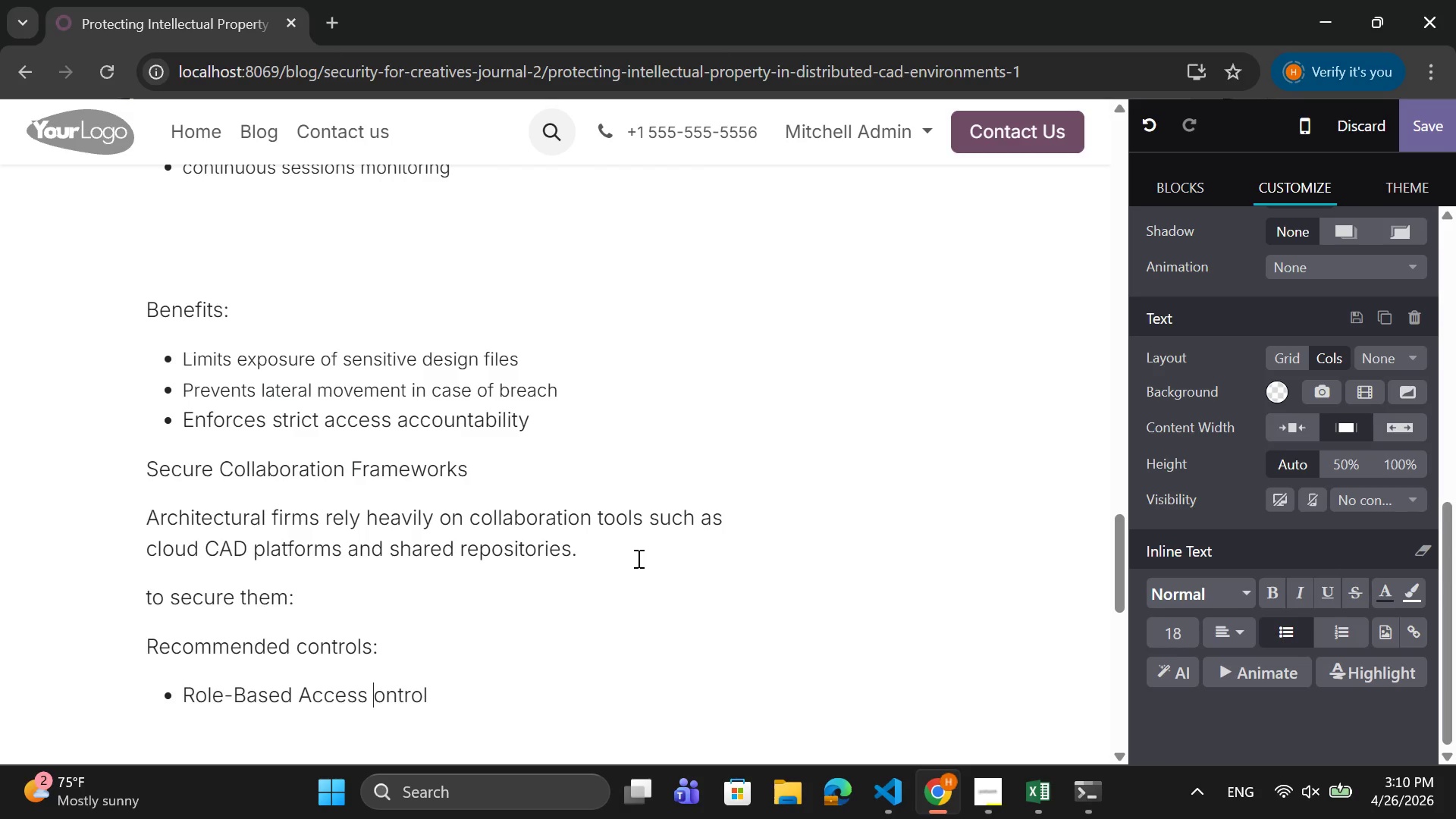 
key(CapsLock)
 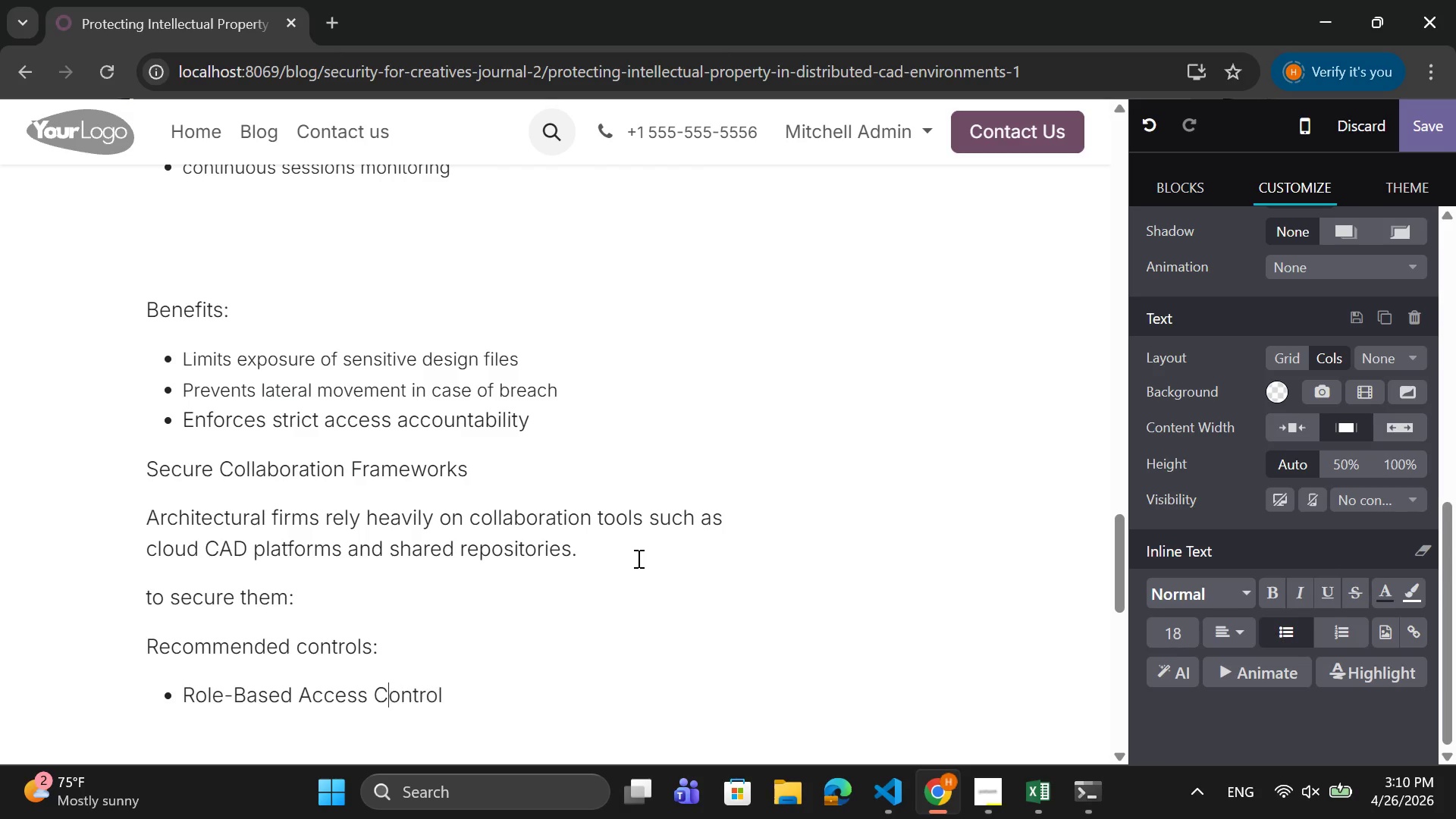 
key(C)
 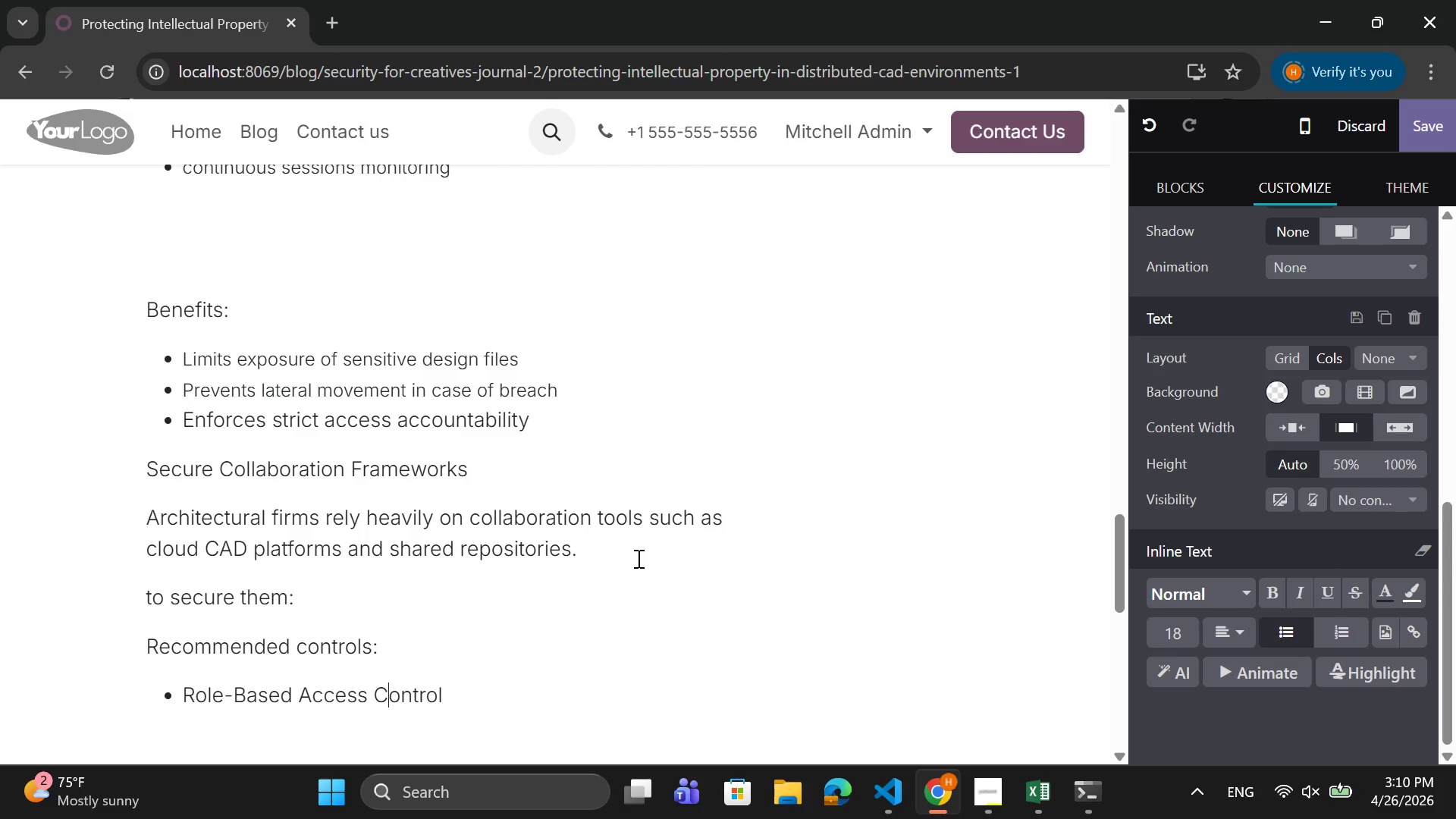 
key(CapsLock)
 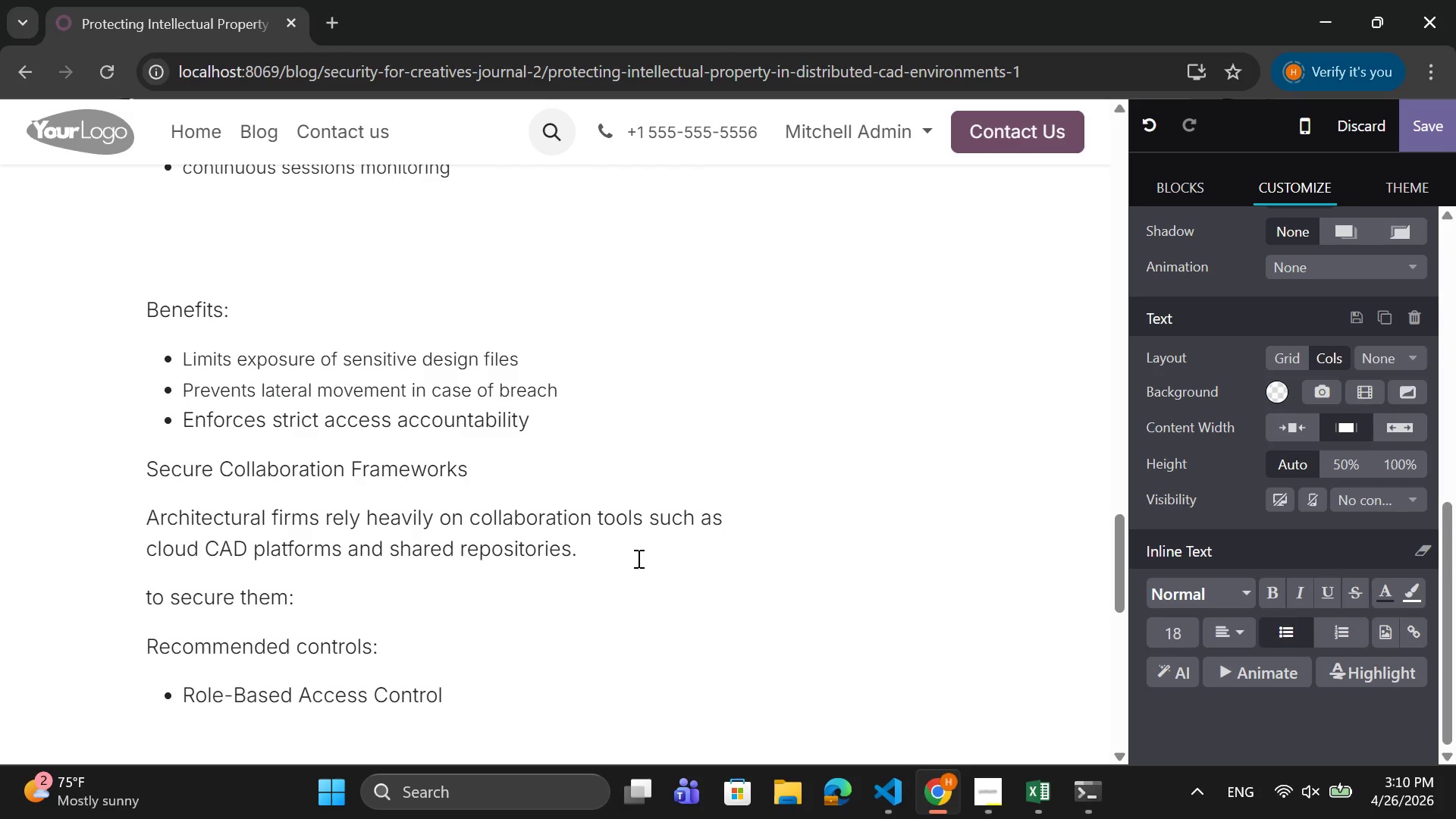 
key(ArrowRight)
 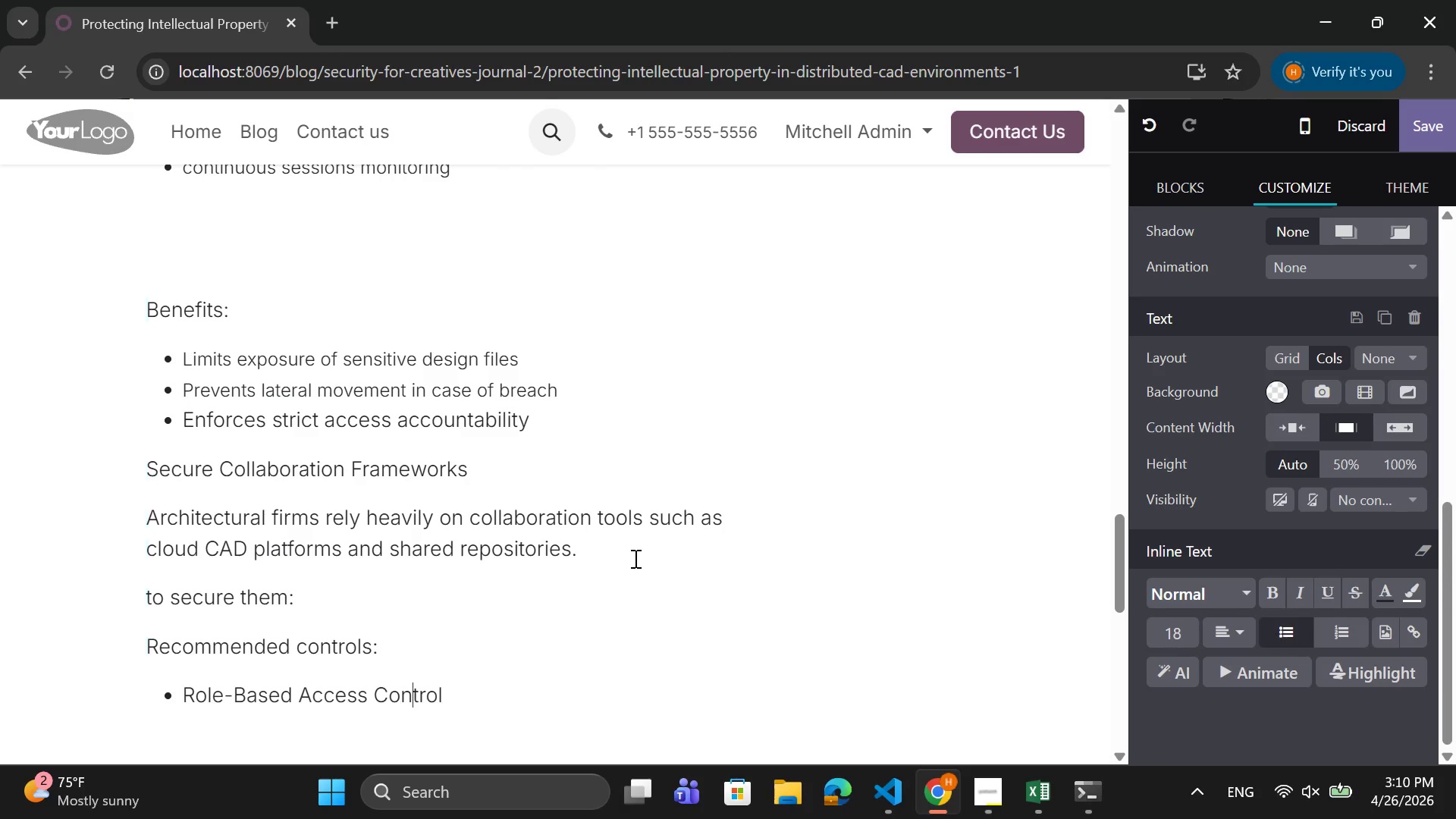 
key(ArrowRight)
 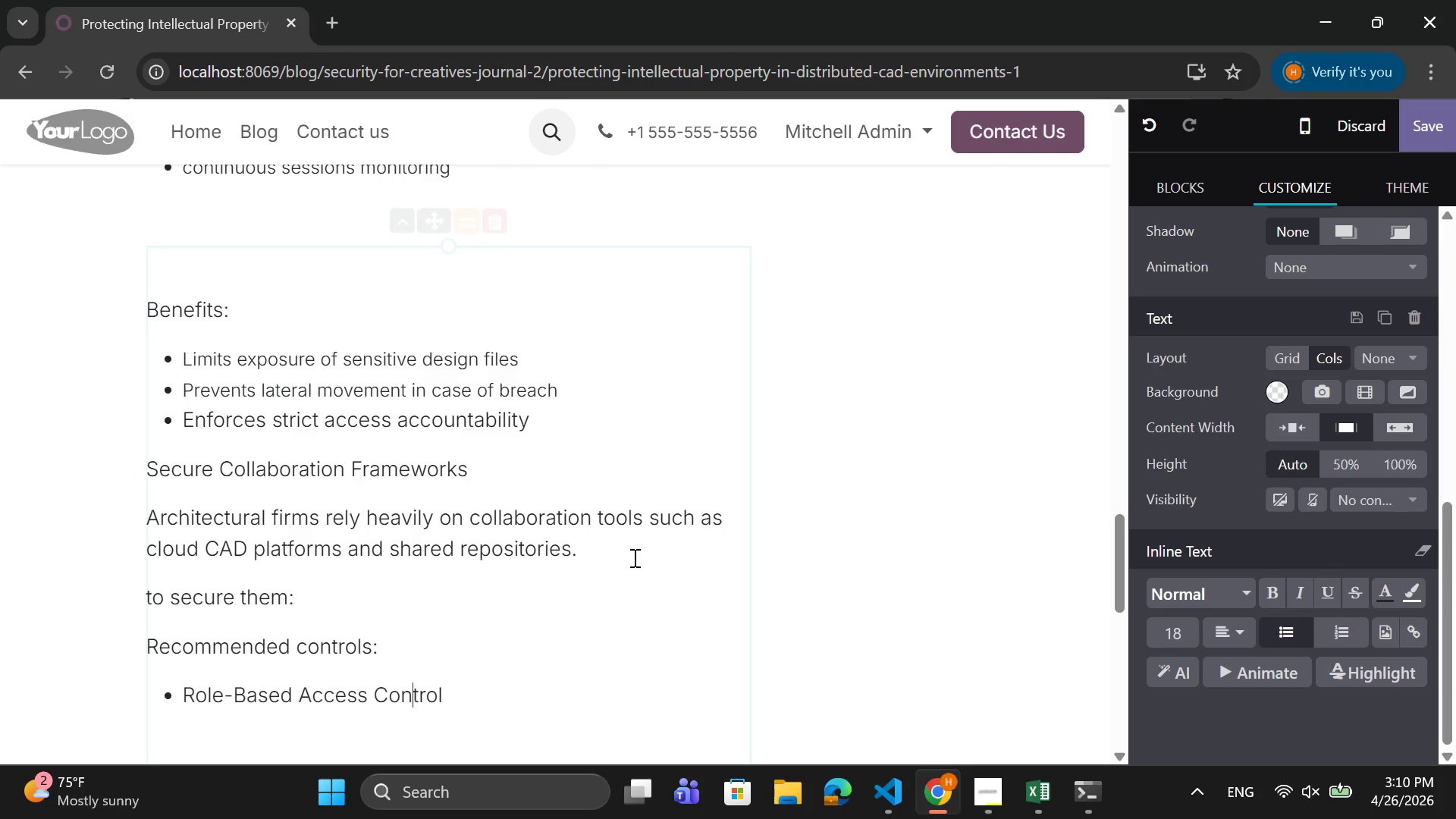 
key(ArrowRight)
 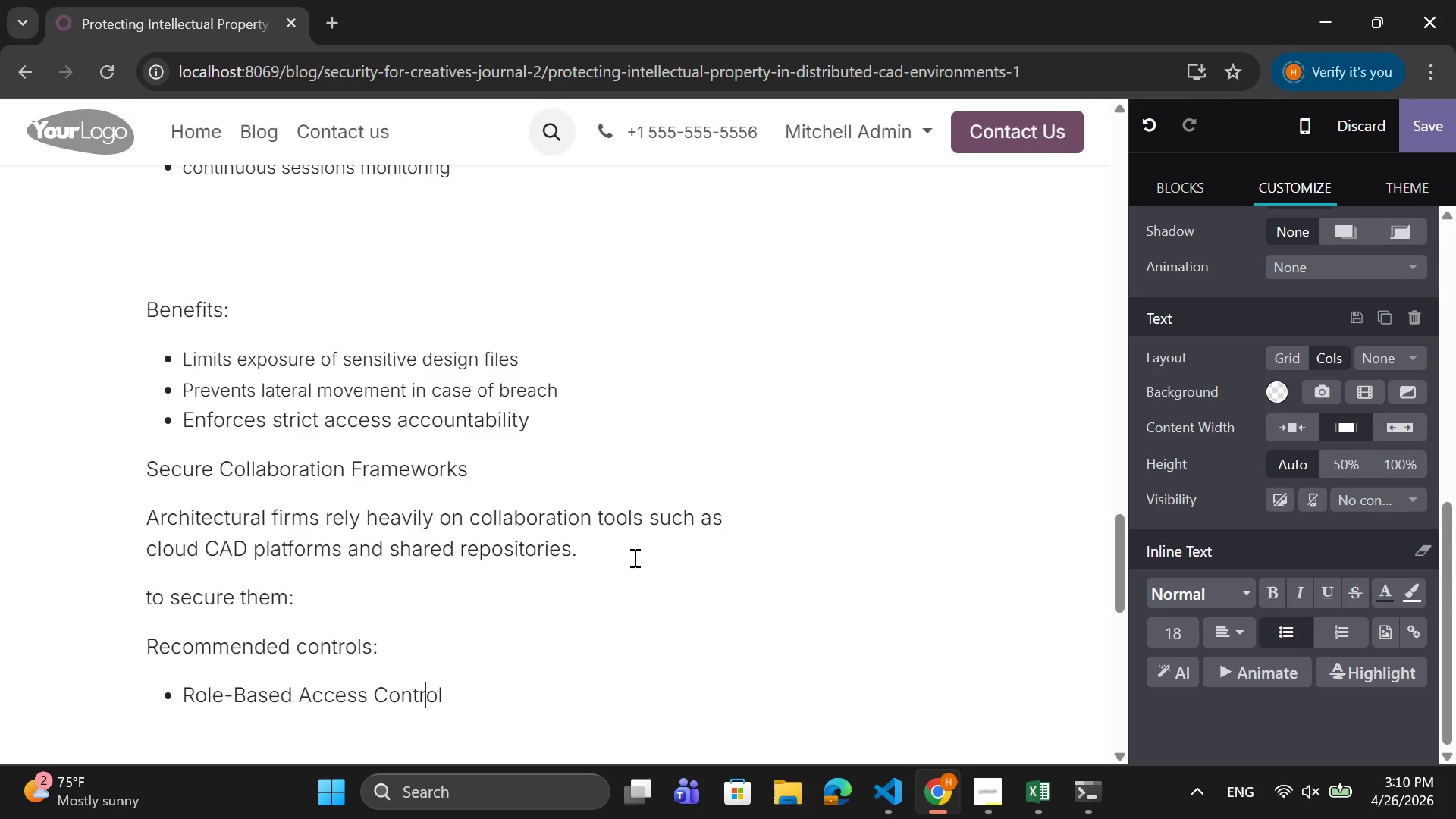 
key(ArrowRight)
 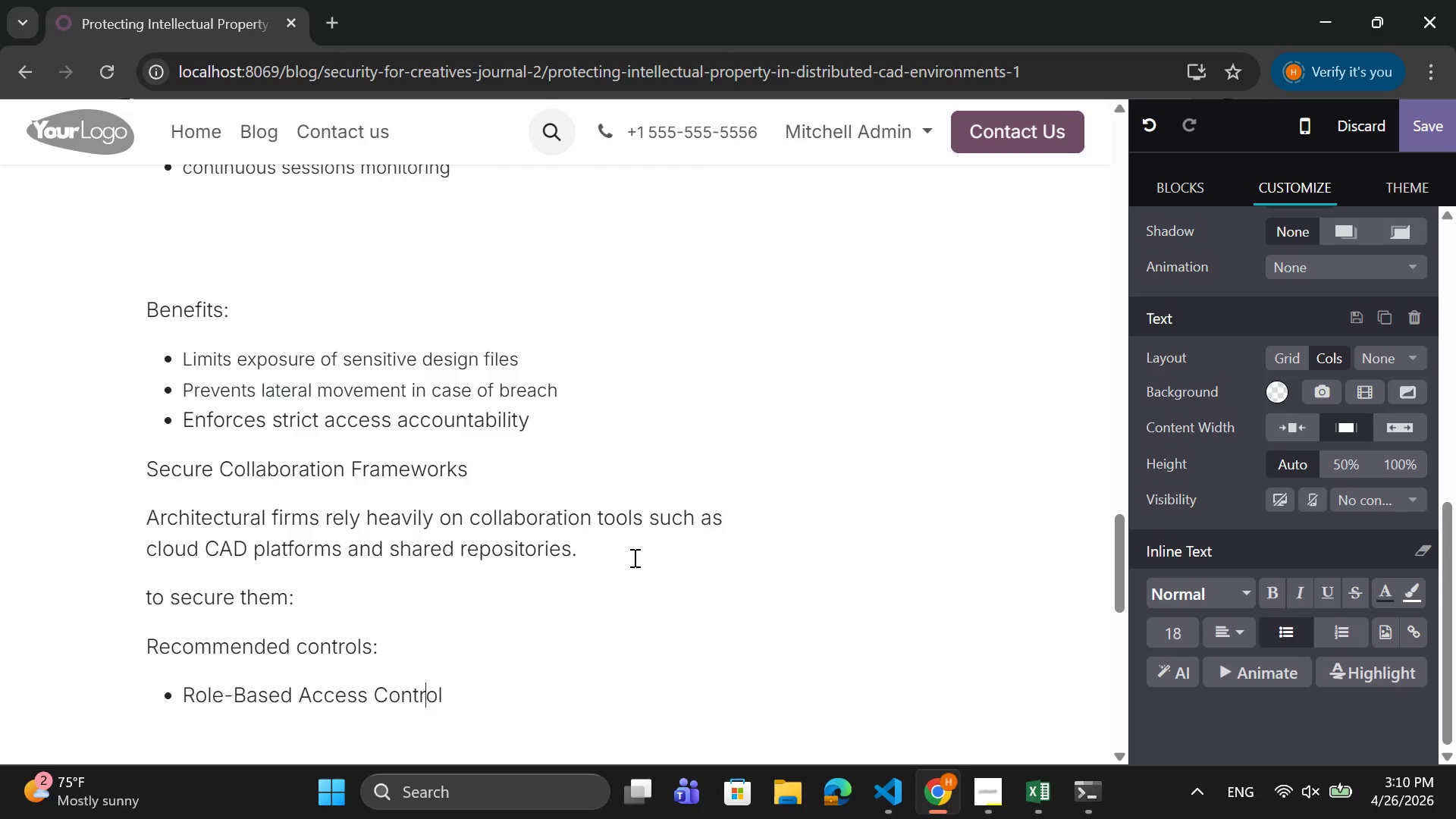 
key(ArrowRight)
 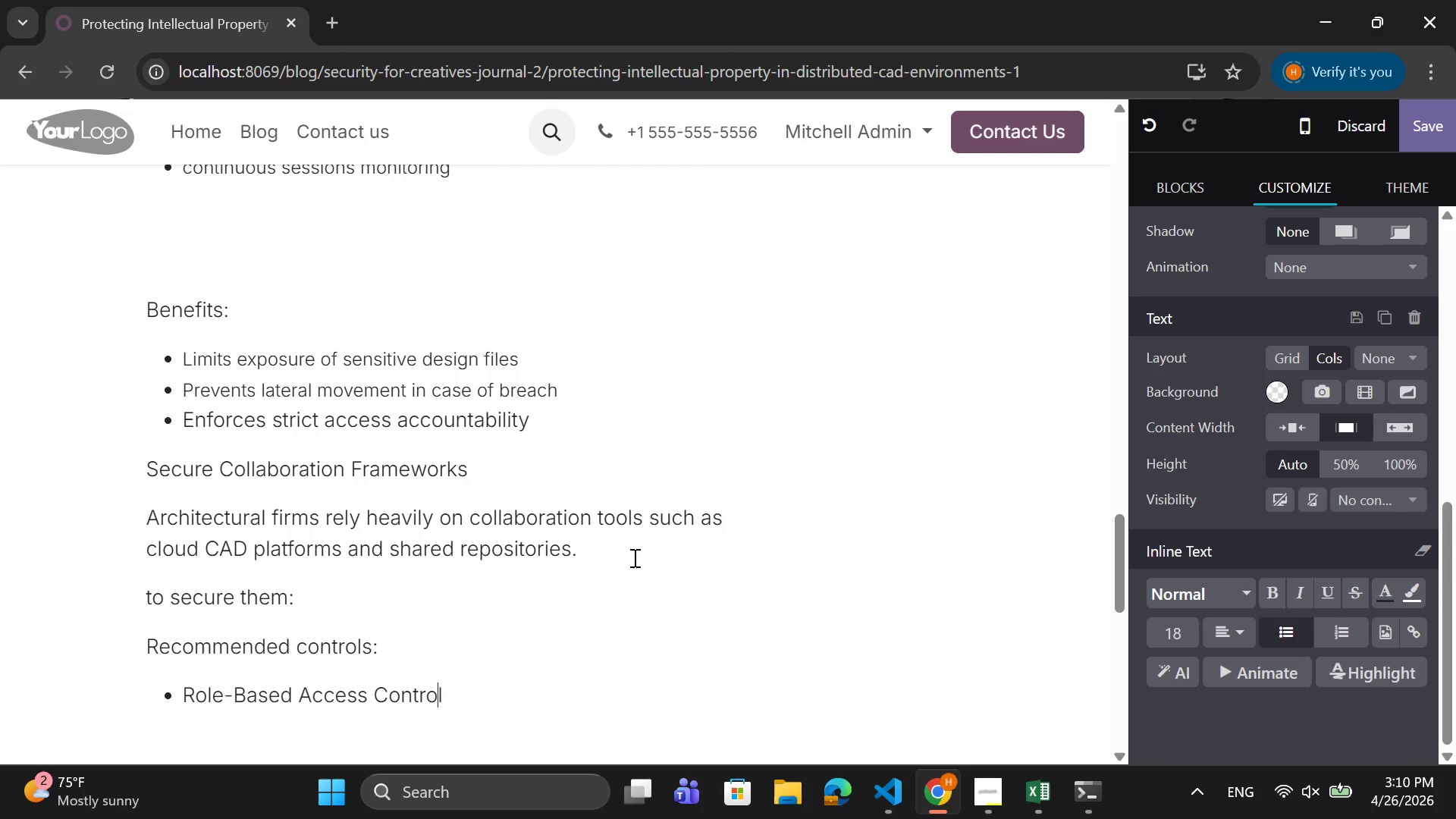 
key(ArrowRight)
 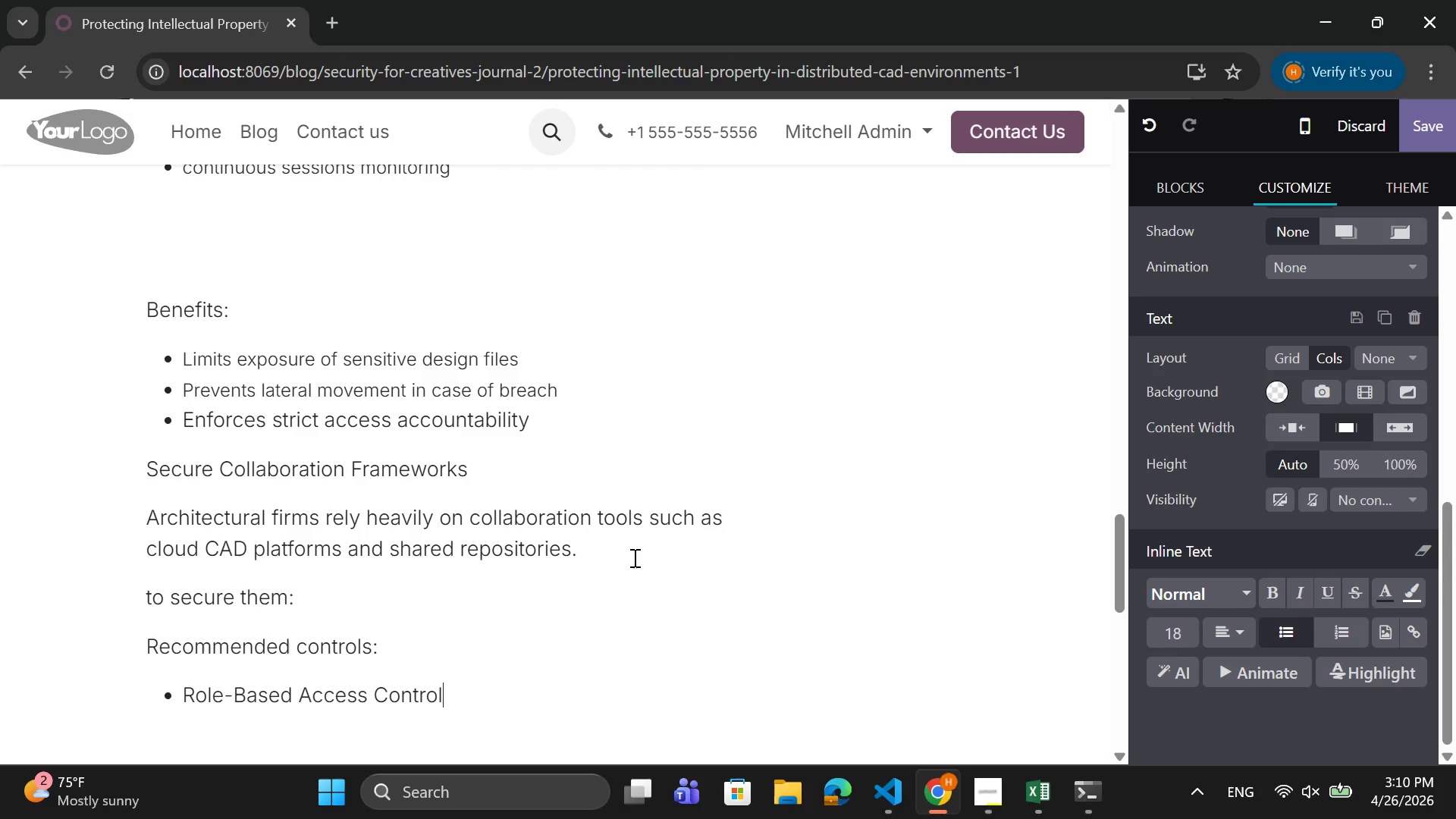 
type(())
 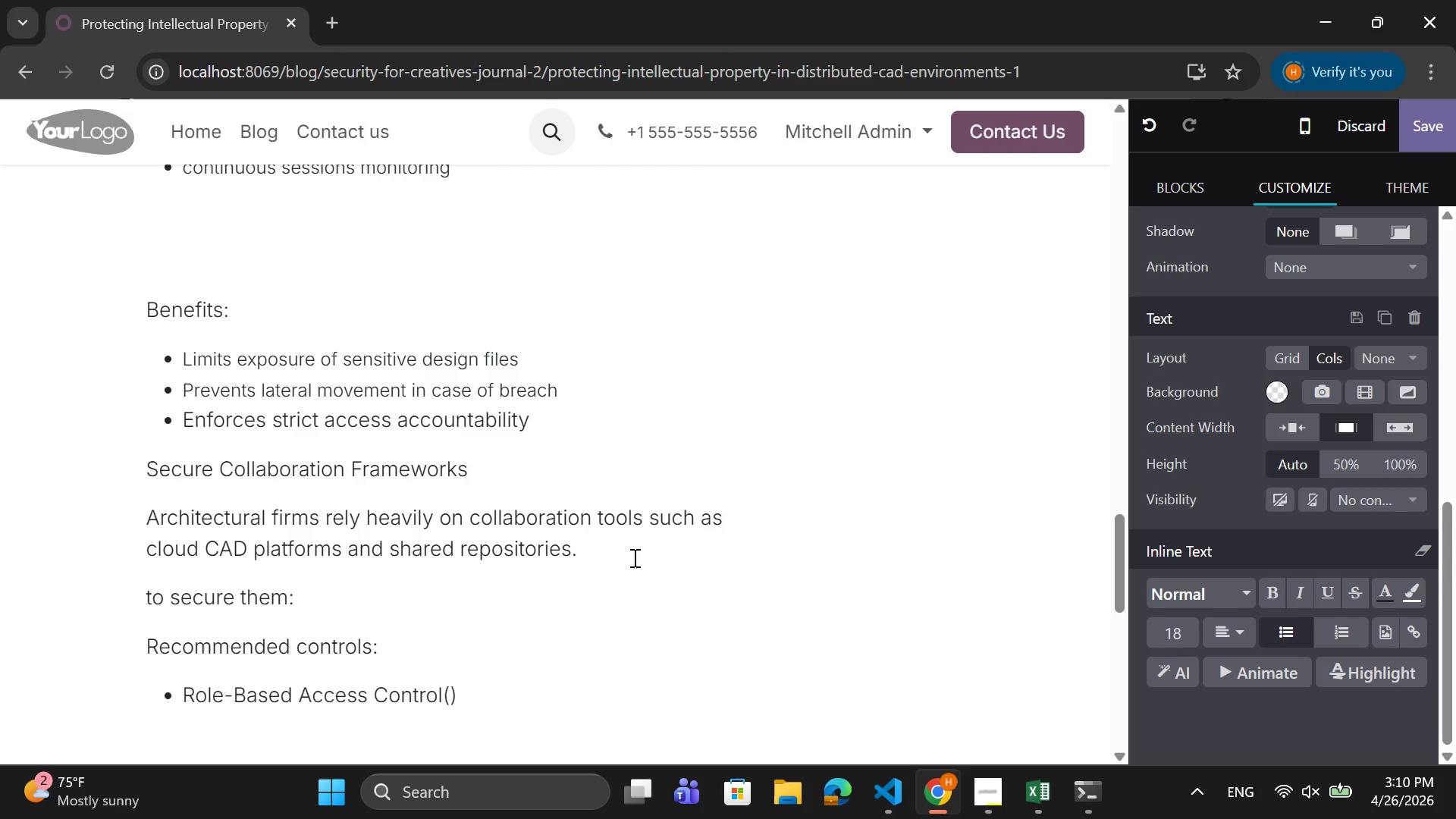 
key(Control+ControlRight)
 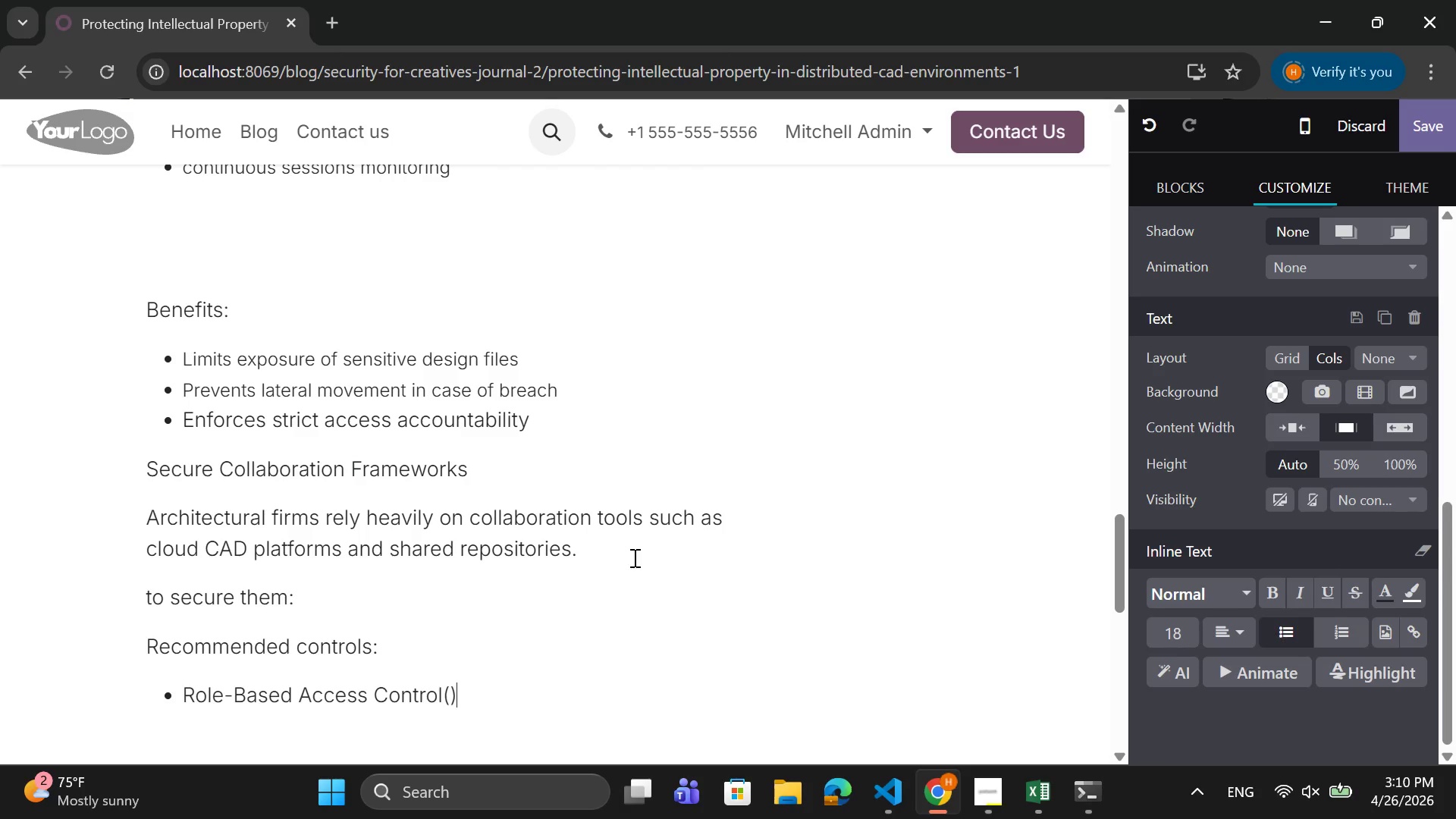 
key(ArrowLeft)
 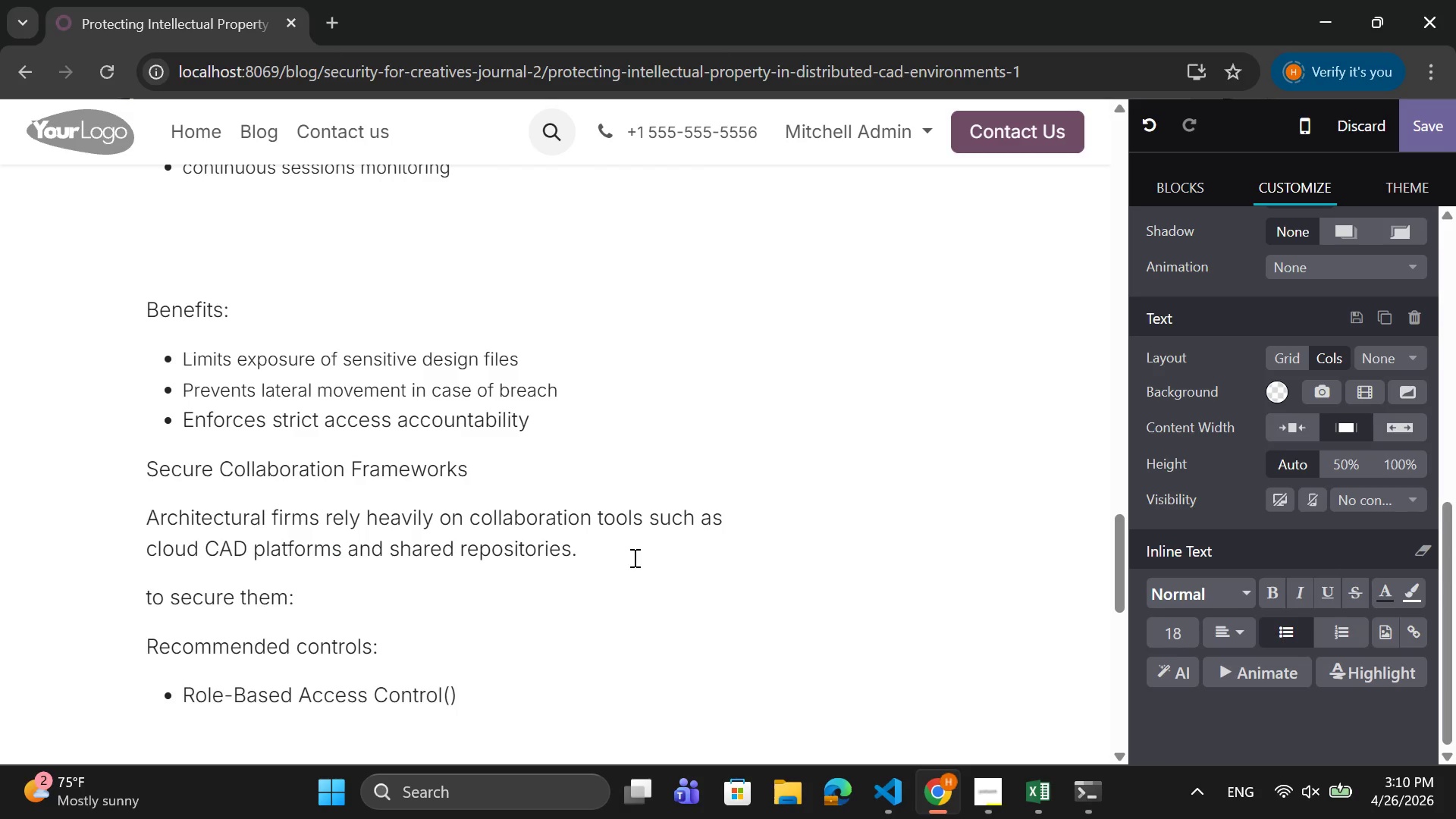 
type(RBAC)
 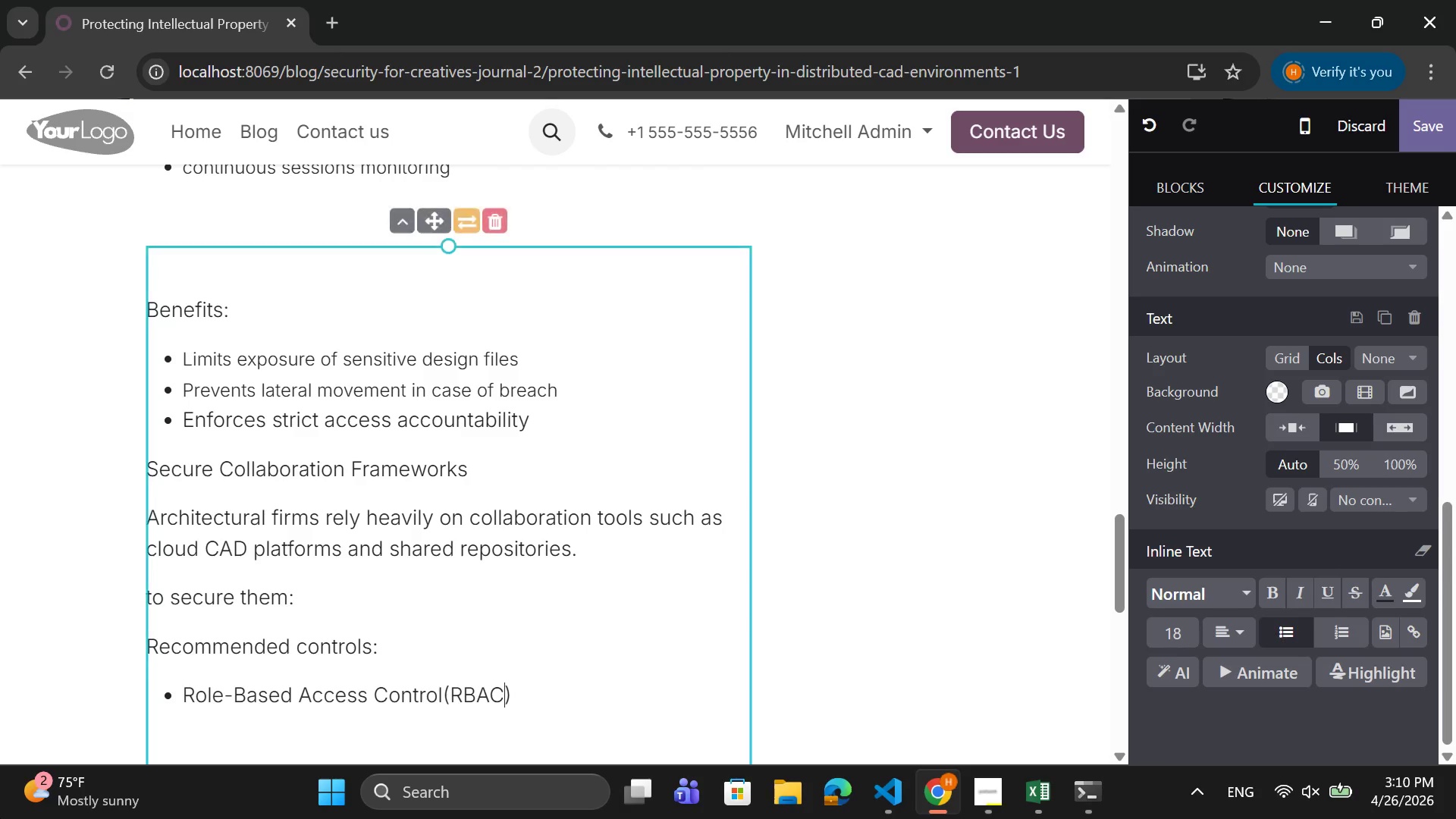 
key(ArrowRight)
 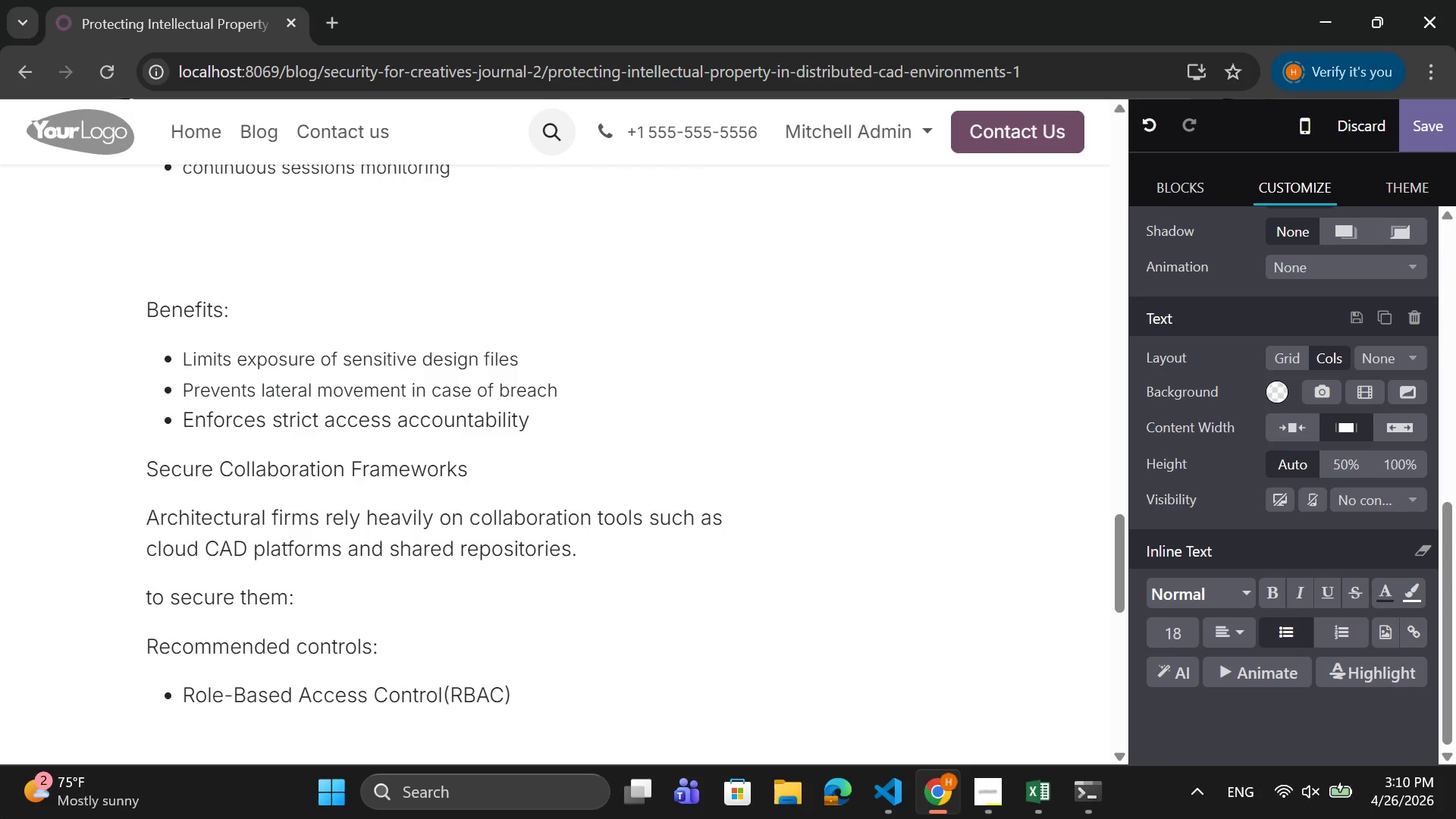 
key(Enter)
 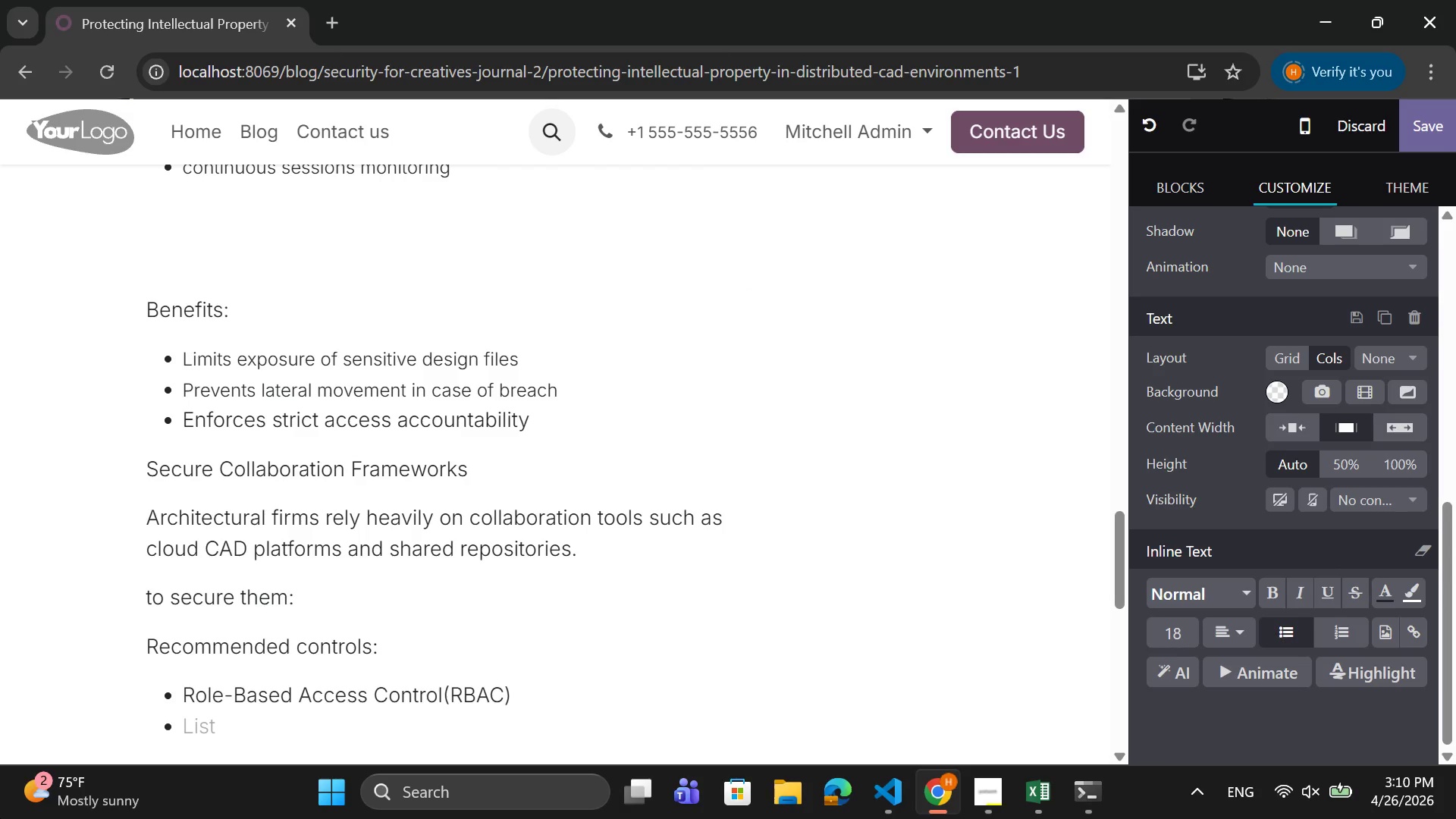 
type(fi)
 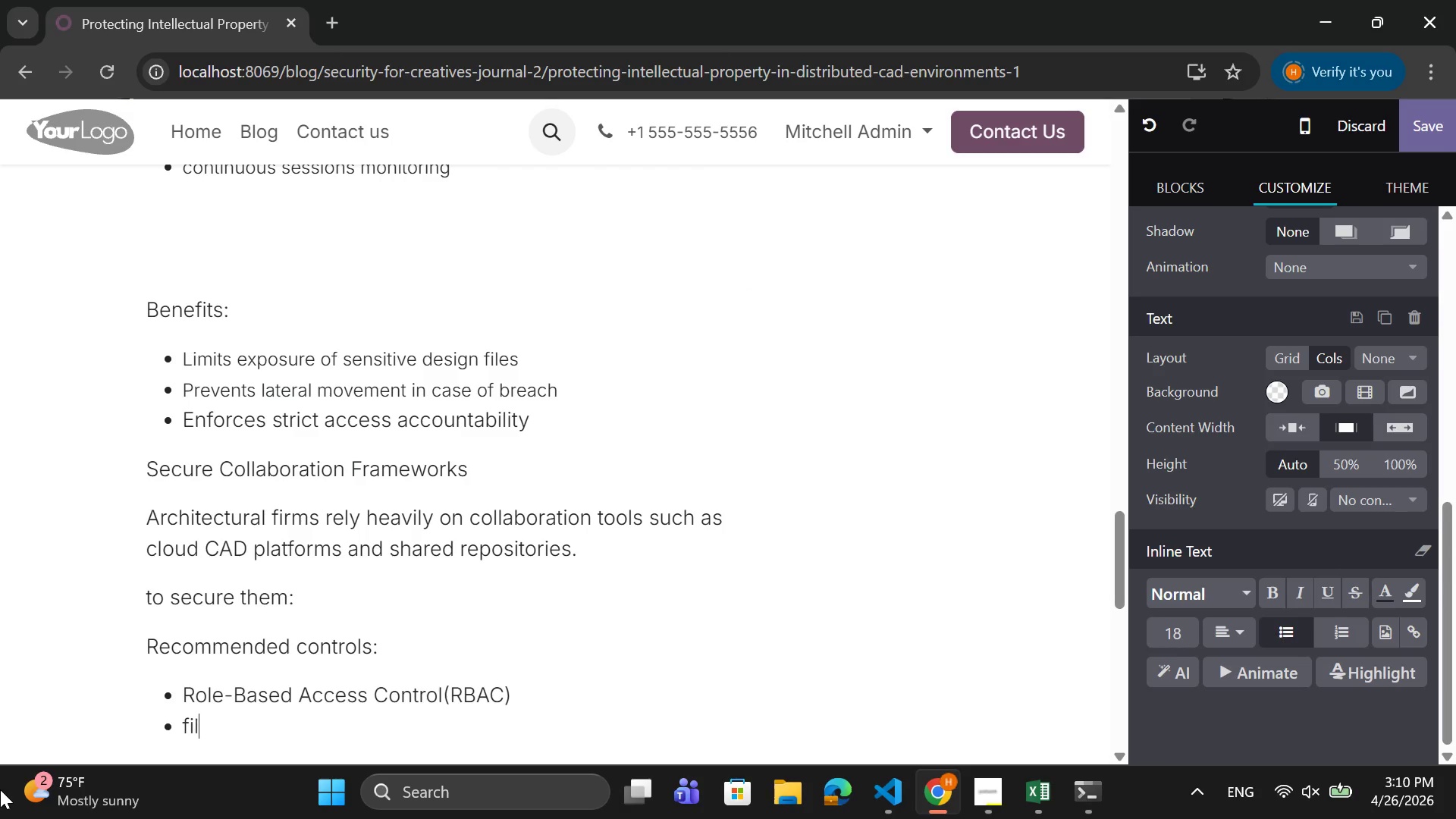 
type(le based)
key(Backspace)
key(Backspace)
key(Backspace)
key(Backspace)
key(Backspace)
key(Backspace)
key(Backspace)
key(Backspace)
key(Backspace)
key(Backspace)
type(File )
key(Backspace)
type(-level encryption )
key(Backspace)
type(())
 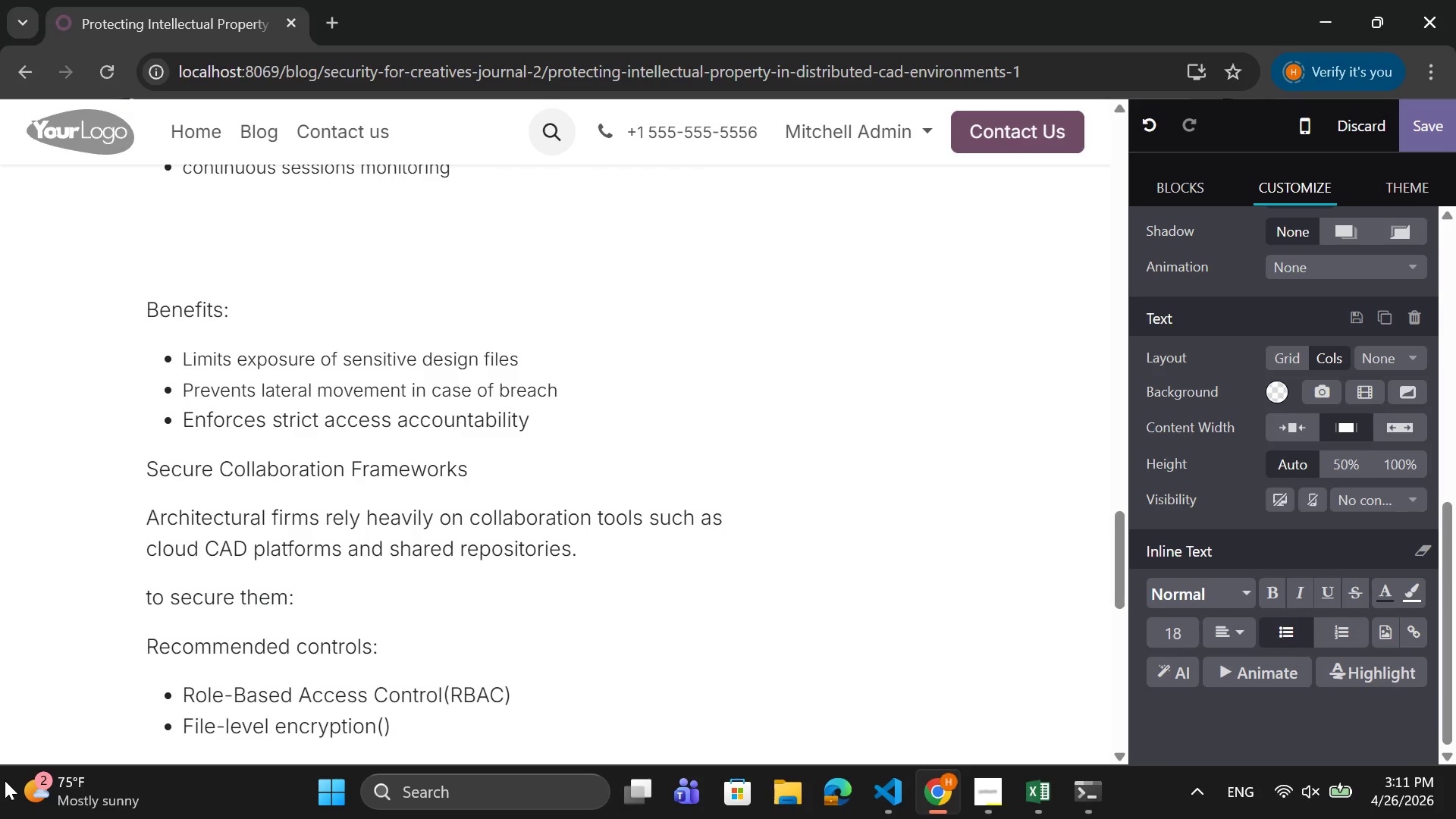 
key(ArrowLeft)
 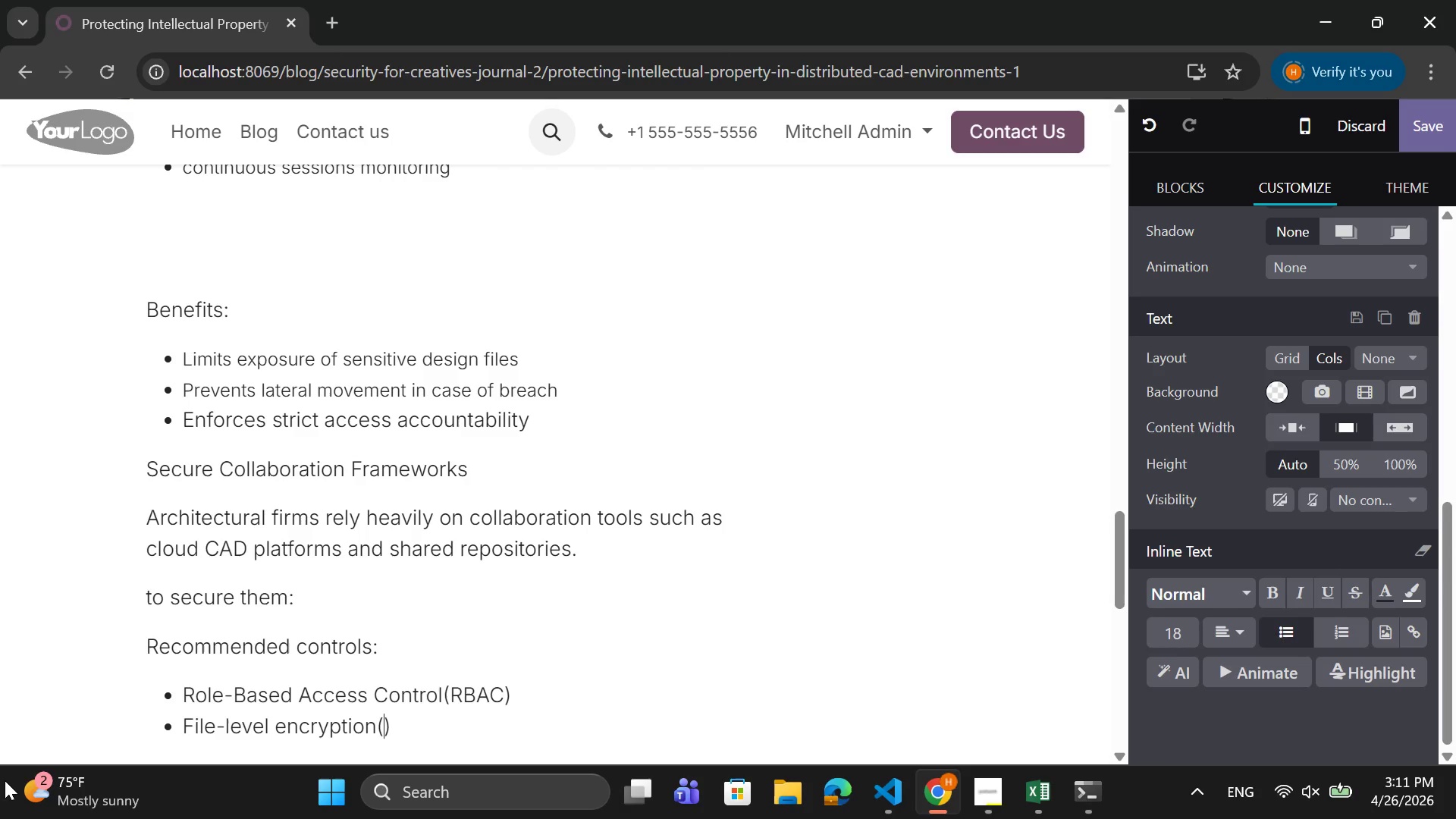 
type(not just sta)
 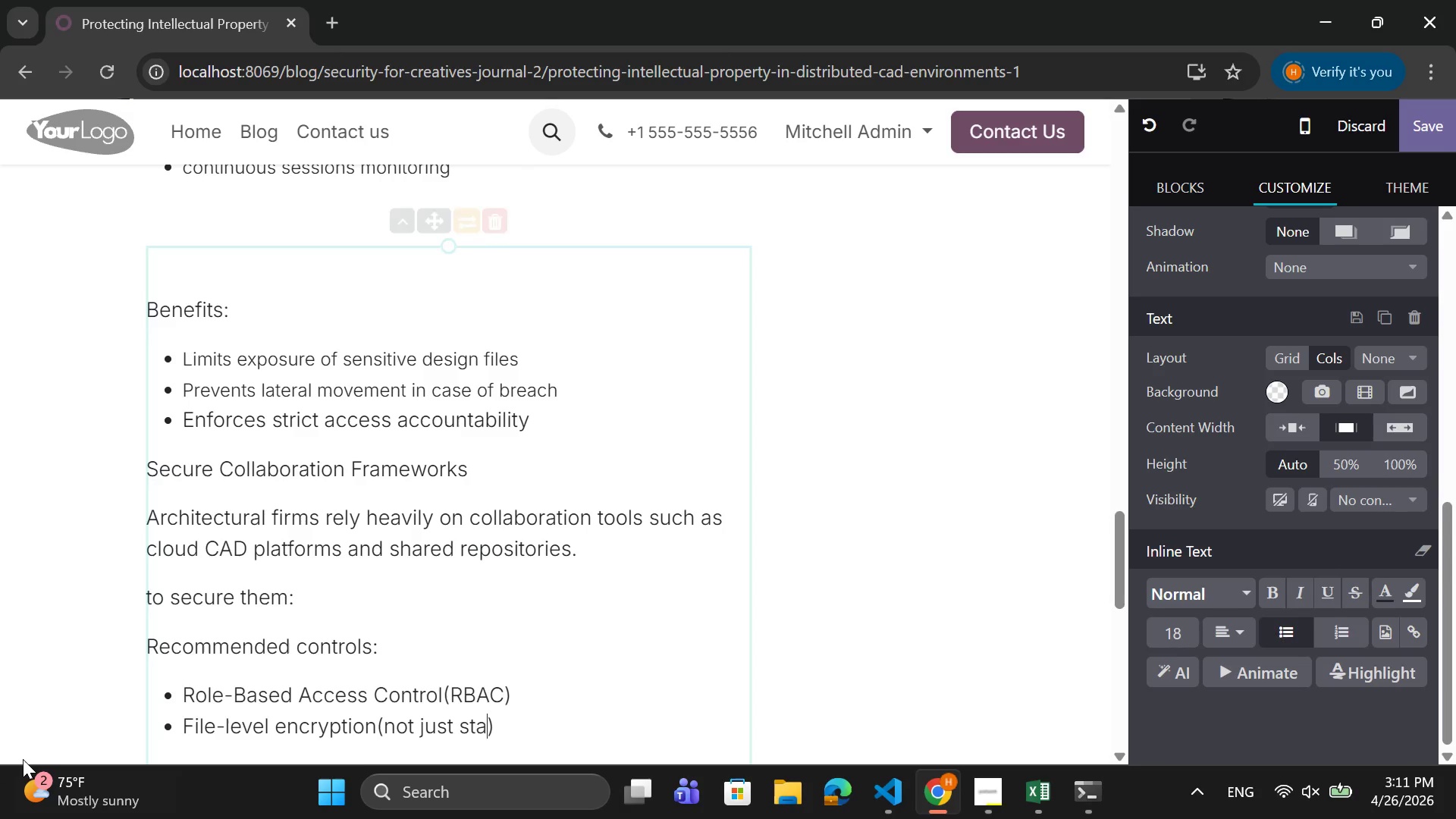 
key(Backspace)
type(oragew)
key(Backspace)
type( )
 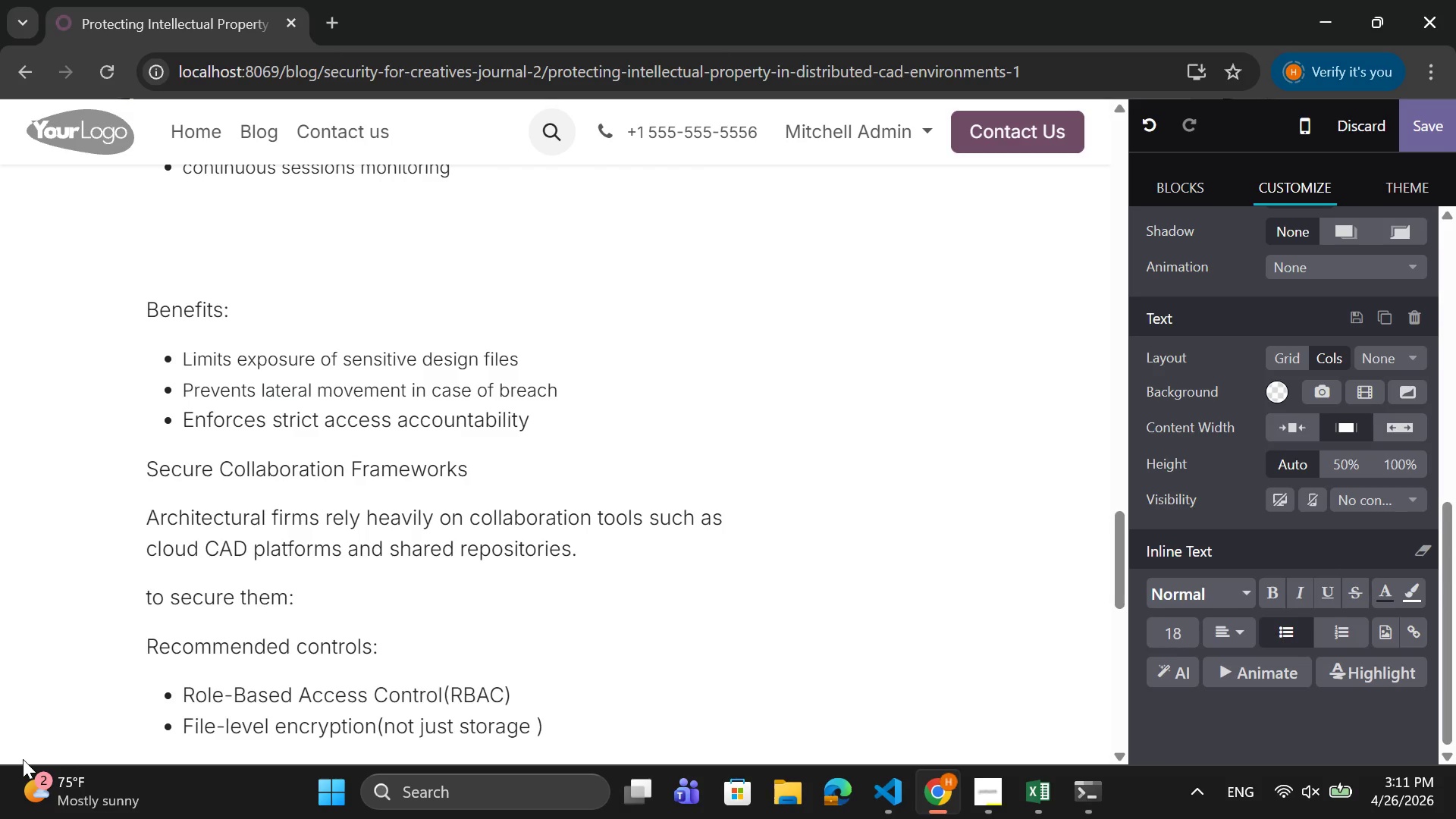 
type(encryptionj)
key(Backspace)
 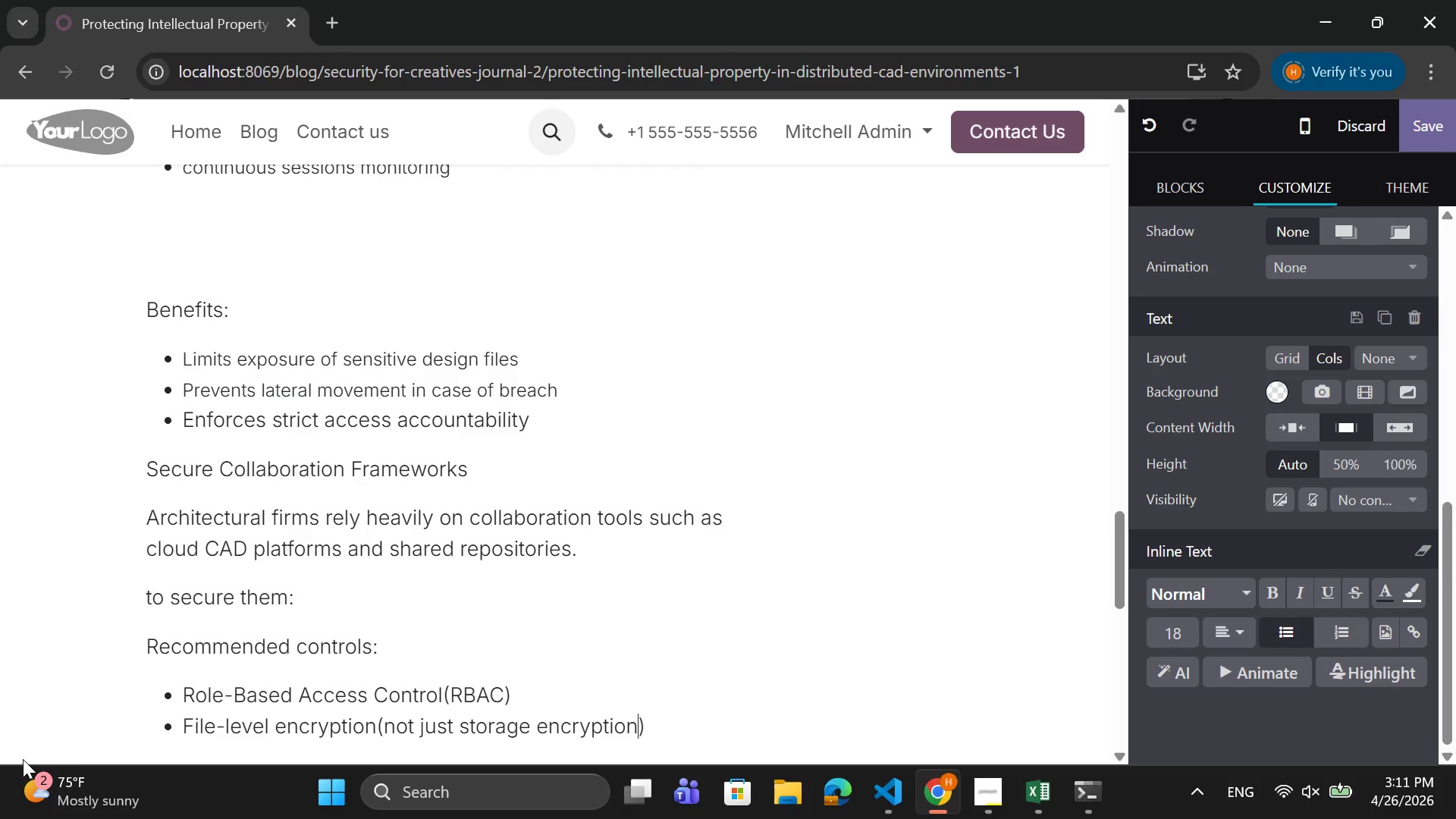 
key(ArrowRight)
 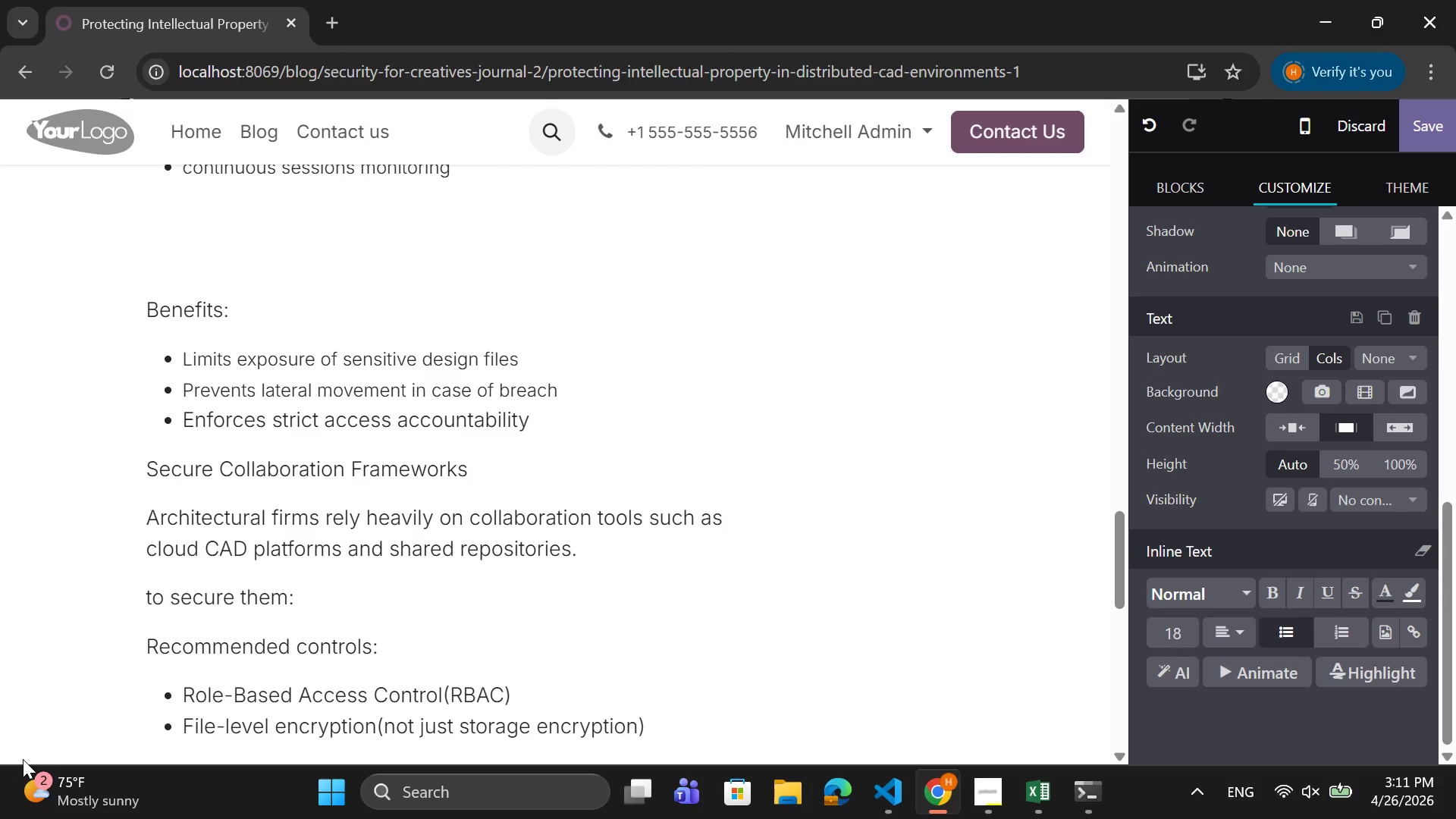 
key(Enter)
 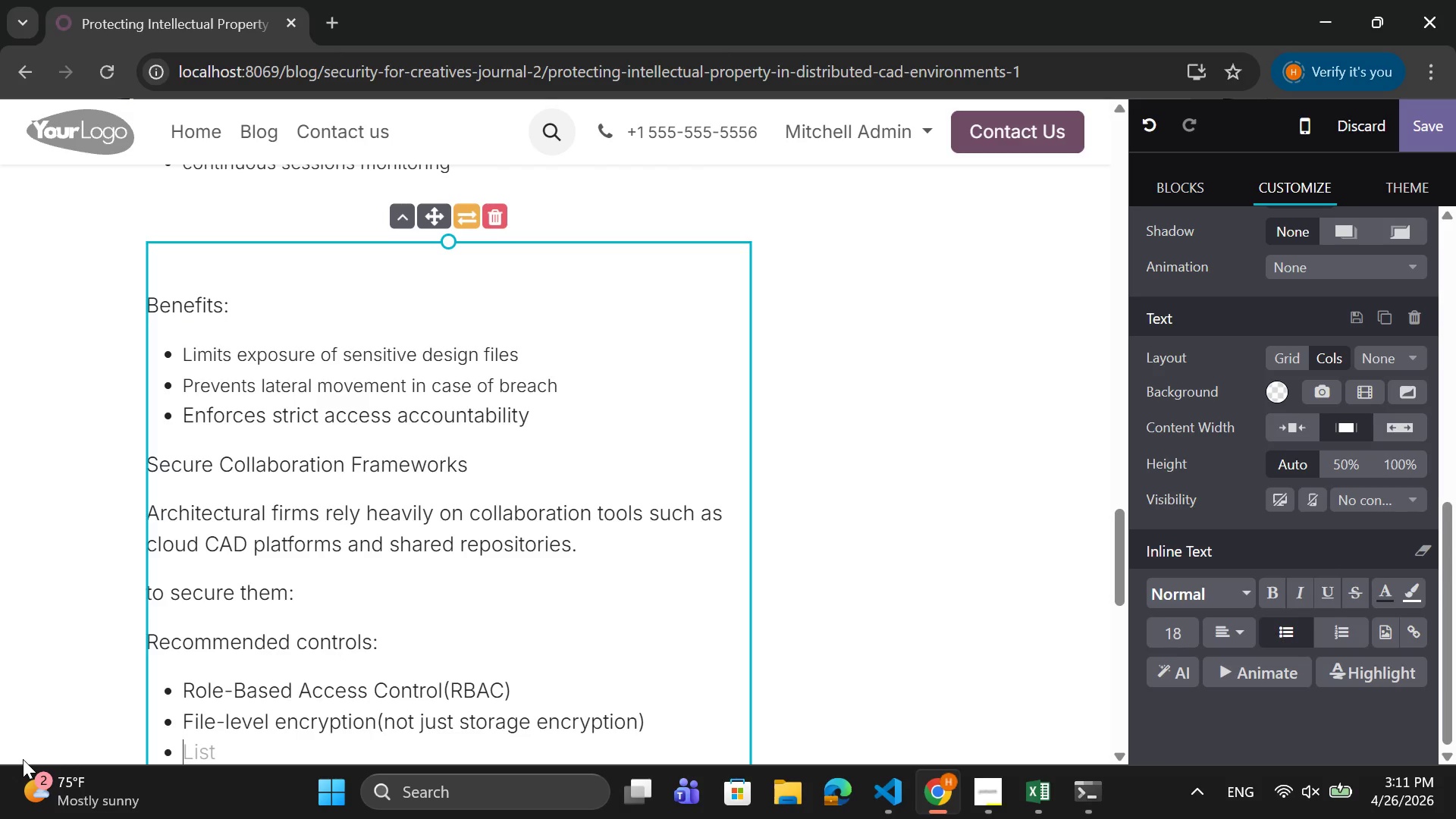 
type(Secure file sharing portals ims)
key(Backspace)
key(Backspace)
type(nstead of emai)
 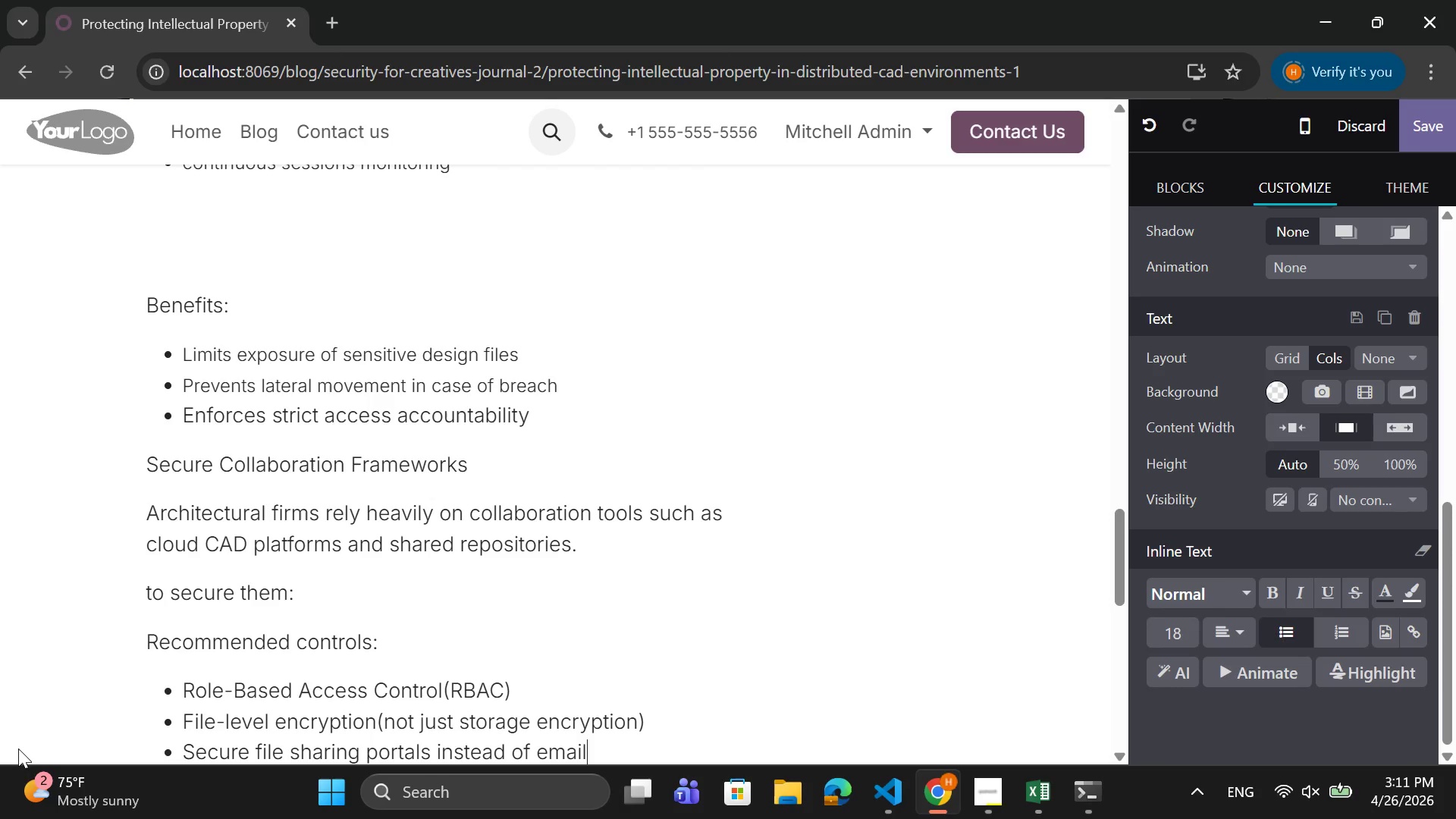 
type(ls )
key(Backspace)
key(Backspace)
type( attachements)
 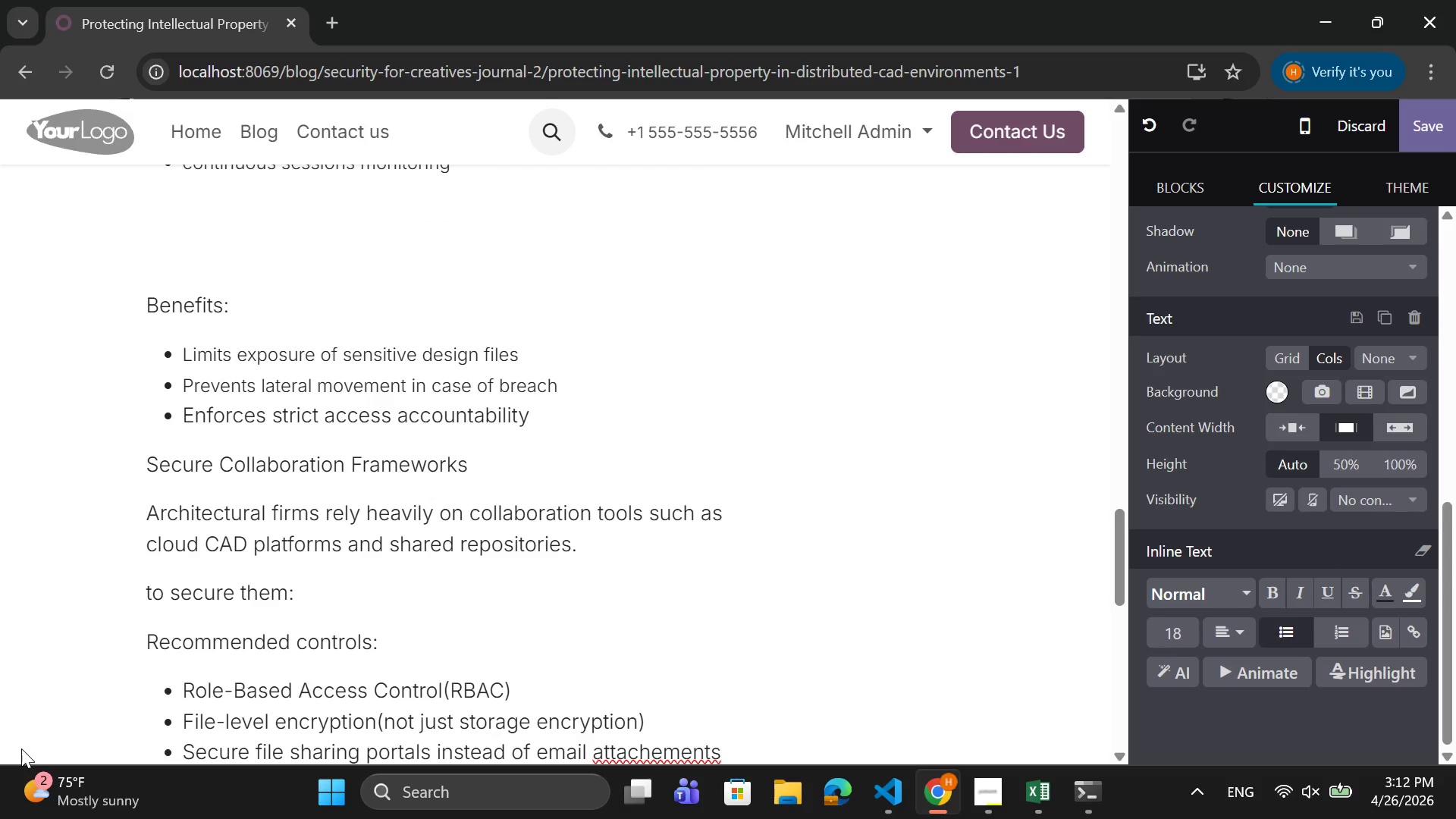 
key(ArrowLeft)
 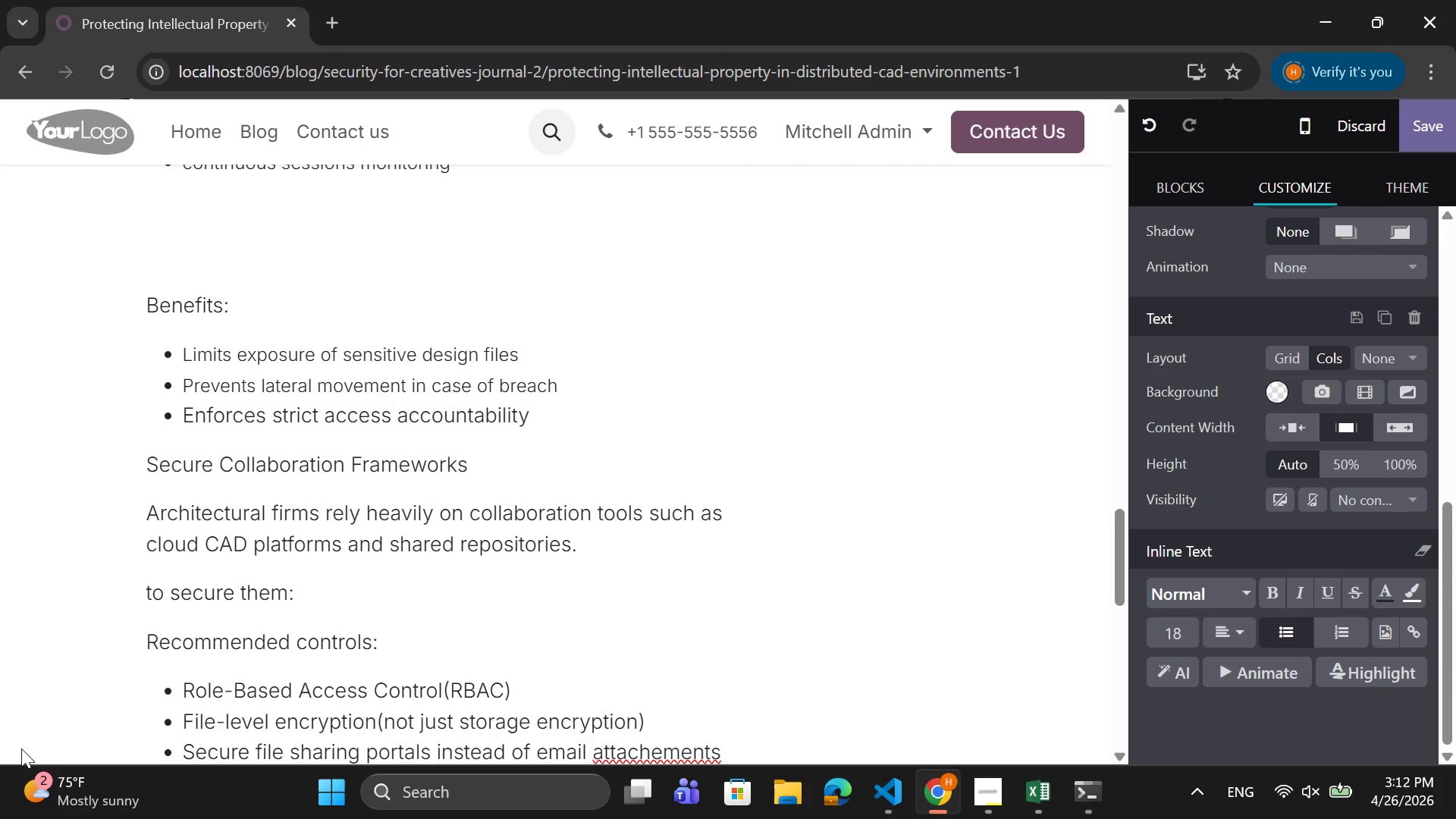 
key(ArrowLeft)
 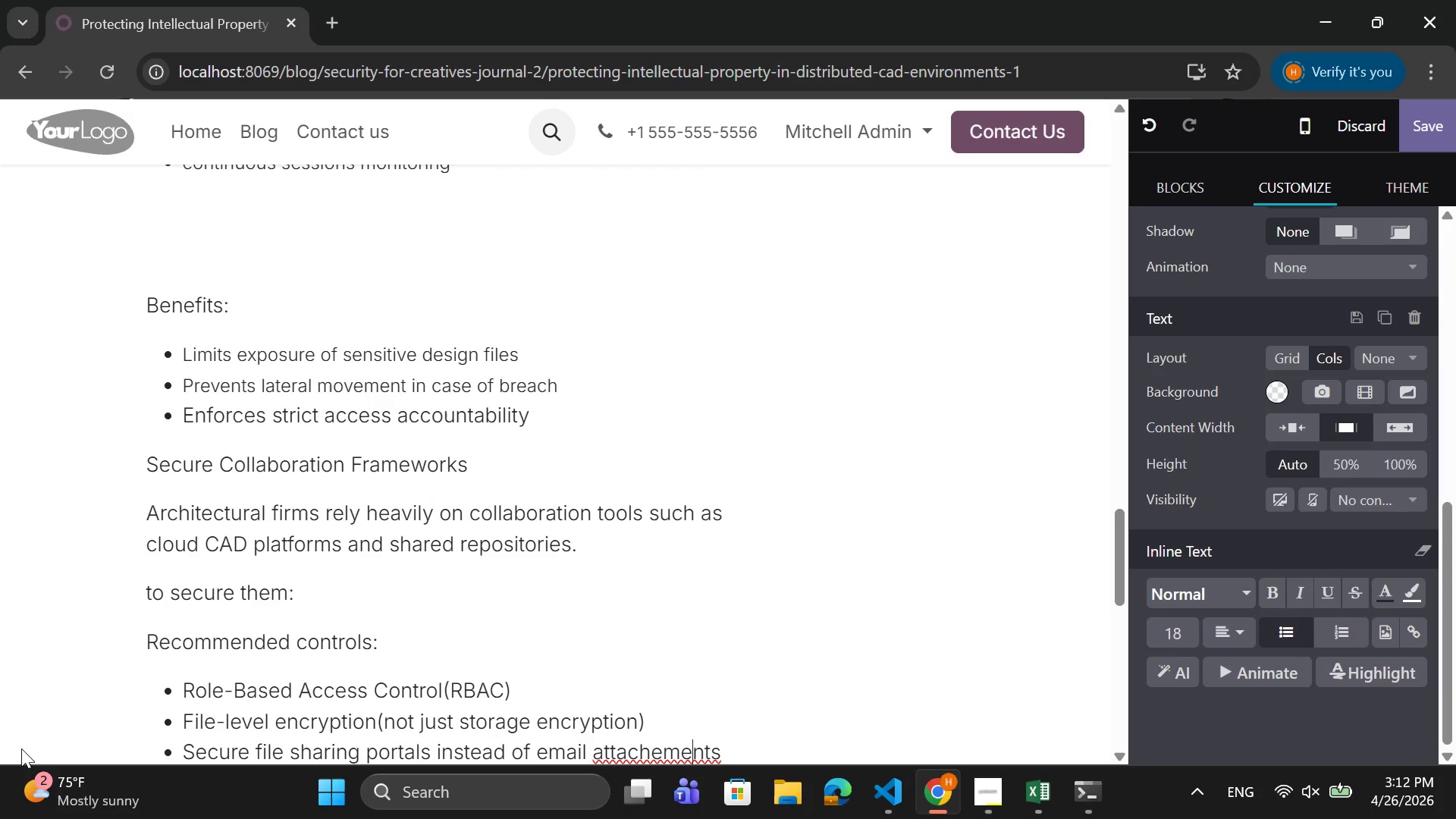 
key(ArrowLeft)
 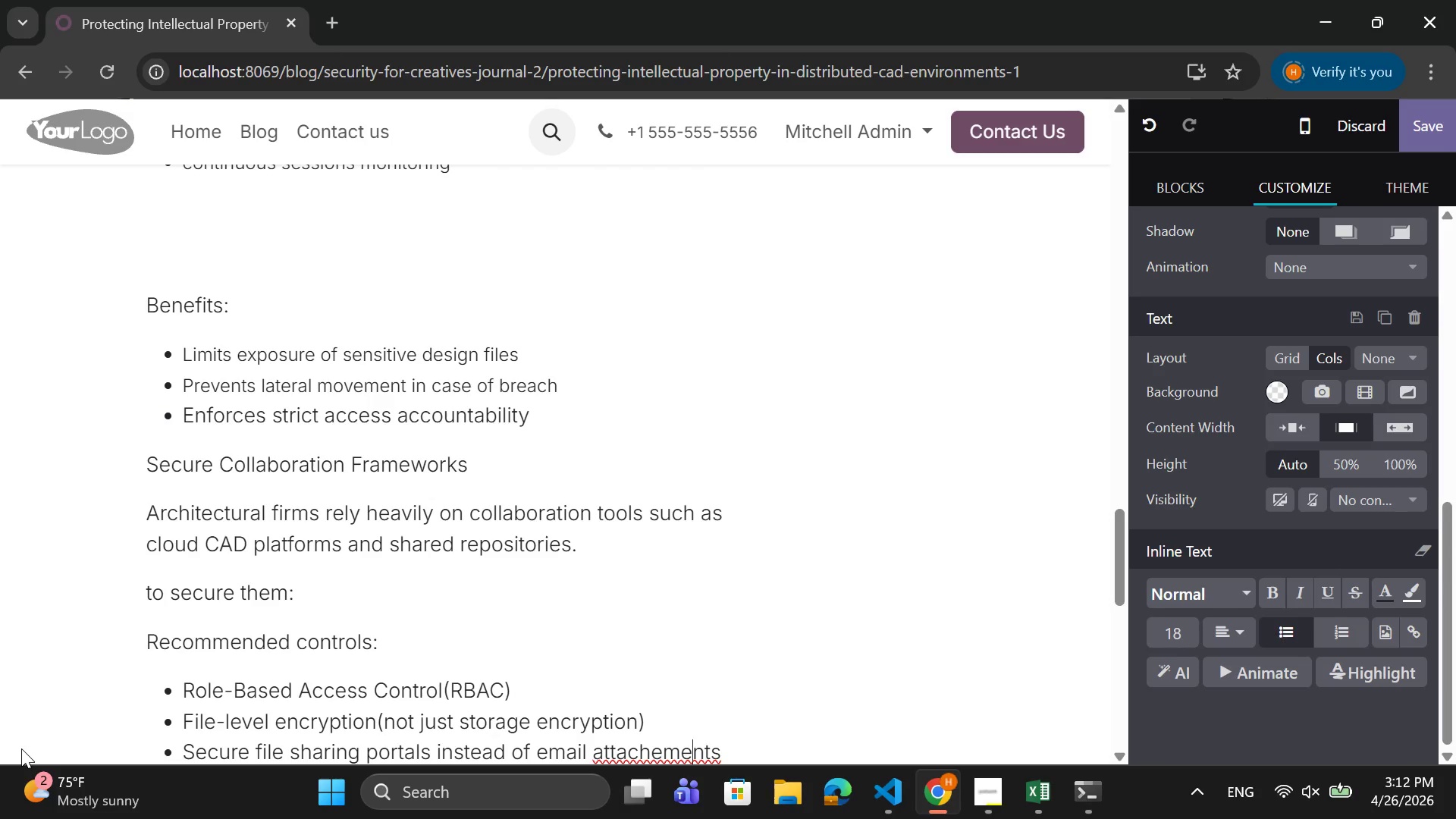 
key(ArrowLeft)
 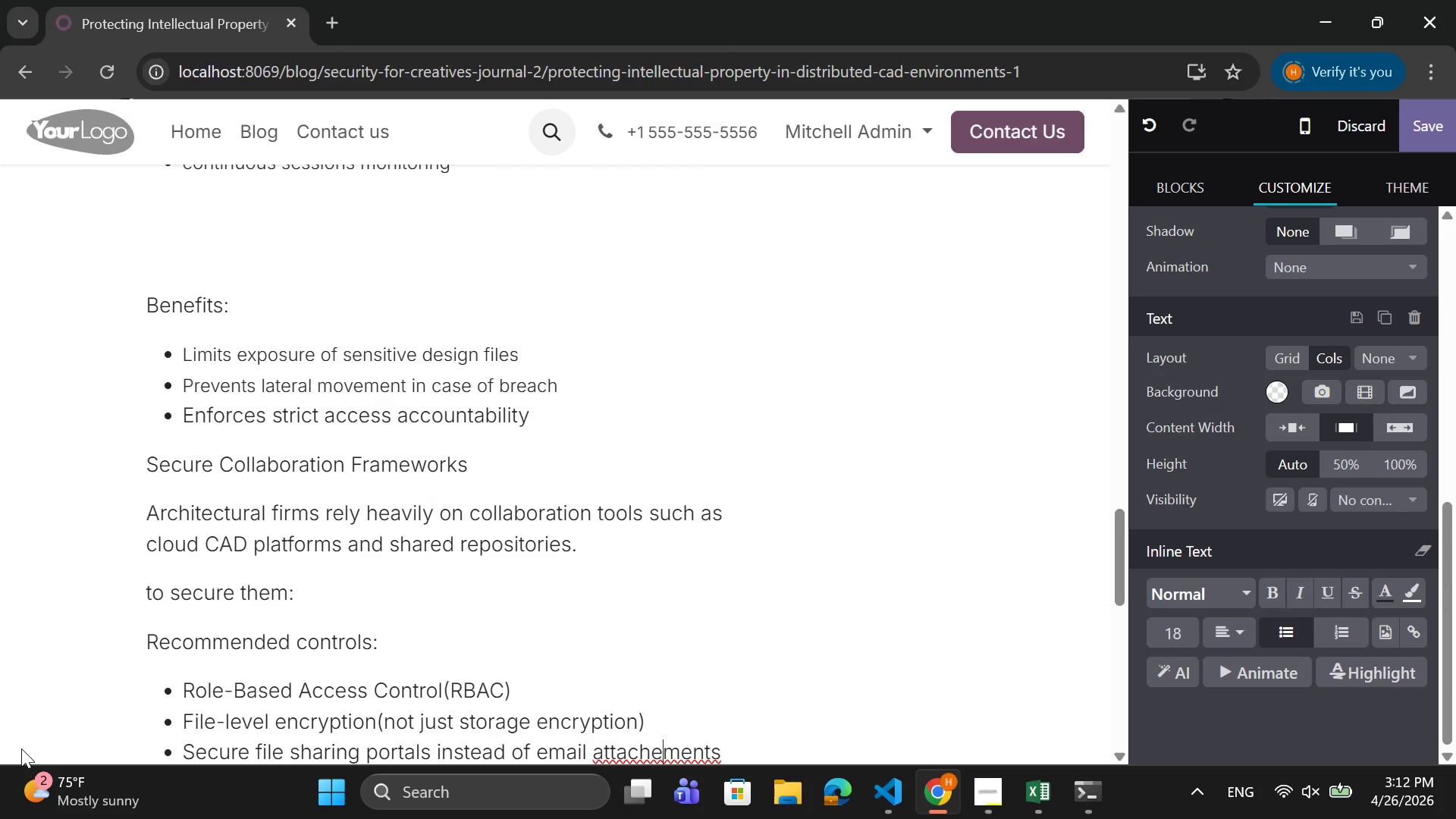 
key(ArrowLeft)
 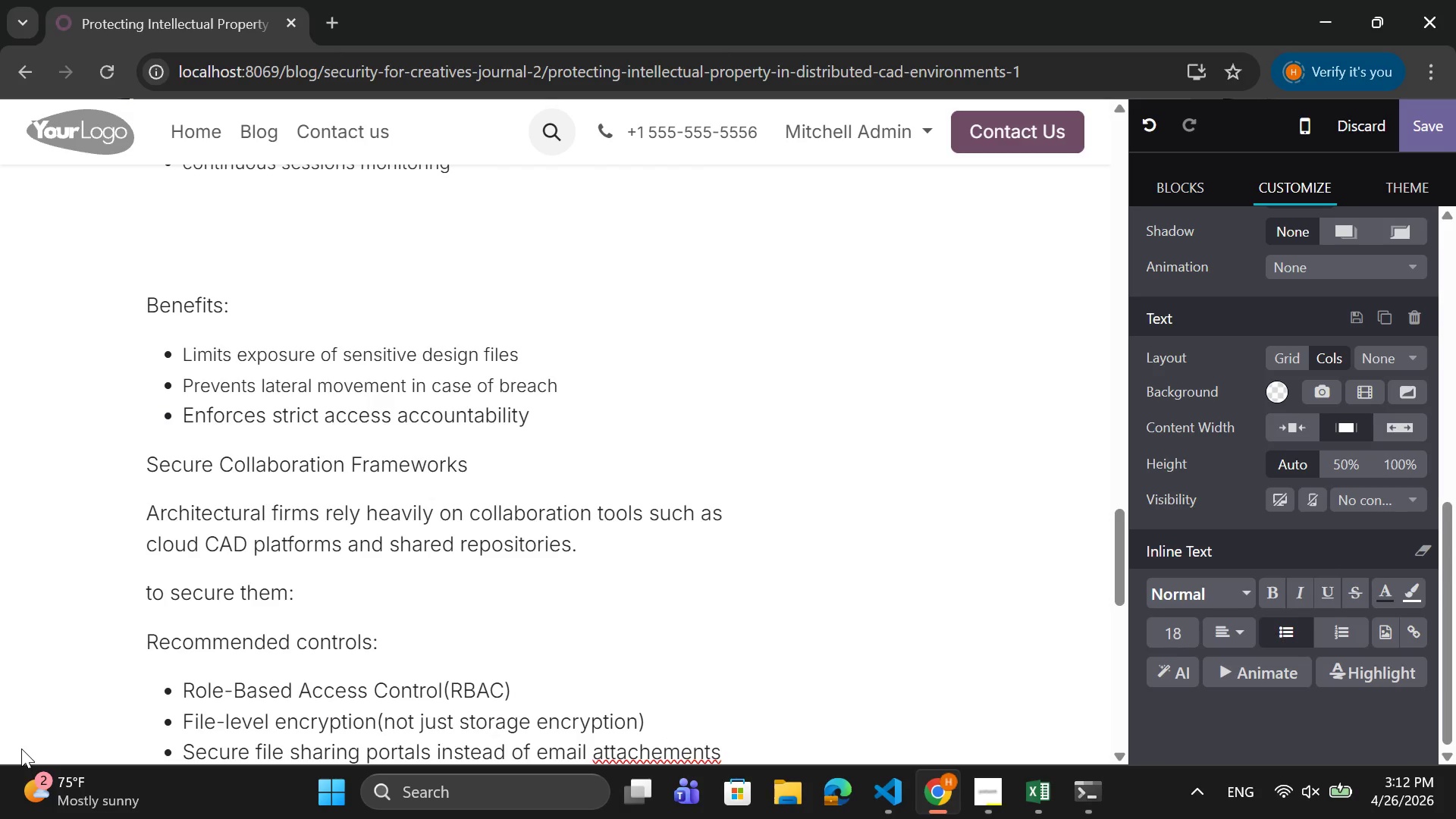 
key(Backspace)
 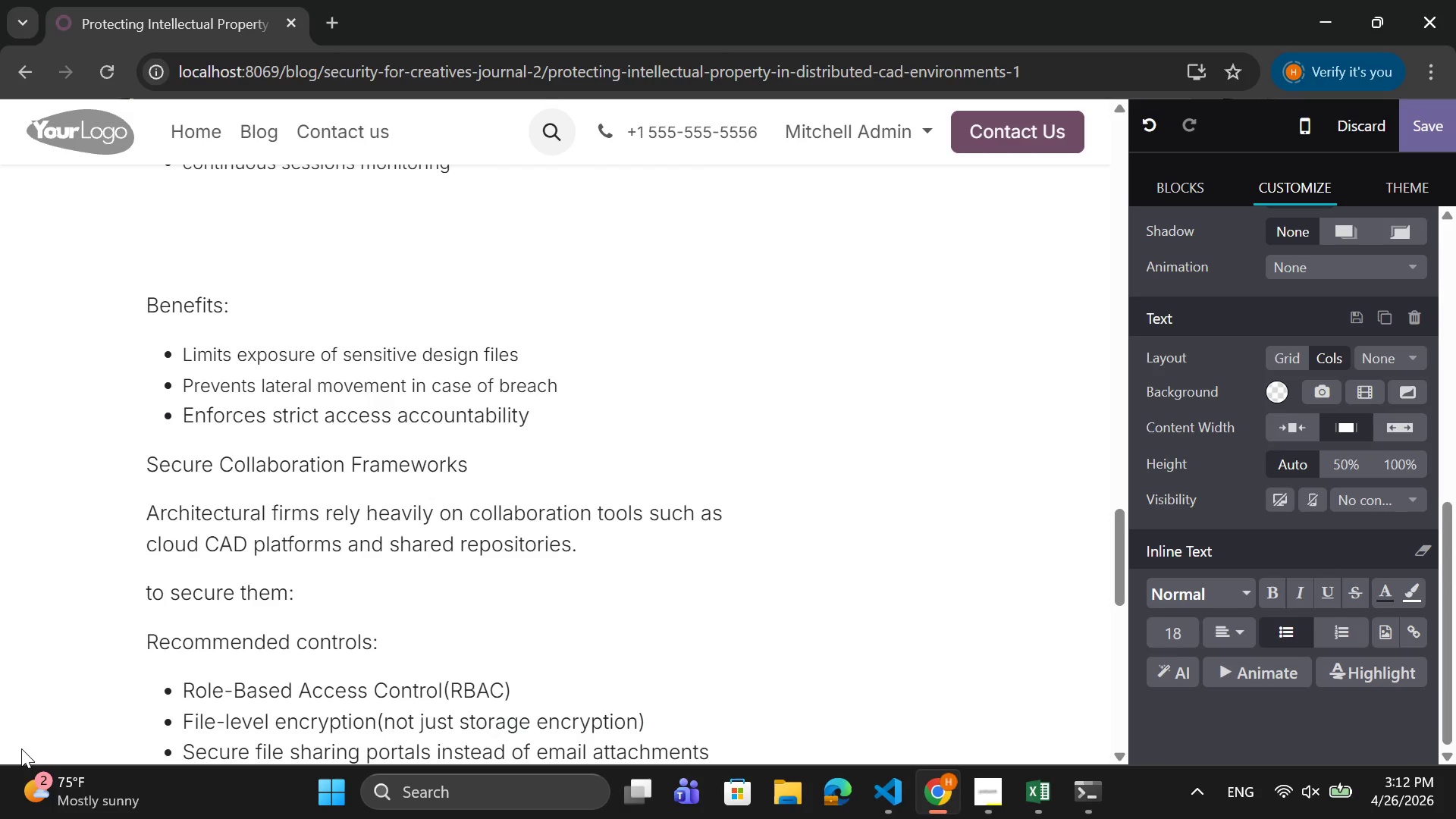 
key(ArrowRight)
 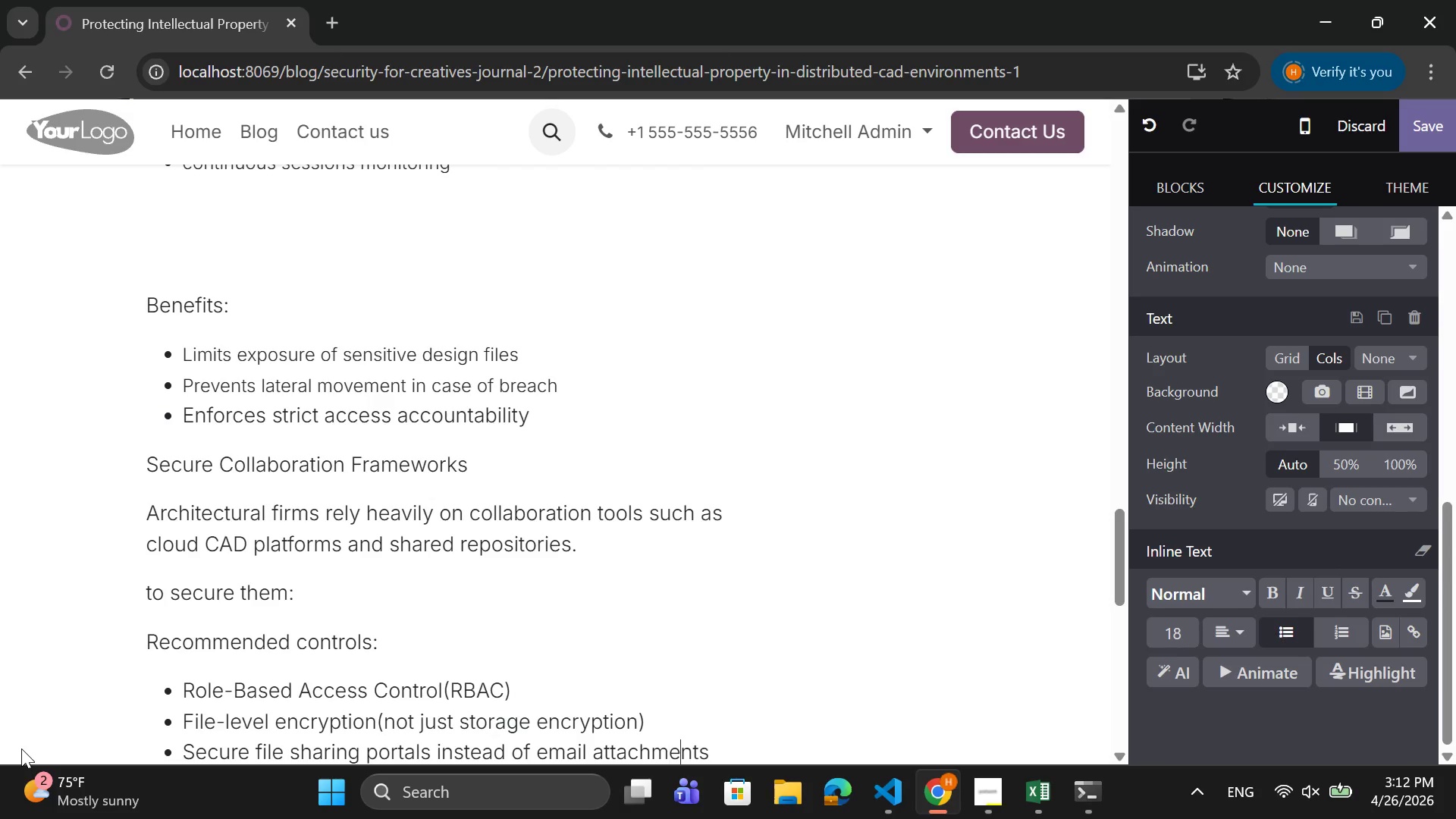 
key(ArrowRight)
 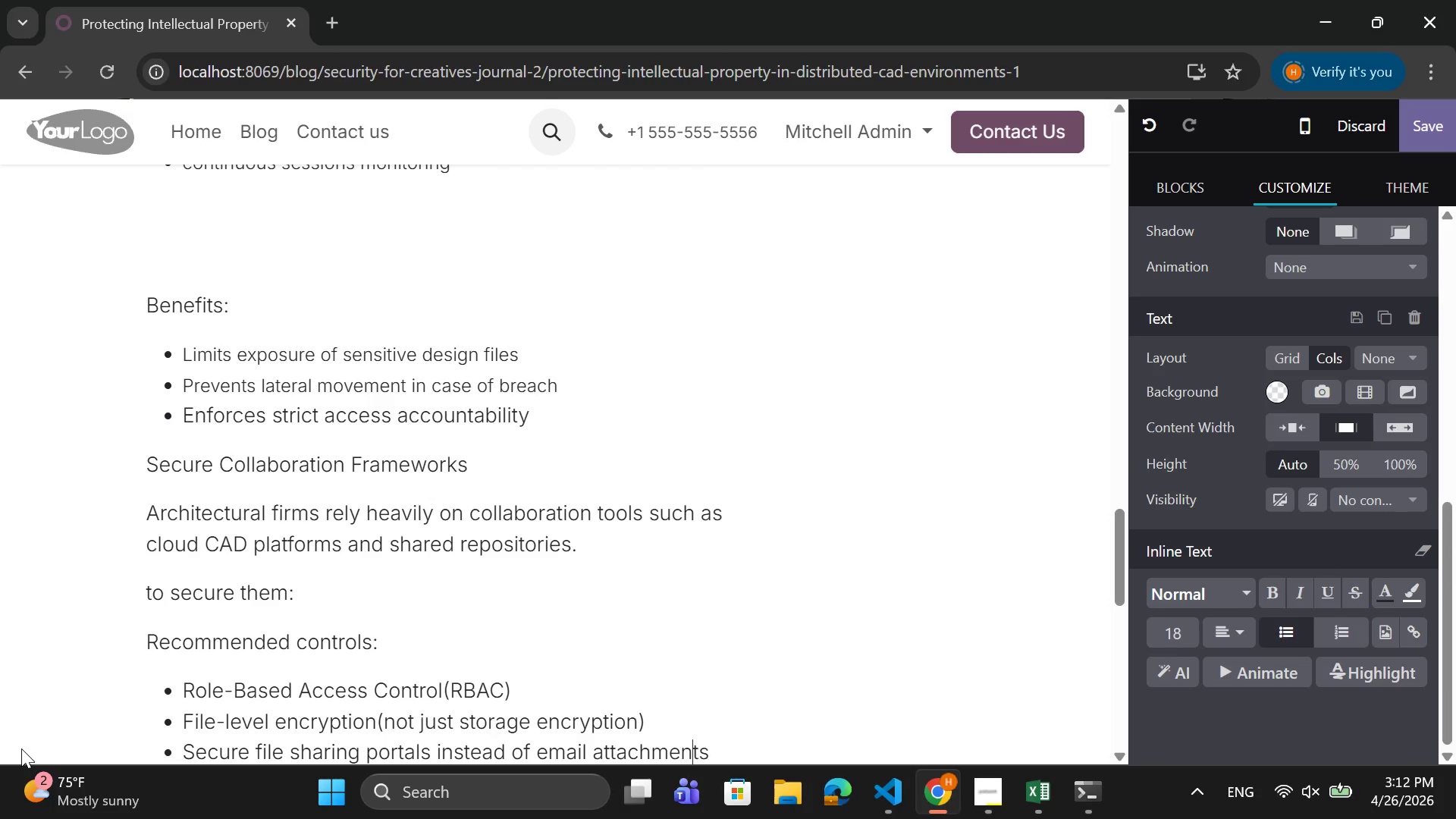 
key(ArrowRight)
 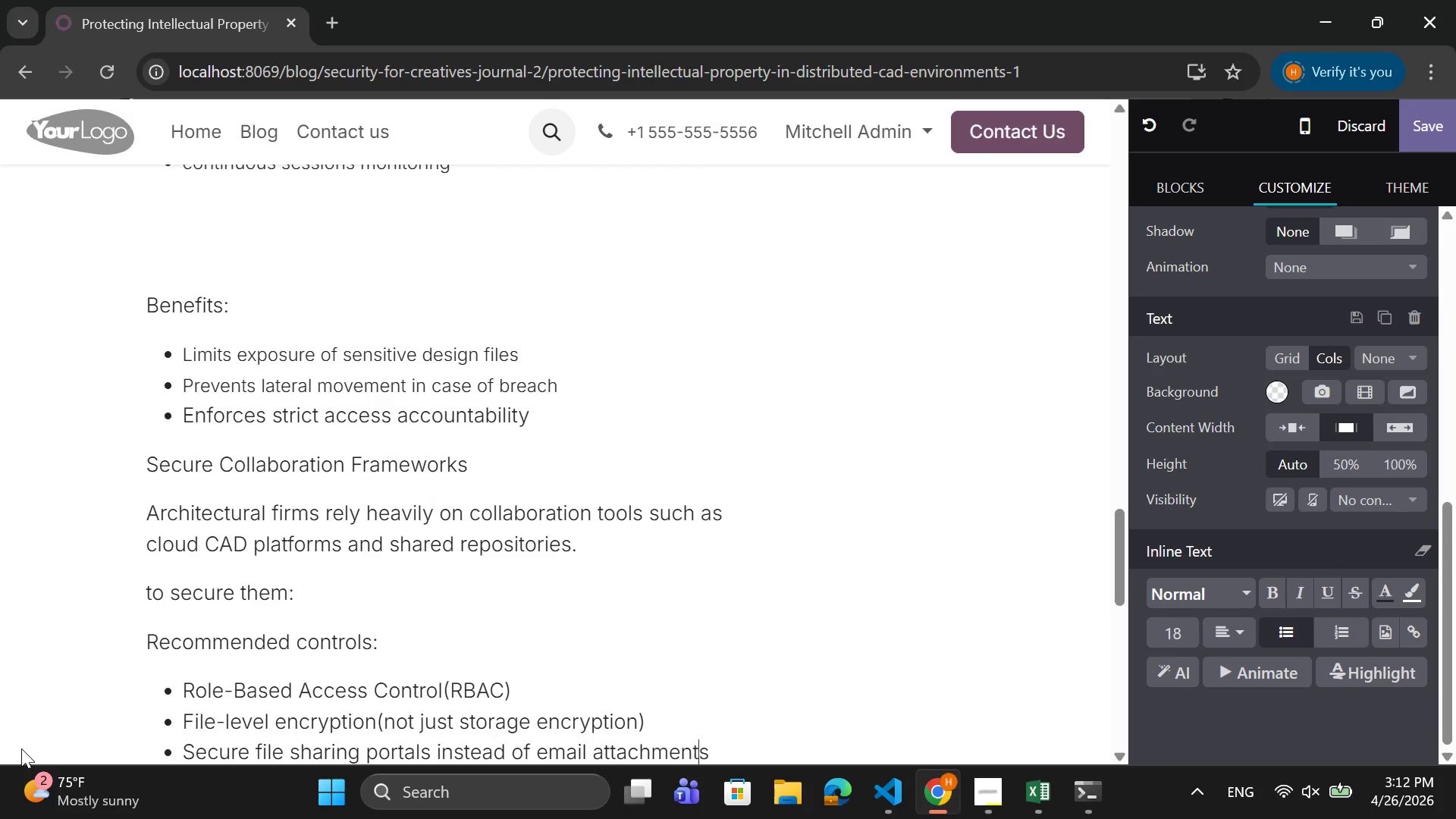 
key(ArrowRight)
 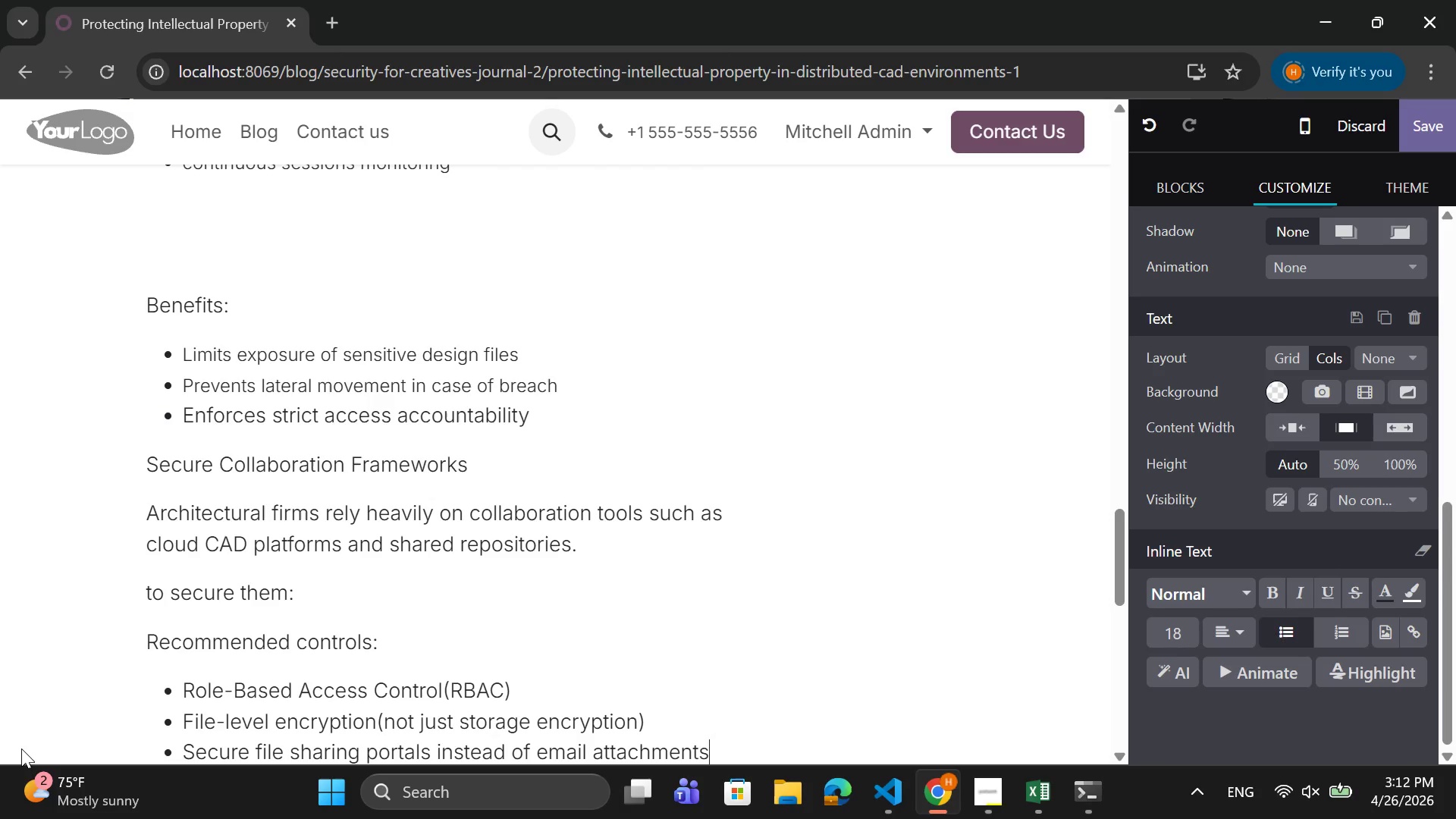 
key(ArrowRight)
 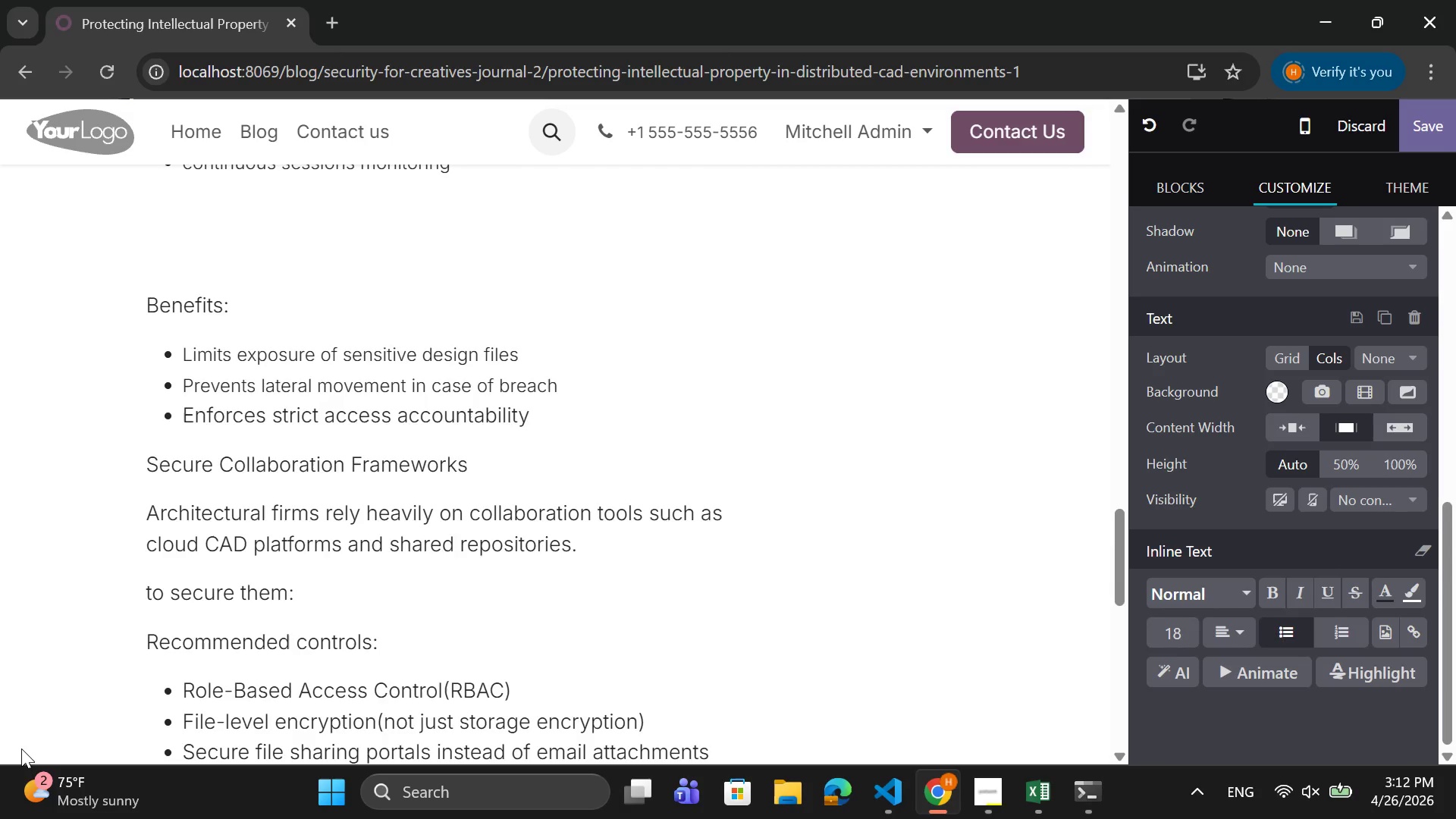 
key(Enter)
 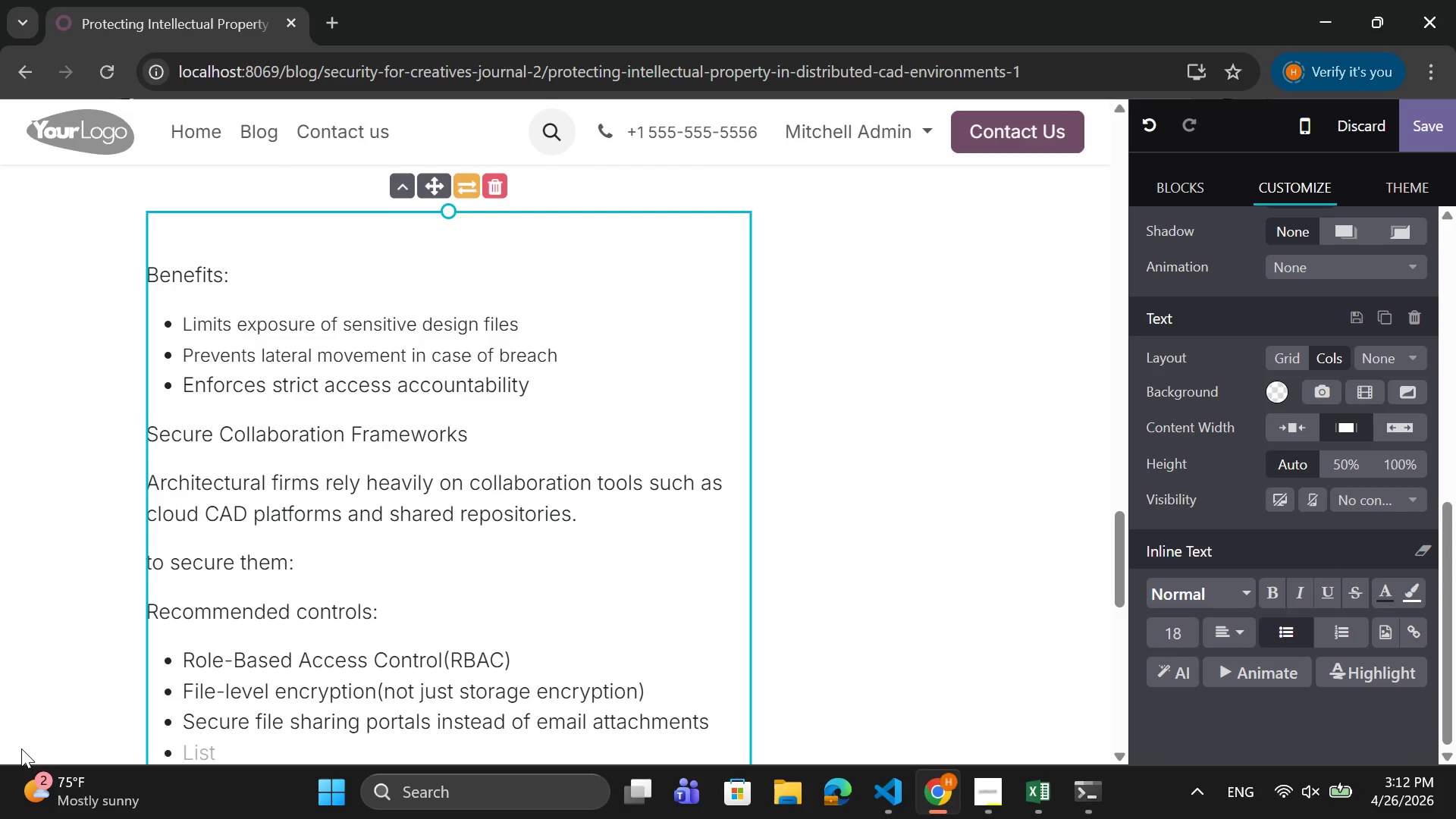 
type(wac)
key(Backspace)
type(ter )
key(Backspace)
key(Backspace)
key(Backspace)
key(Backspace)
key(Backspace)
key(Backspace)
type(Water )
key(Backspace)
type(marking for exported dws)
key(Backspace)
key(Backspace)
type(esign files)
 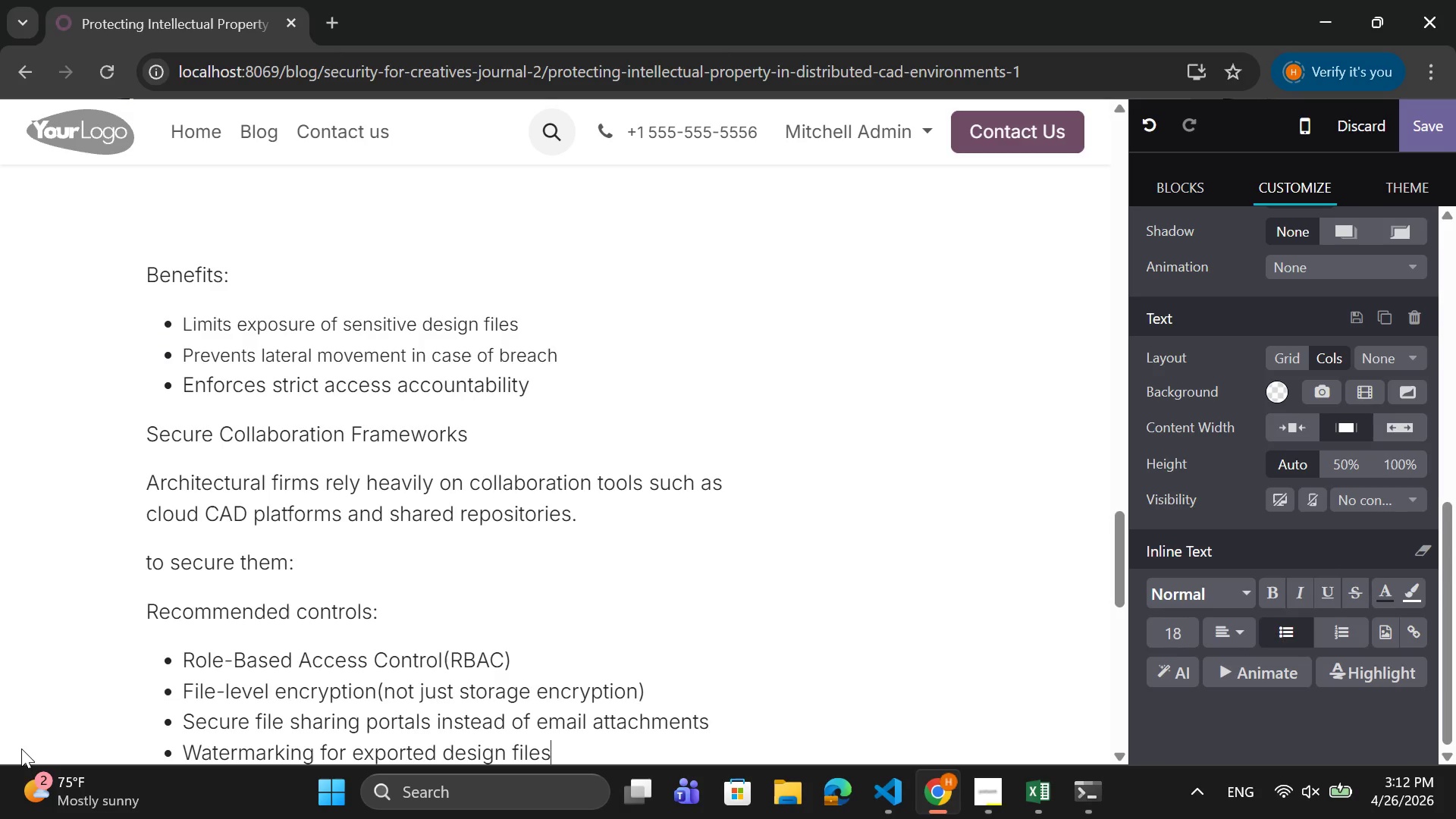 
key(Enter)
 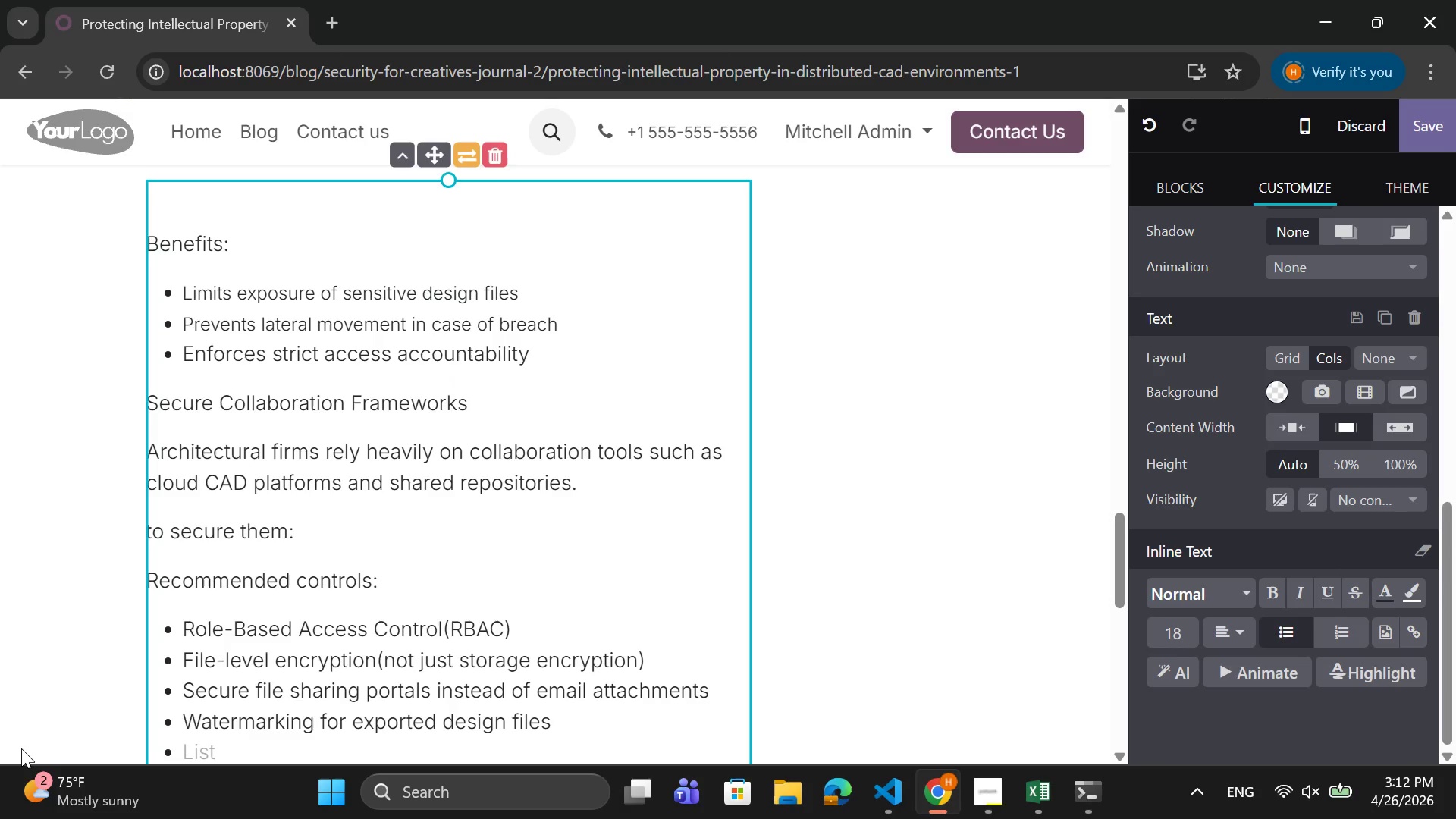 
key(Backspace)
type(example)
 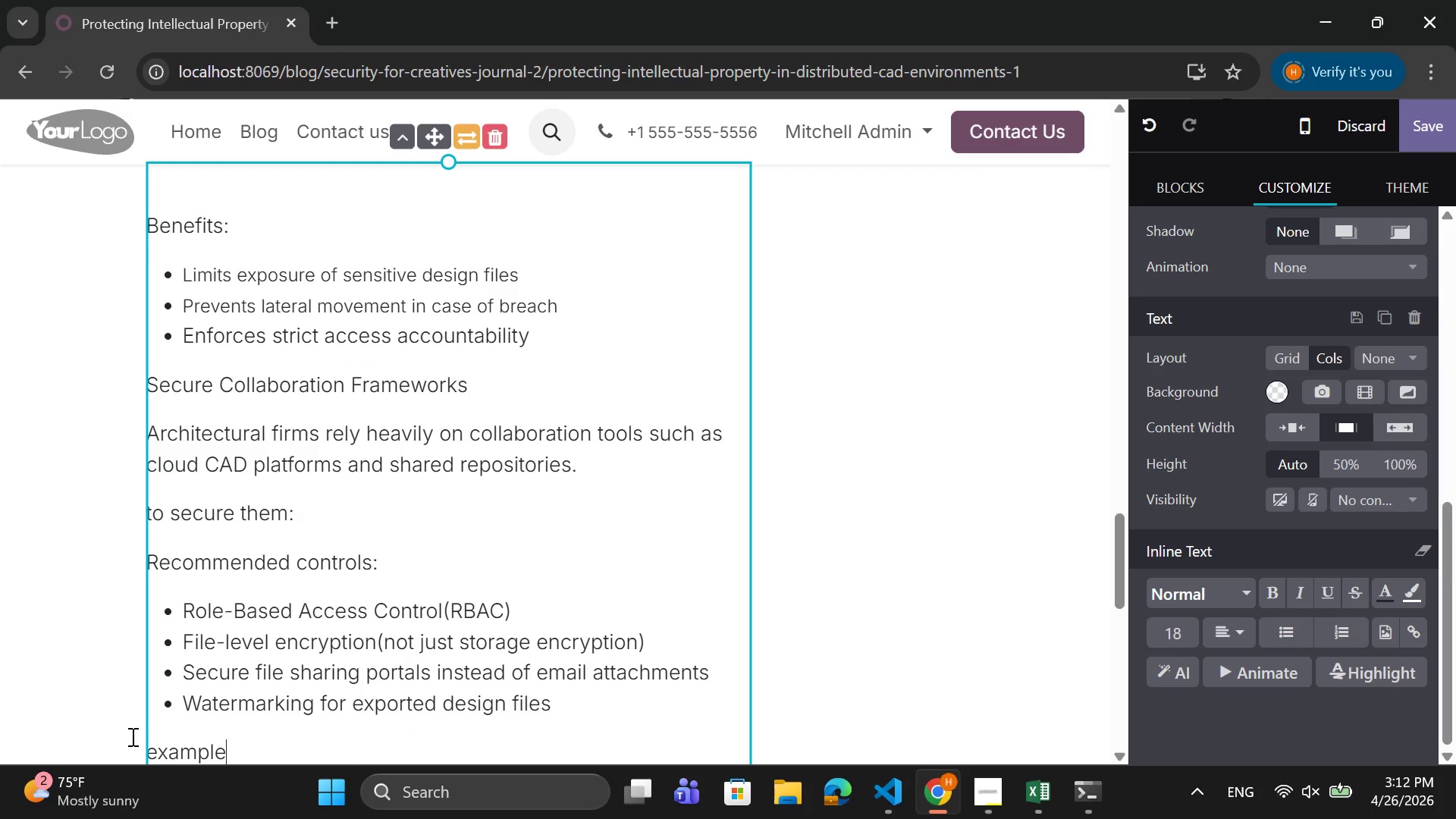 
left_click([155, 745])
 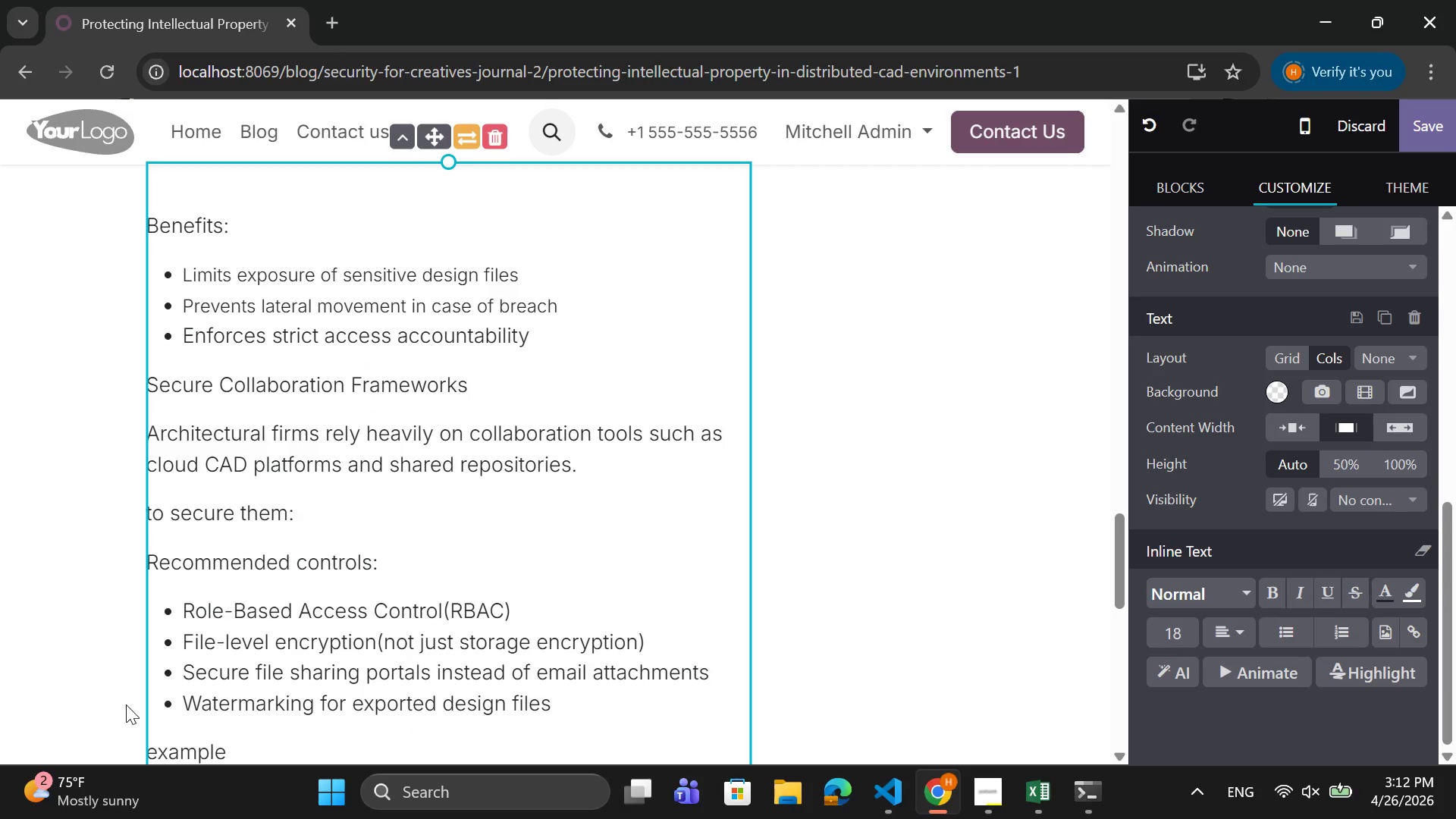 
key(Backspace)
 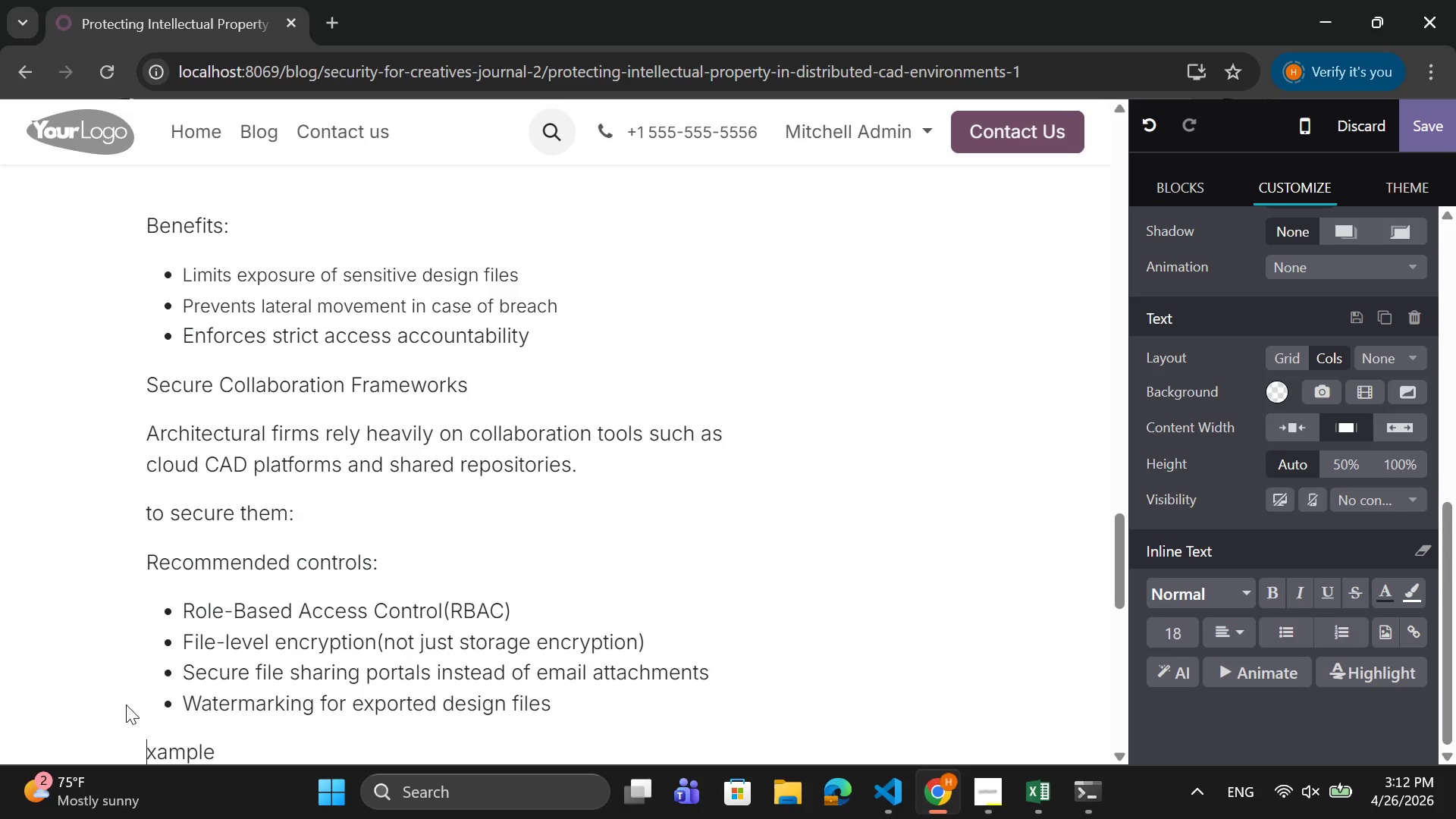 
key(CapsLock)
 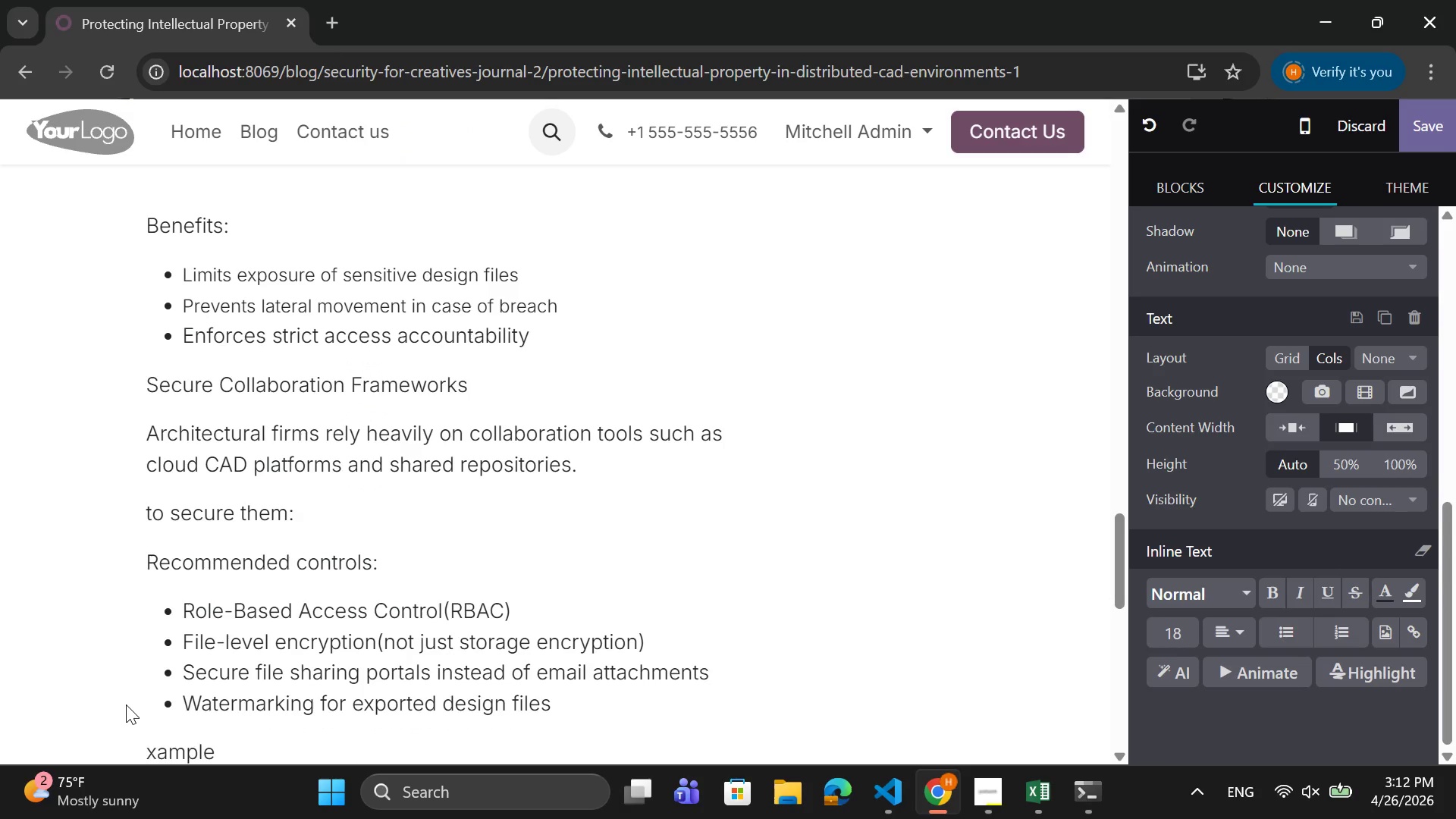 
key(E)
 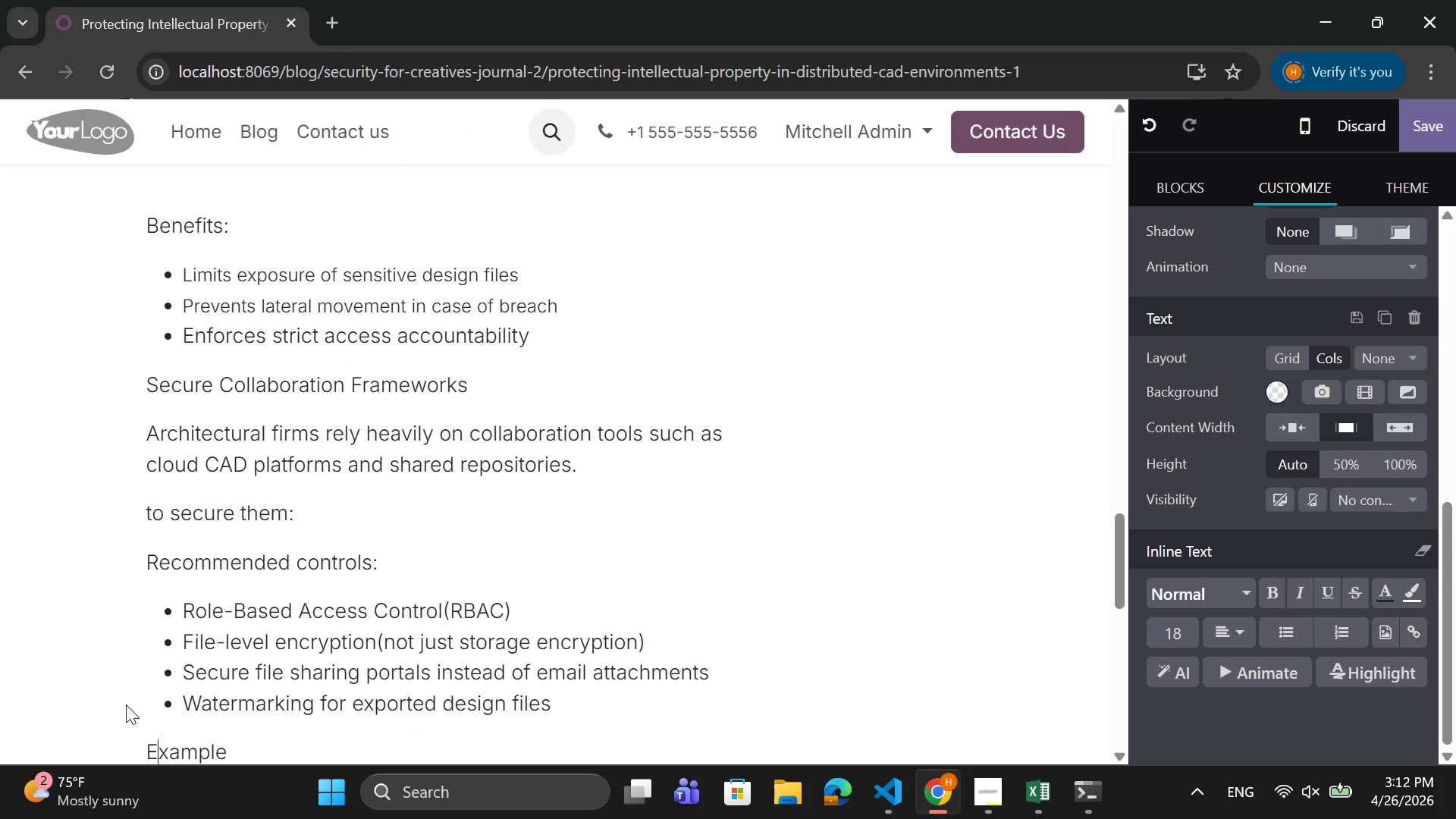 
key(CapsLock)
 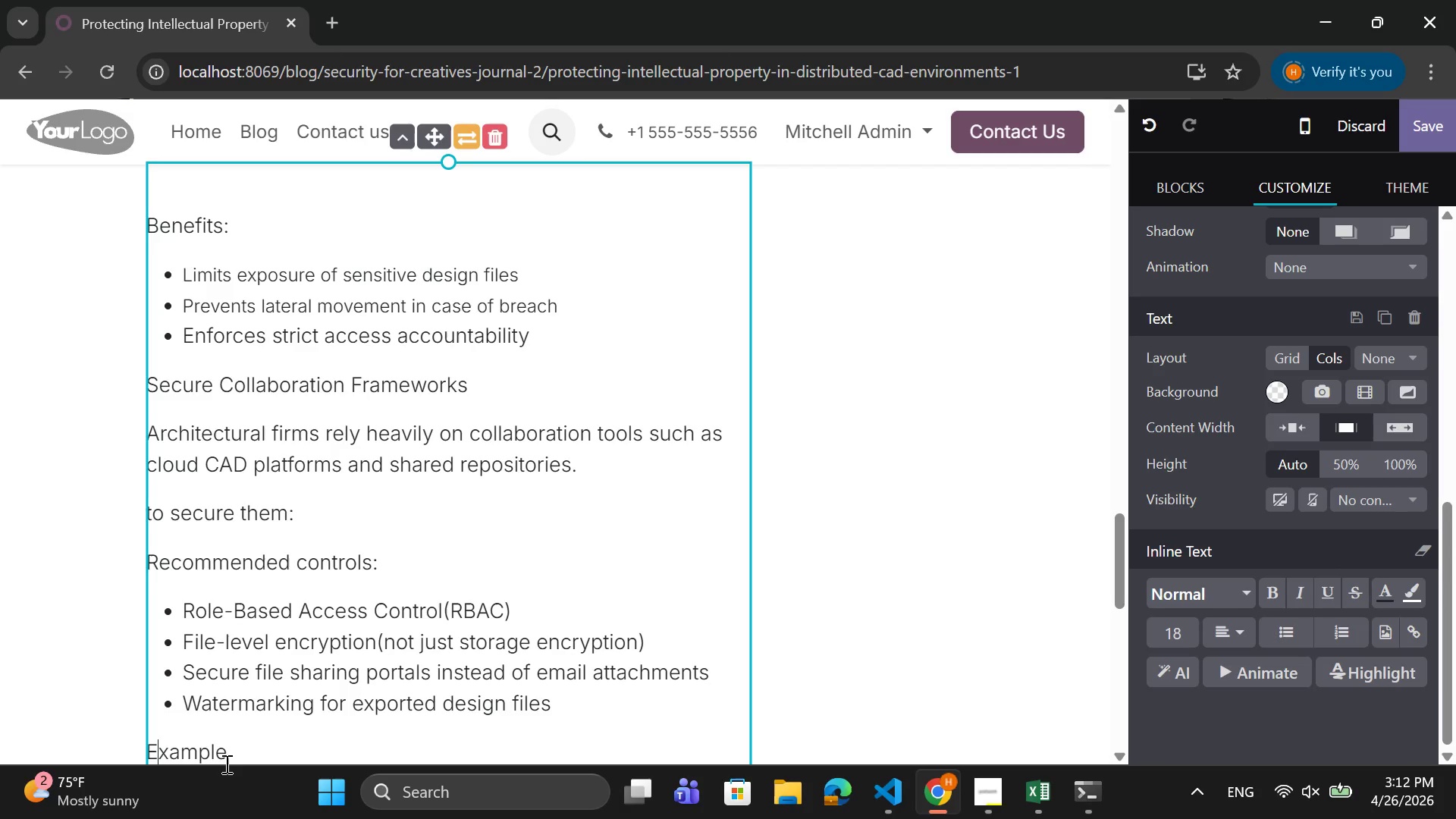 
left_click([225, 762])
 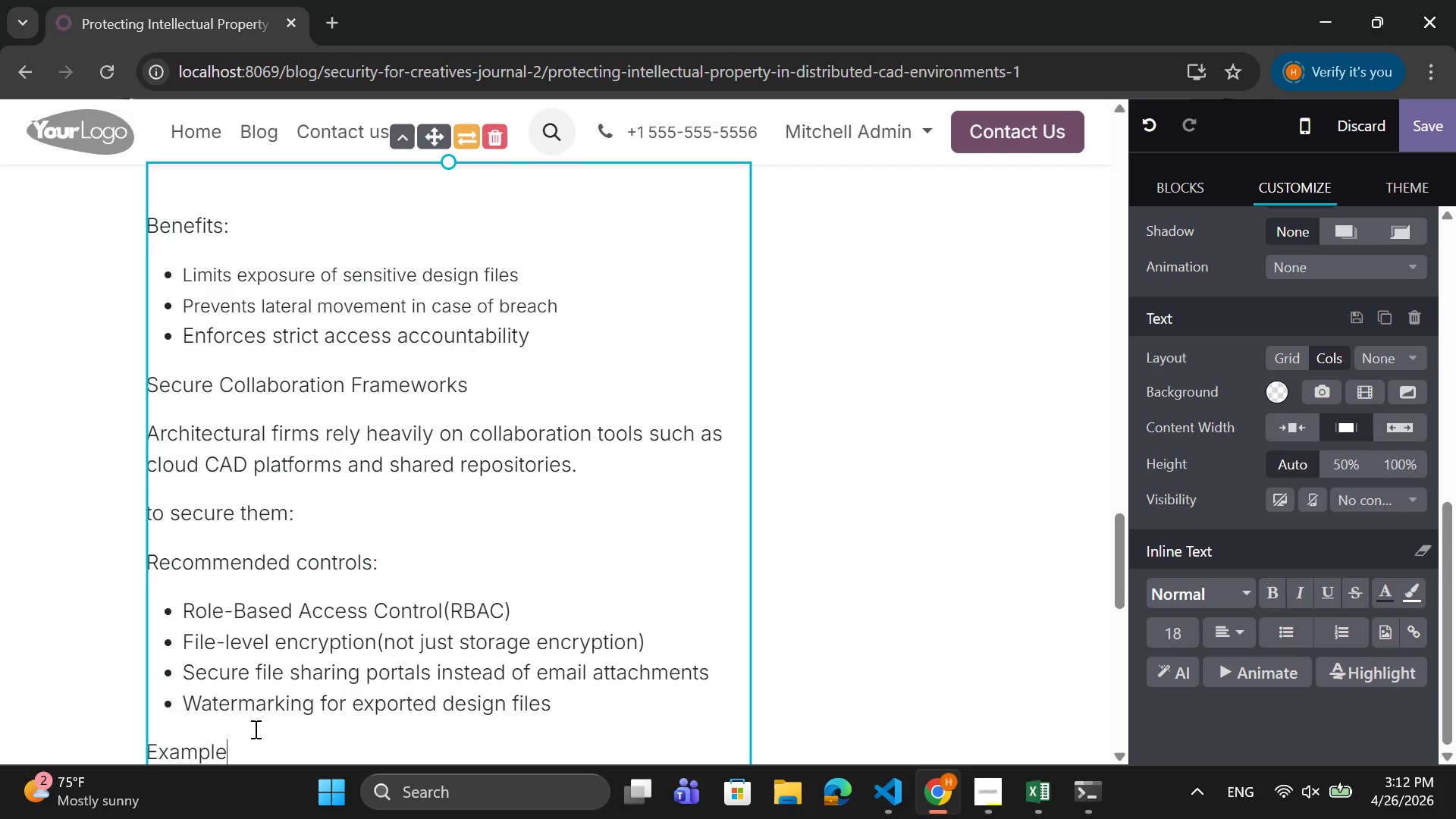 
type( archituecture stach)
 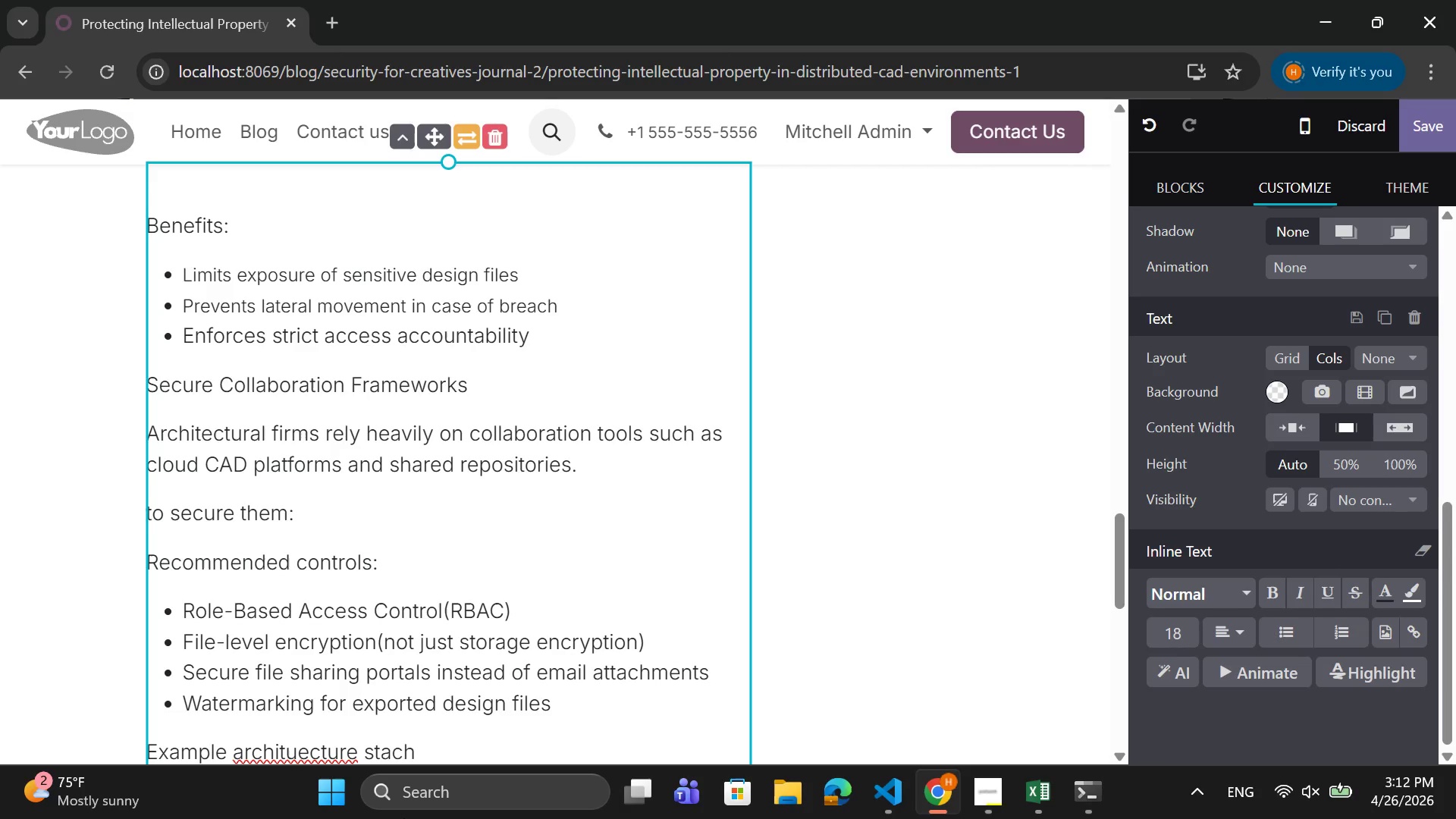 
key(Backspace)
 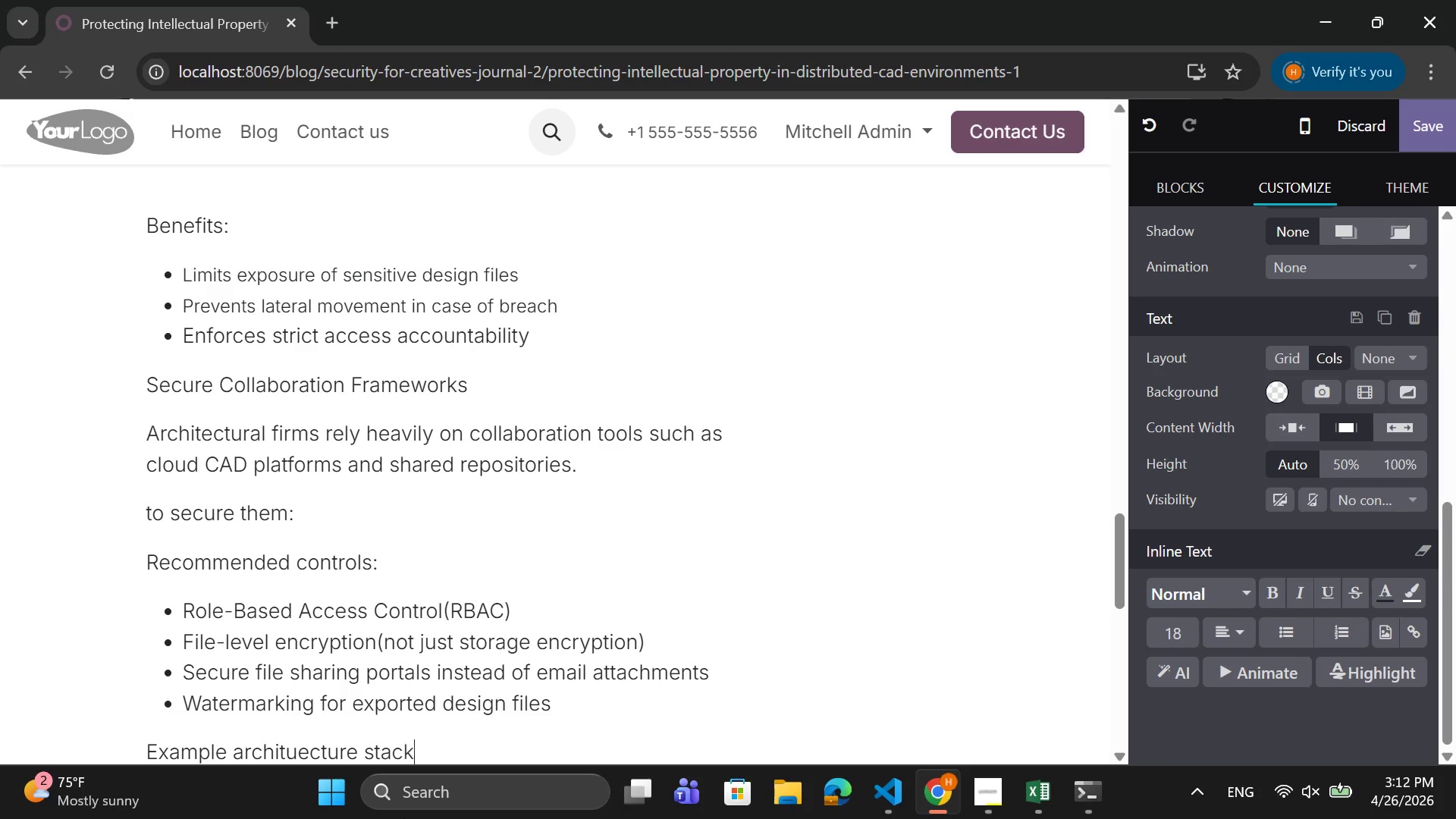 
key(K)
 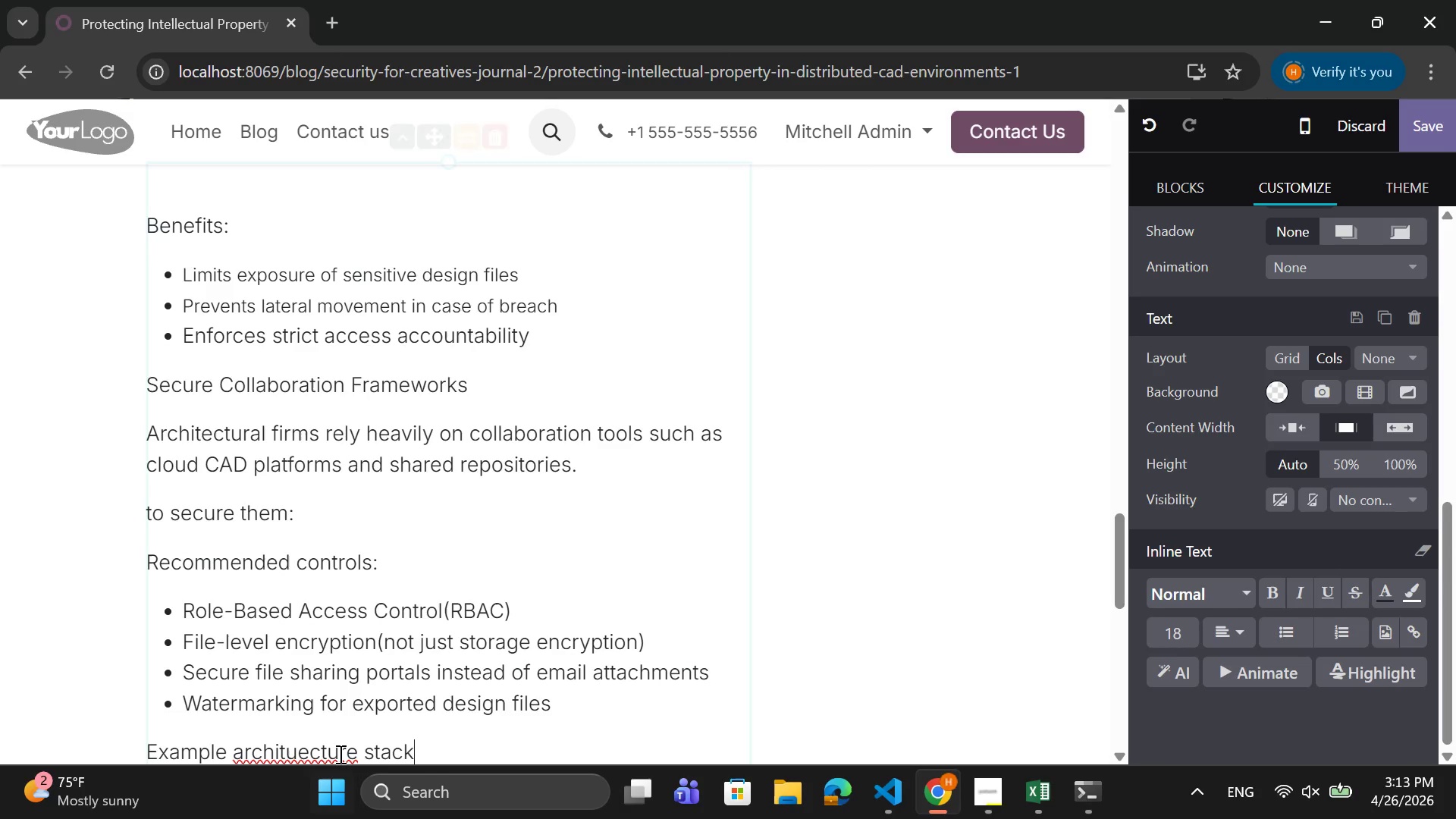 
right_click([339, 753])
 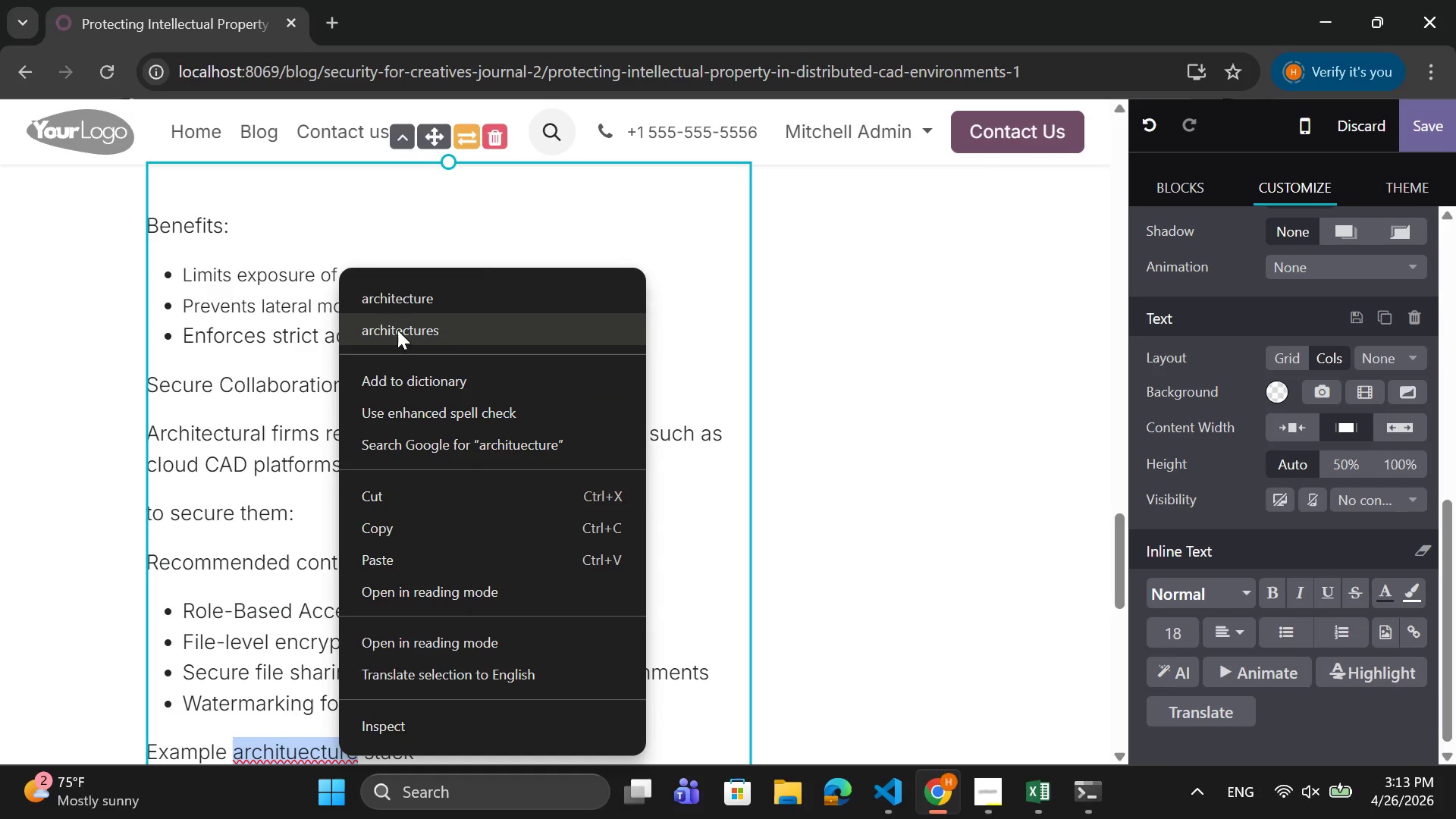 
left_click([406, 301])
 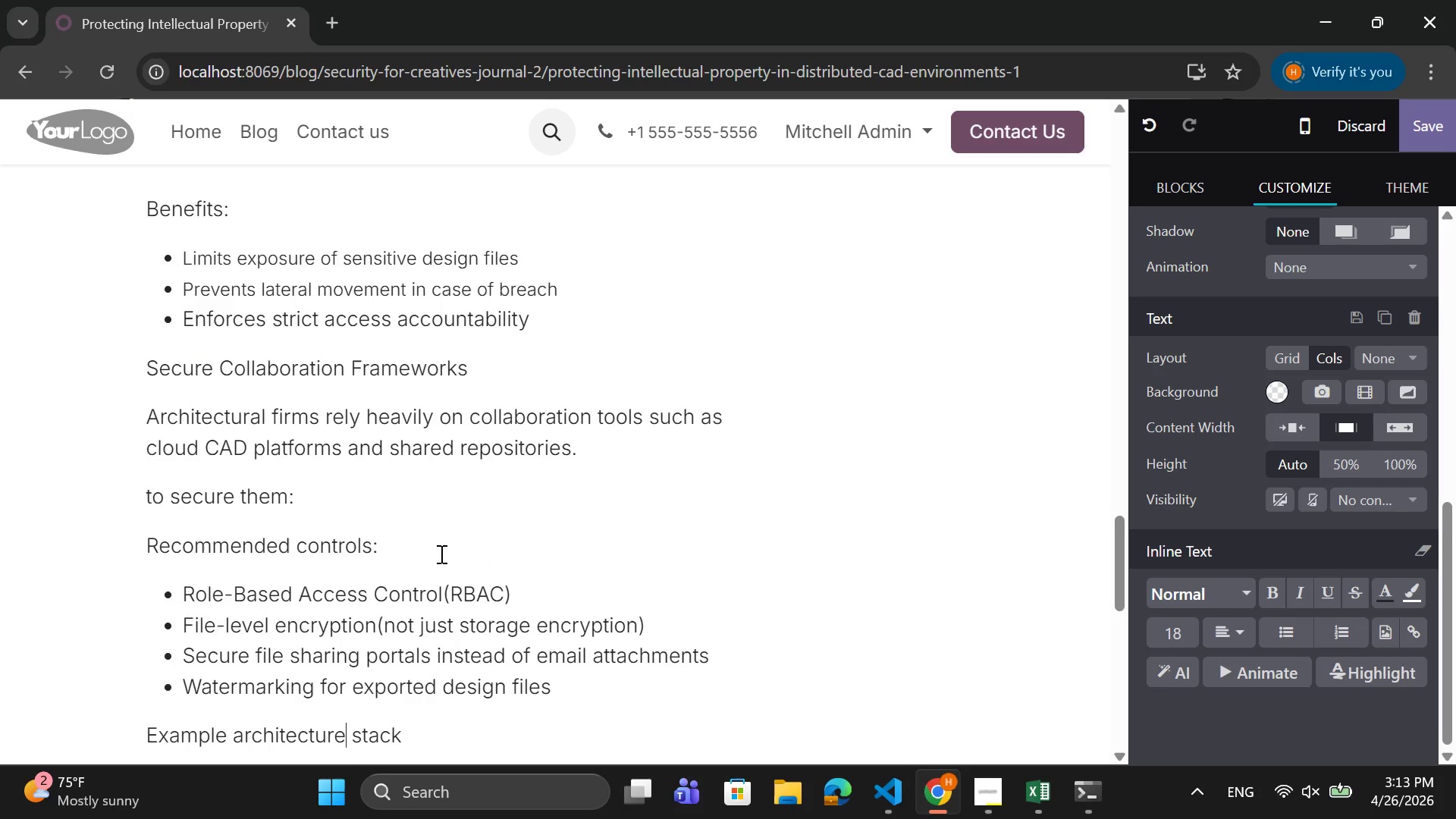 
scroll: coordinate [440, 554], scroll_direction: down, amount: 2.0
 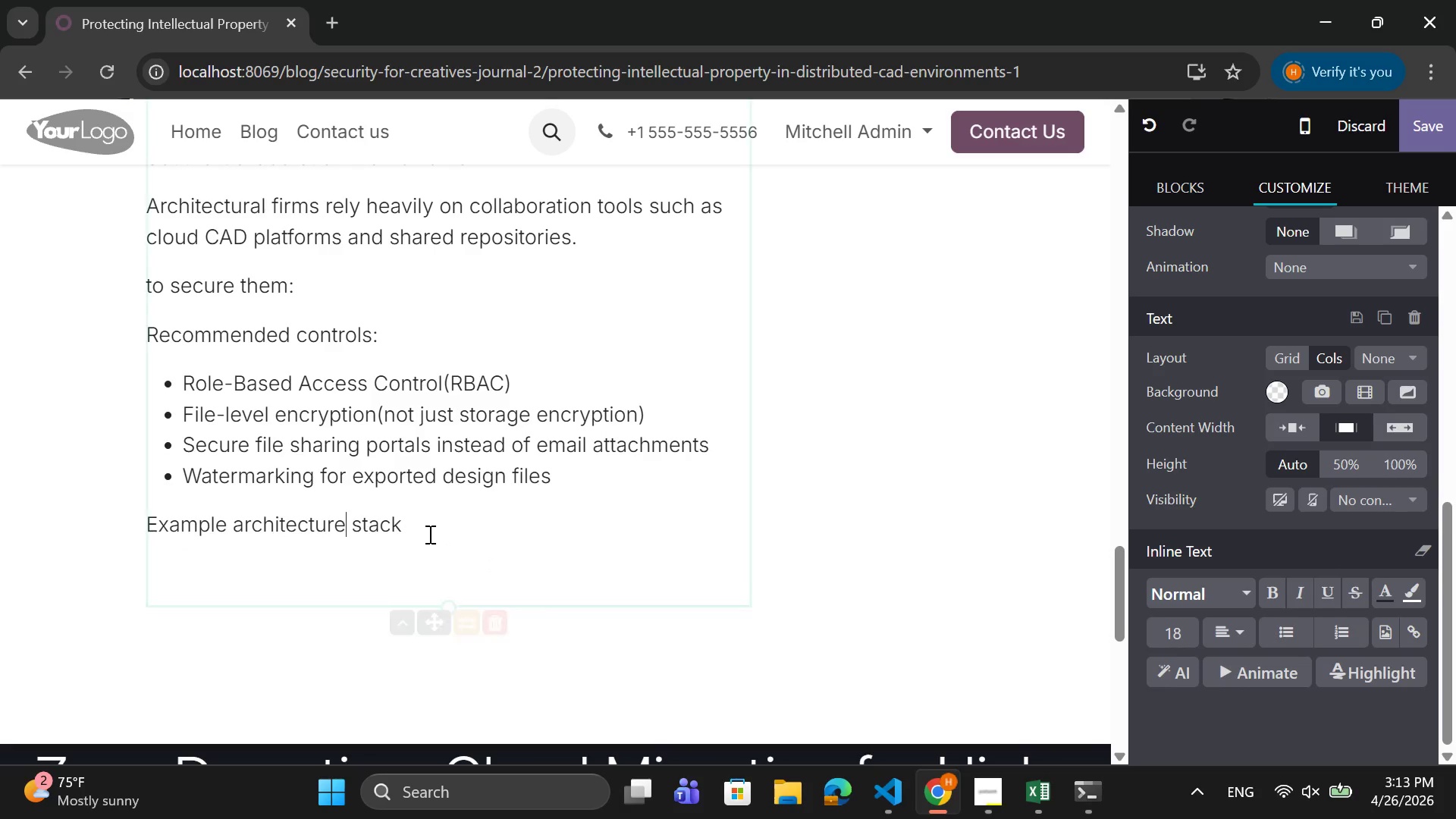 
left_click([428, 534])
 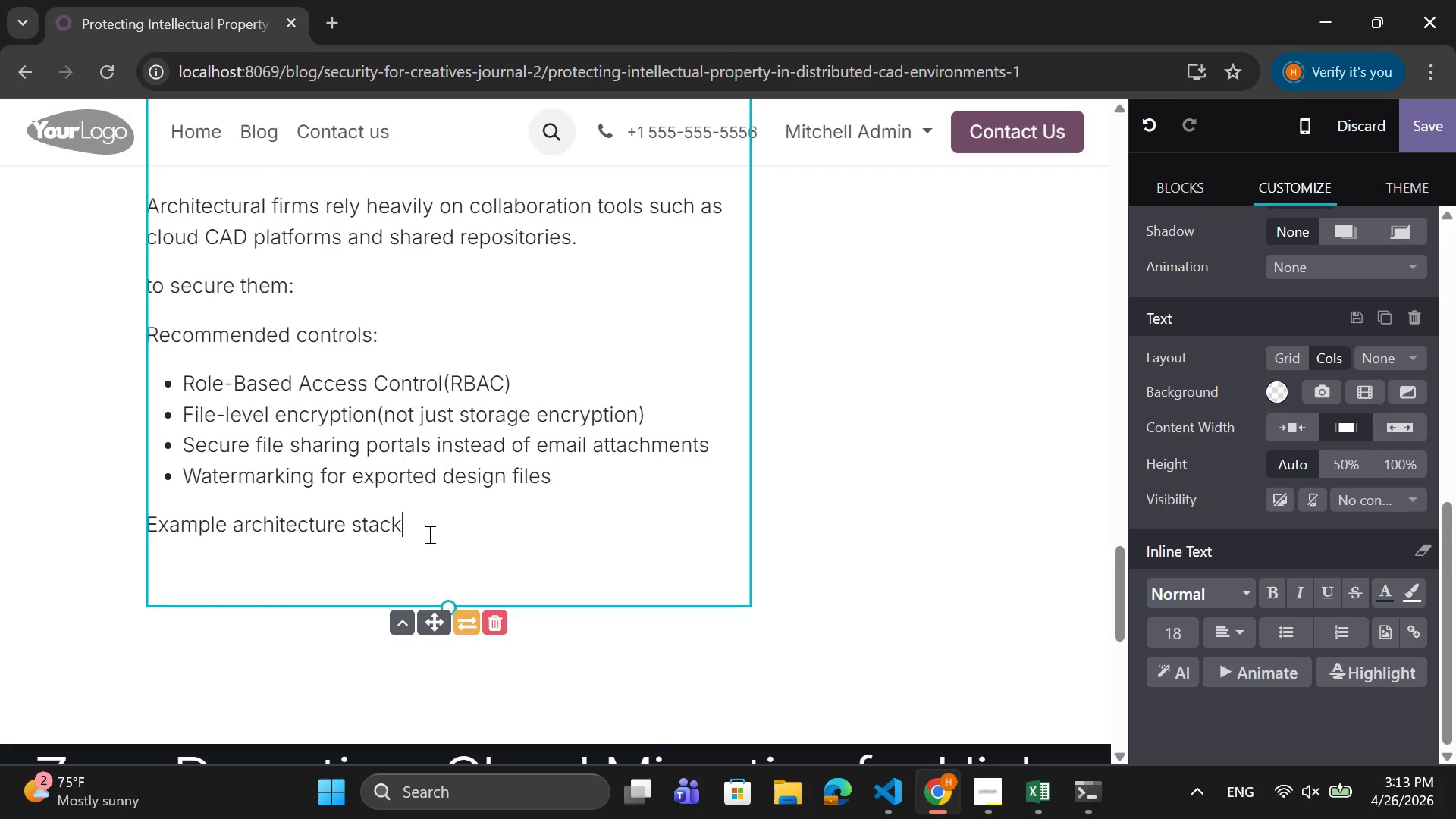 
key(Shift+Semicolon)
 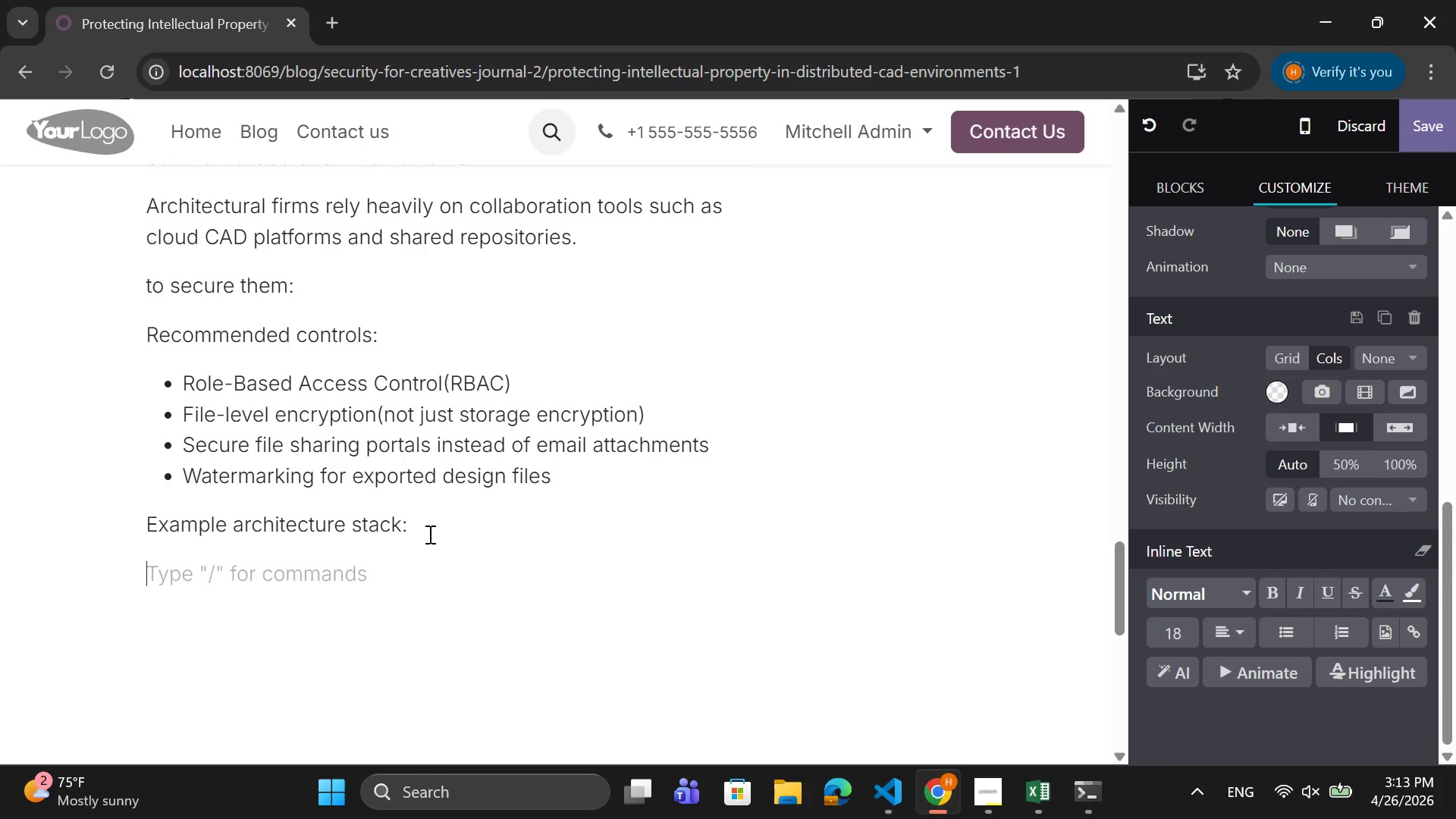 
key(Enter)
 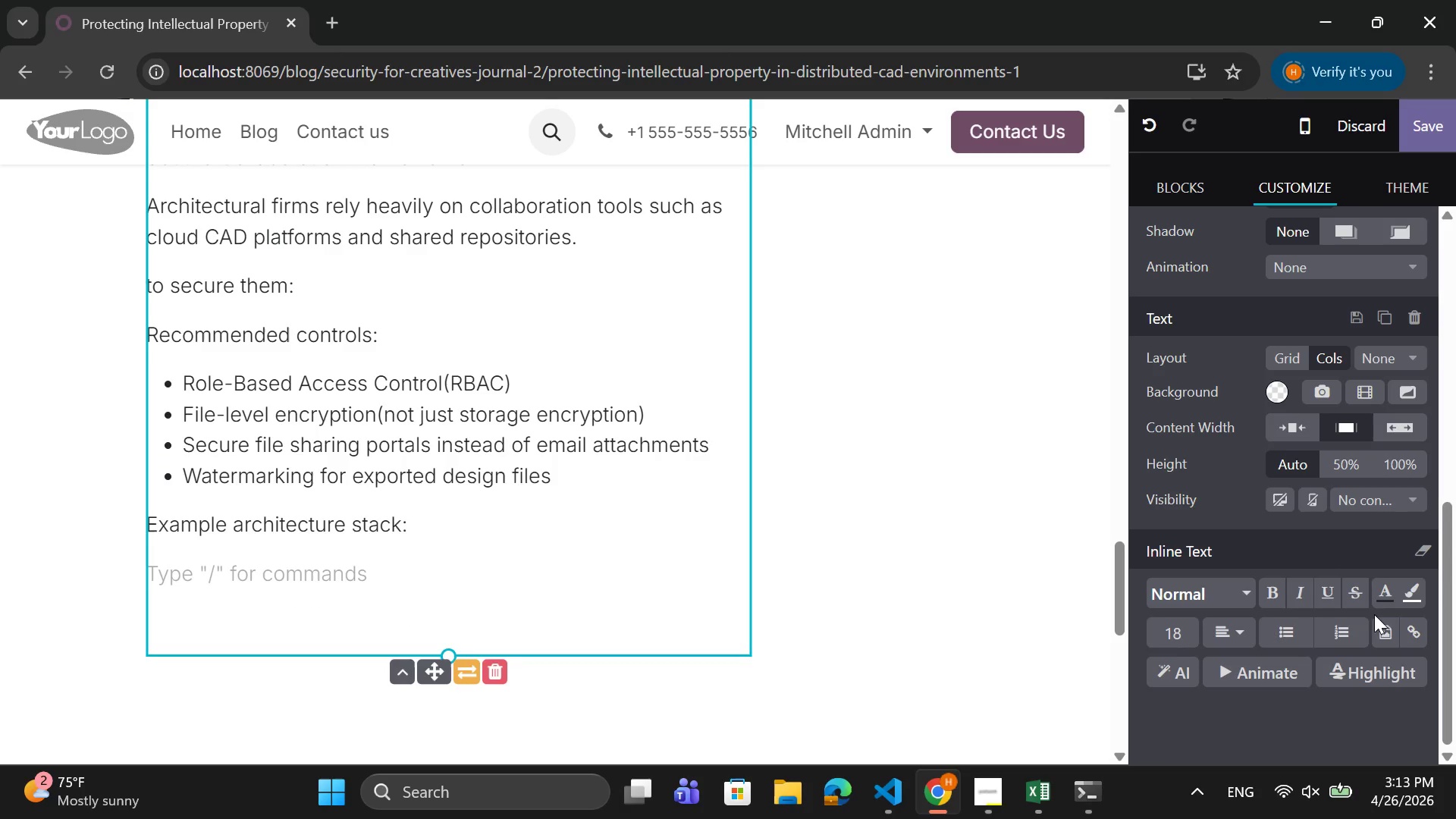 
left_click([1287, 638])
 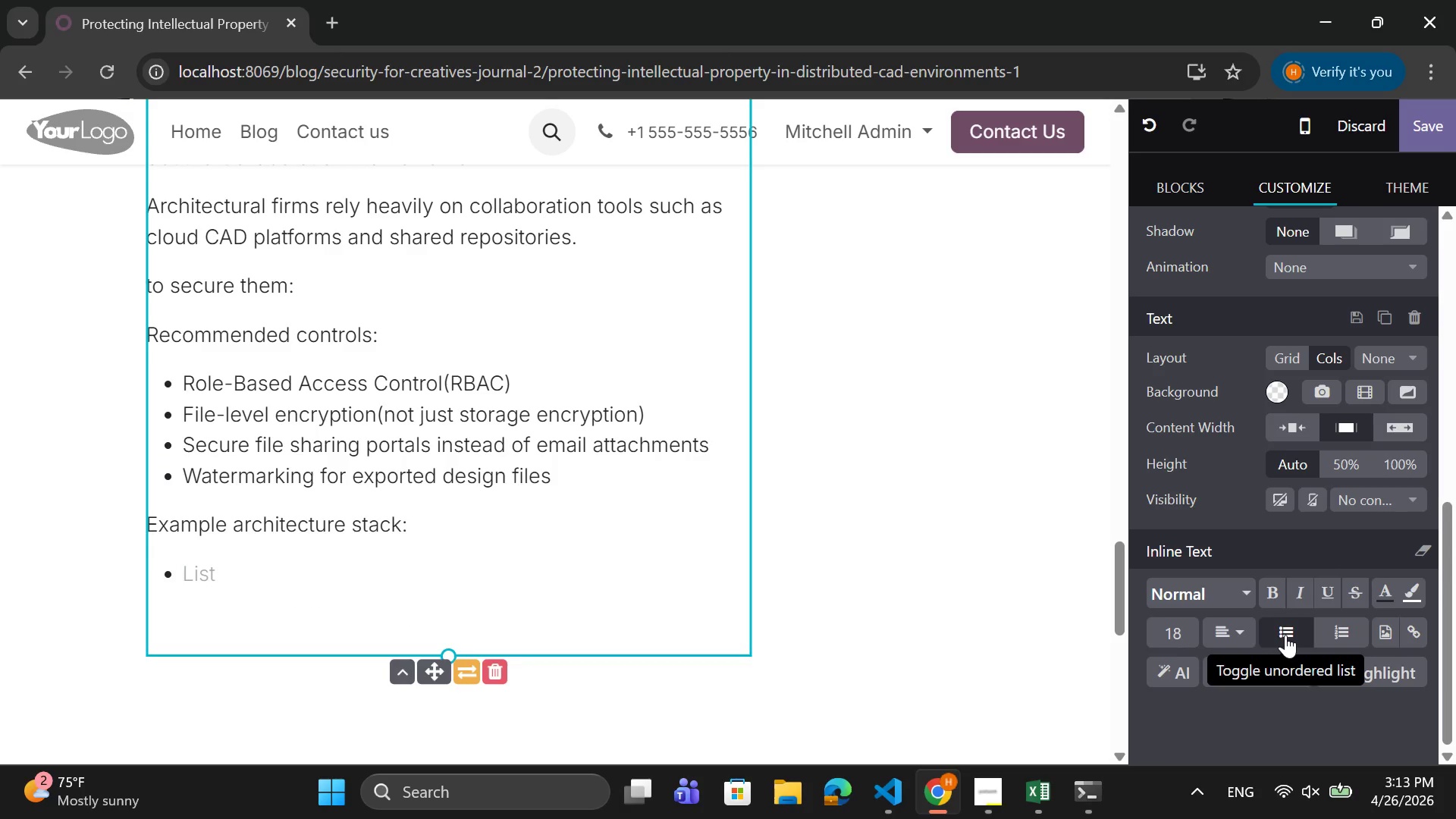 
type(Clousd)
key(Backspace)
key(Backspace)
type(d c)
key(Backspace)
type(CAD platfrom )
key(Backspace)
key(Backspace)
key(Backspace)
key(Backspace)
key(Backspace)
 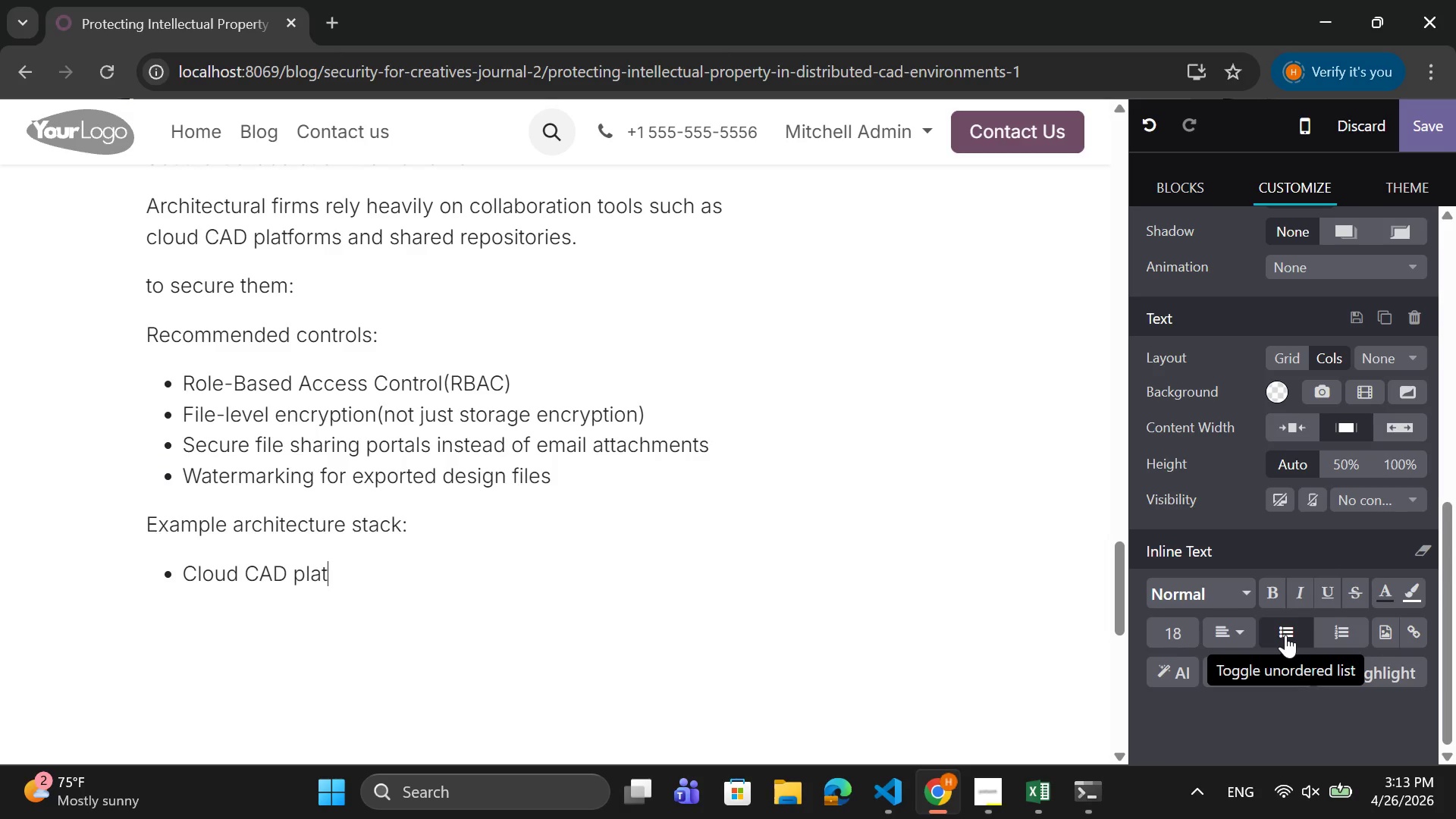 
type(orm)
key(Backspace)
key(Backspace)
key(Backspace)
type(form )
key(Backspace)
type(())
 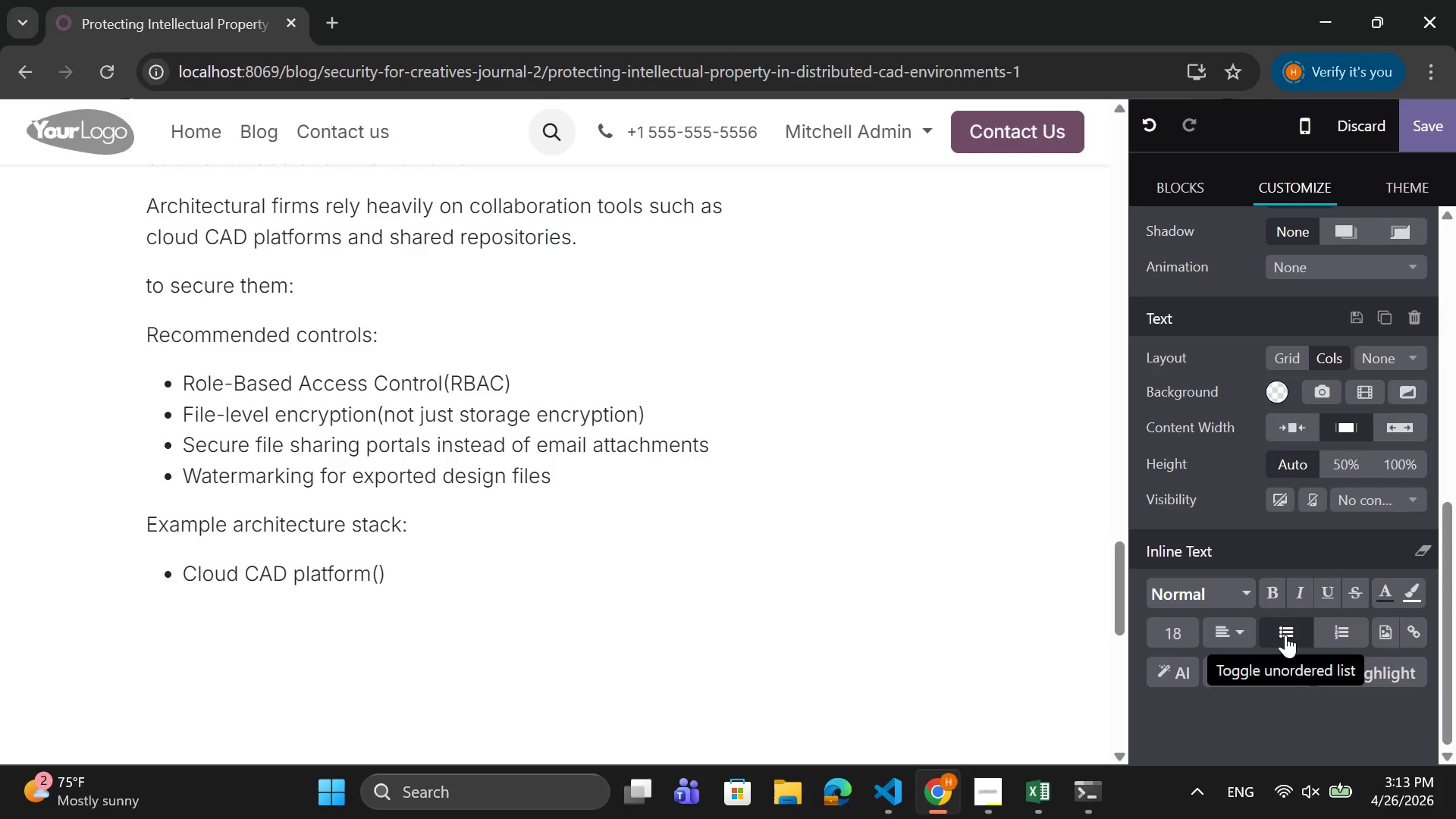 
key(ArrowLeft)
 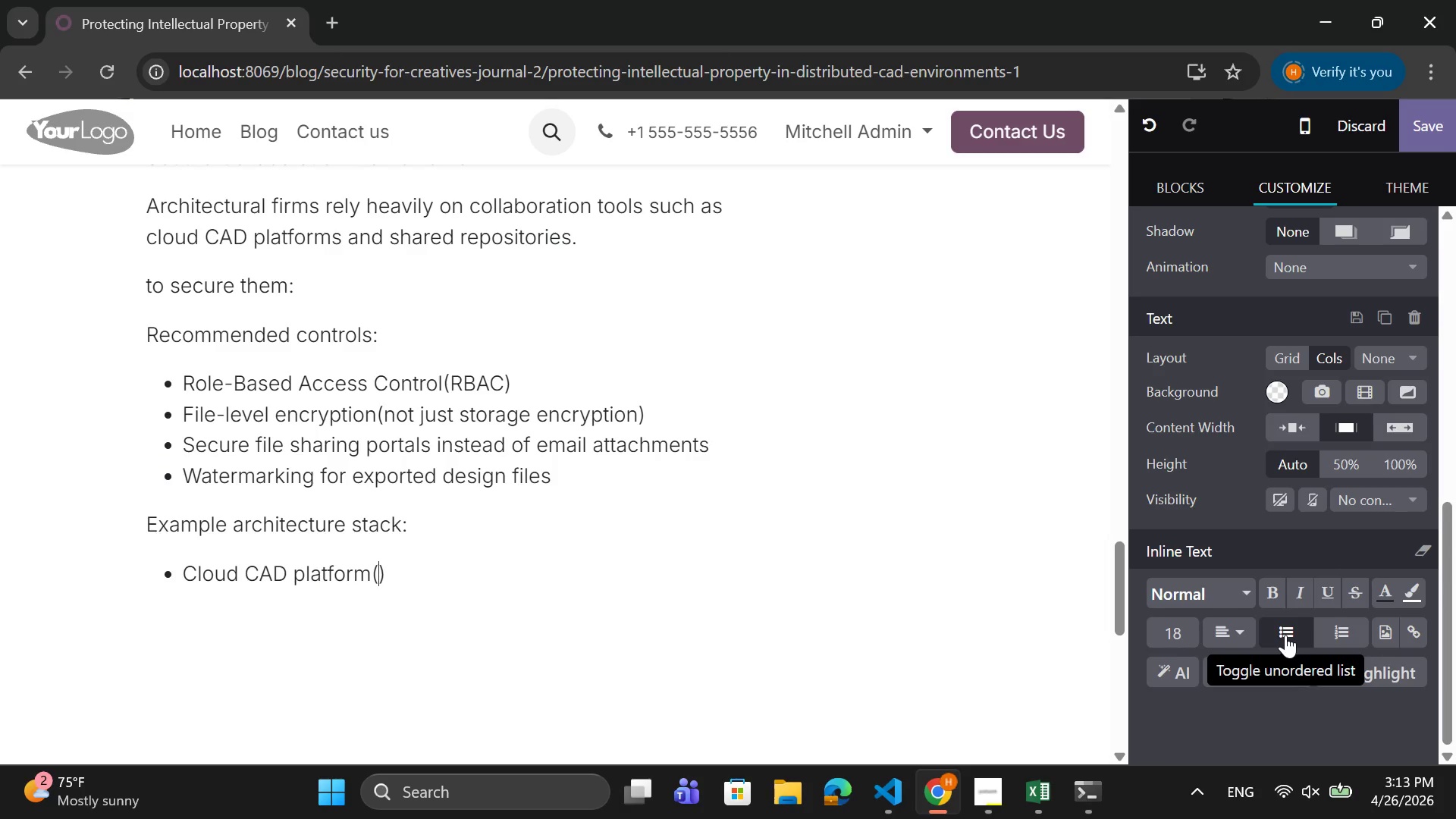 
type(Autodesk / similar)
 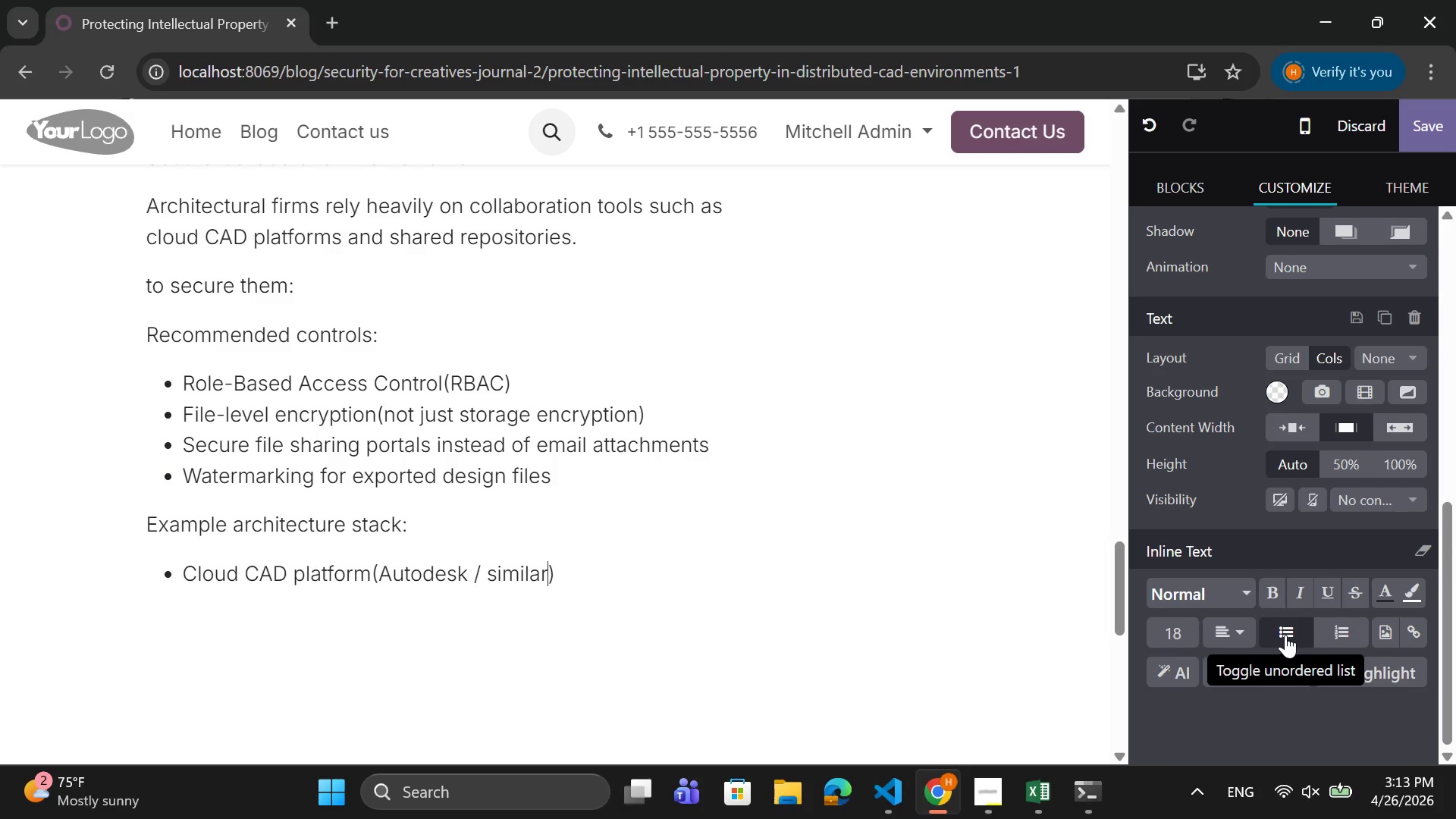 
key(ArrowRight)
 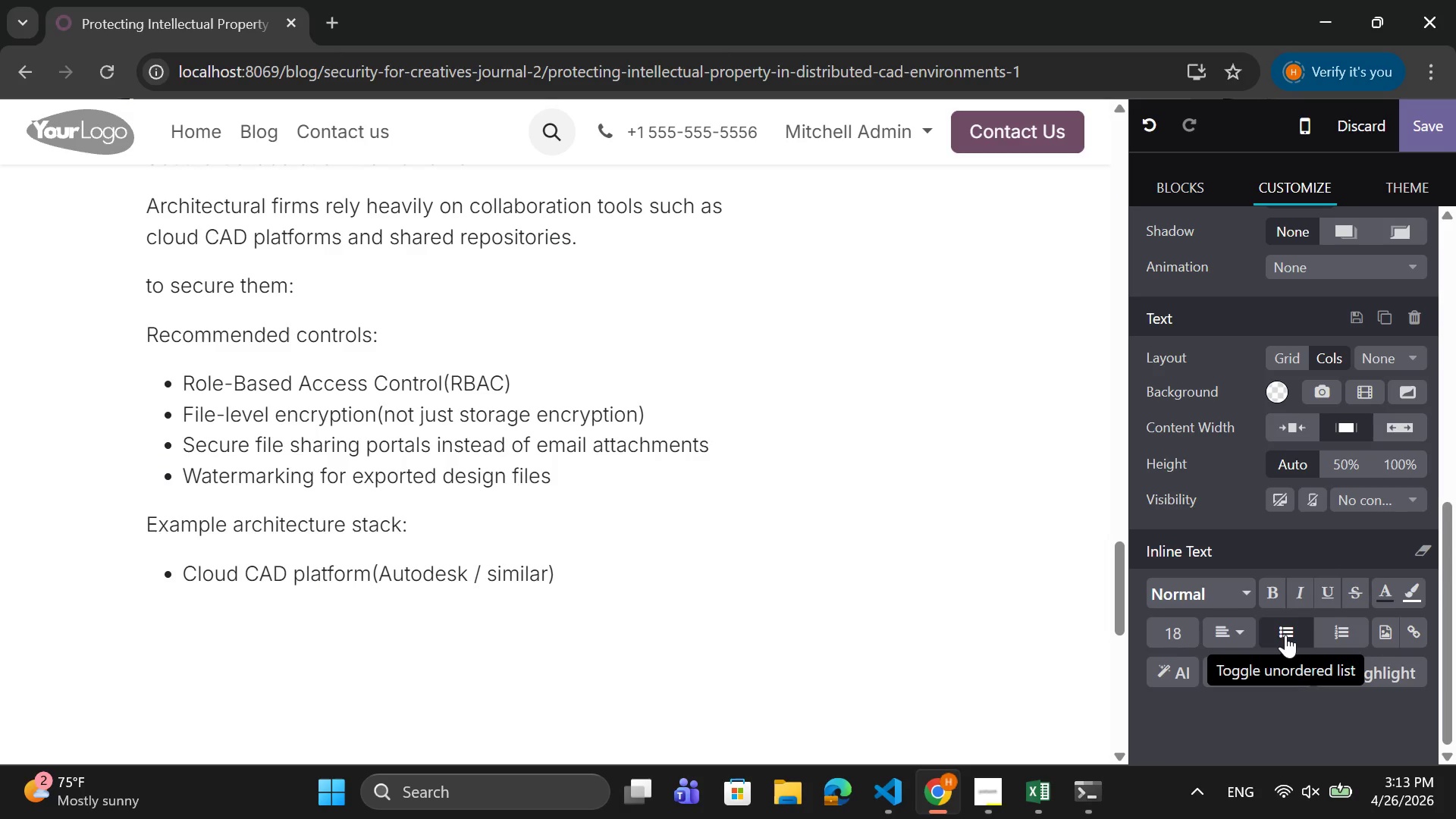 
key(Enter)
 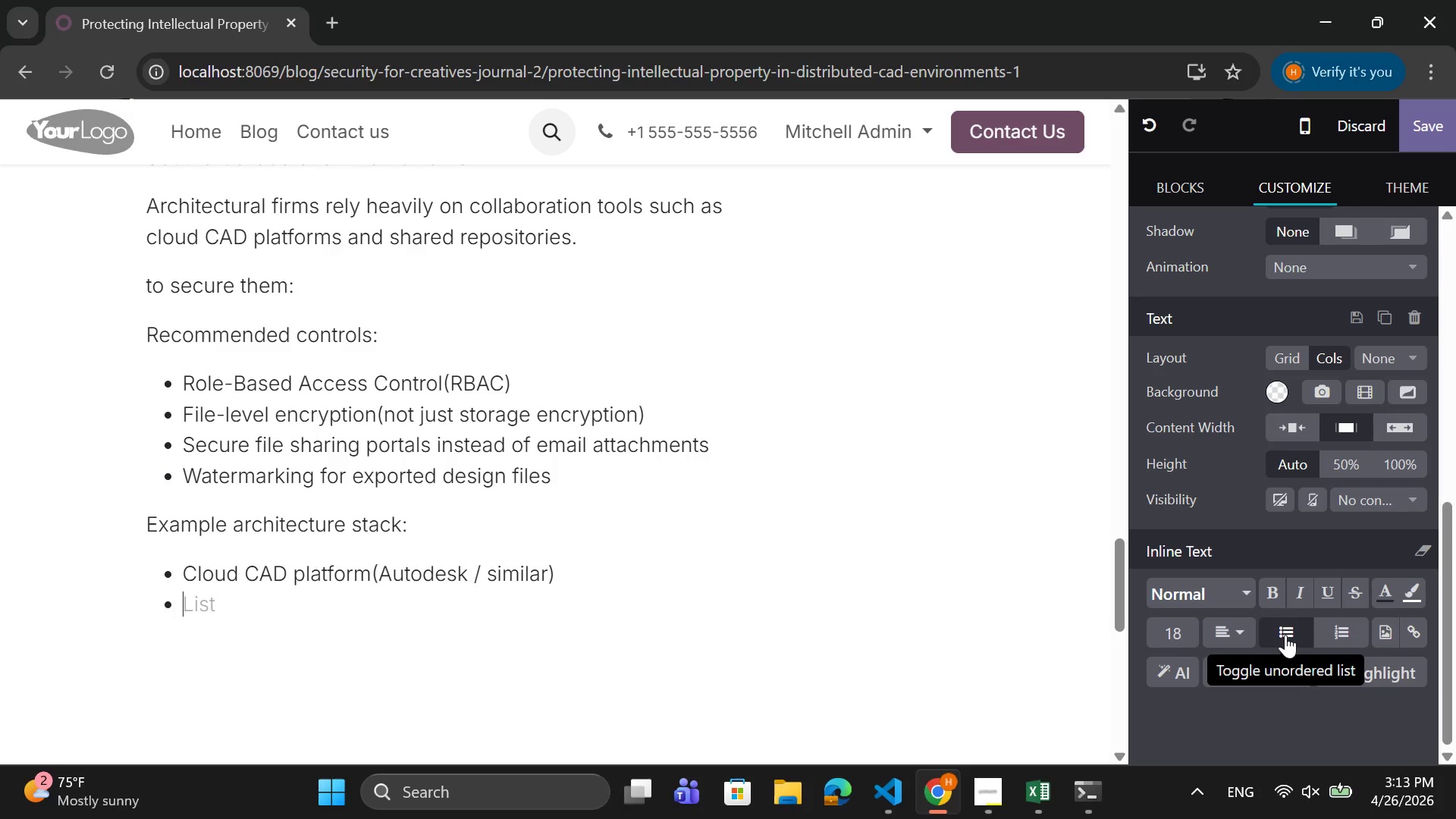 
type(securre)
key(Backspace)
key(Backspace)
type(e file gateway)
 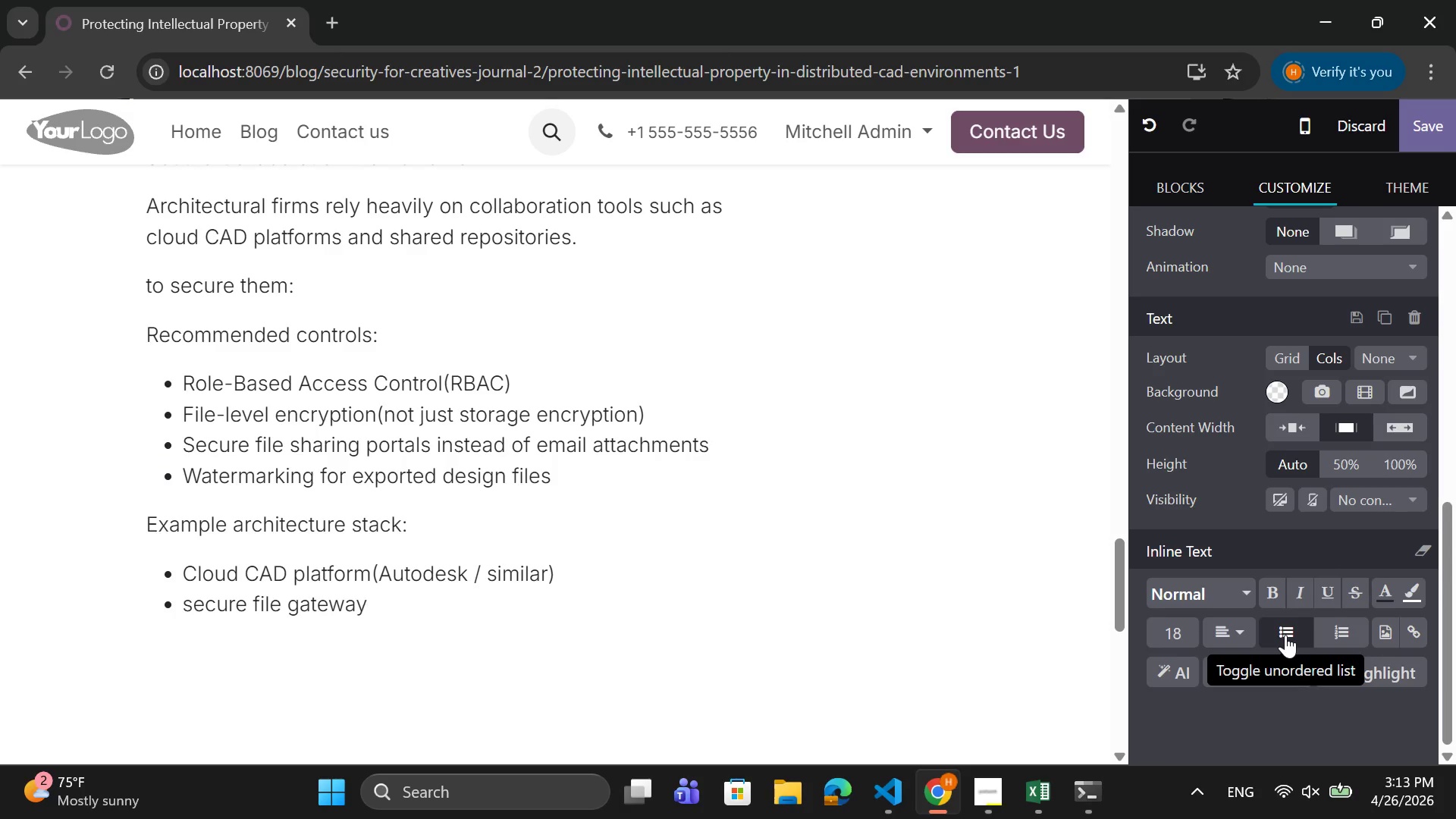 
key(Enter)
 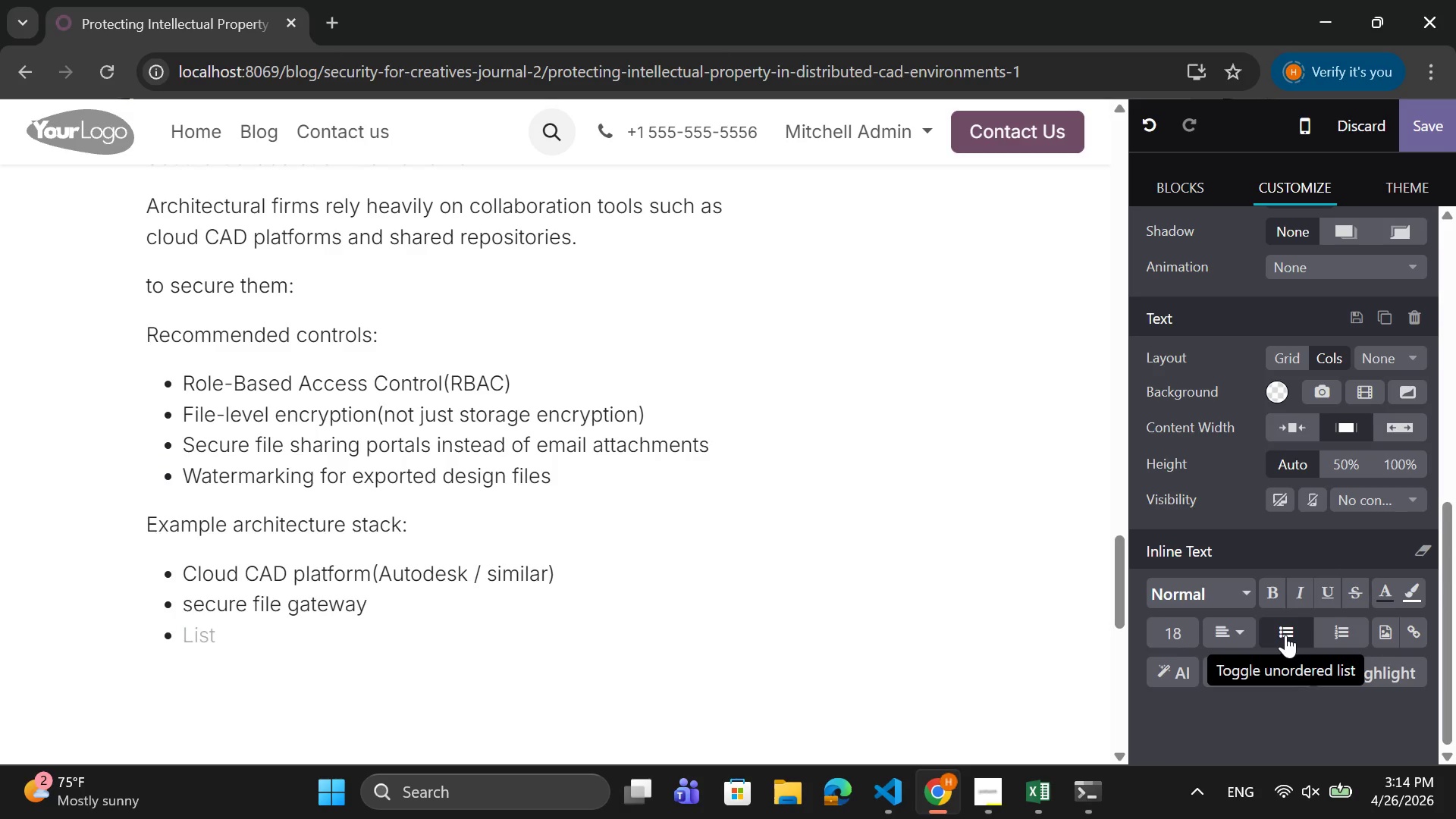 
type(Identify [r)
key(Backspace)
key(Backspace)
type(prio)
key(Backspace)
key(Backspace)
type(i)
key(Backspace)
type(ovider SSO =)
key(Backspace)
type(+)
 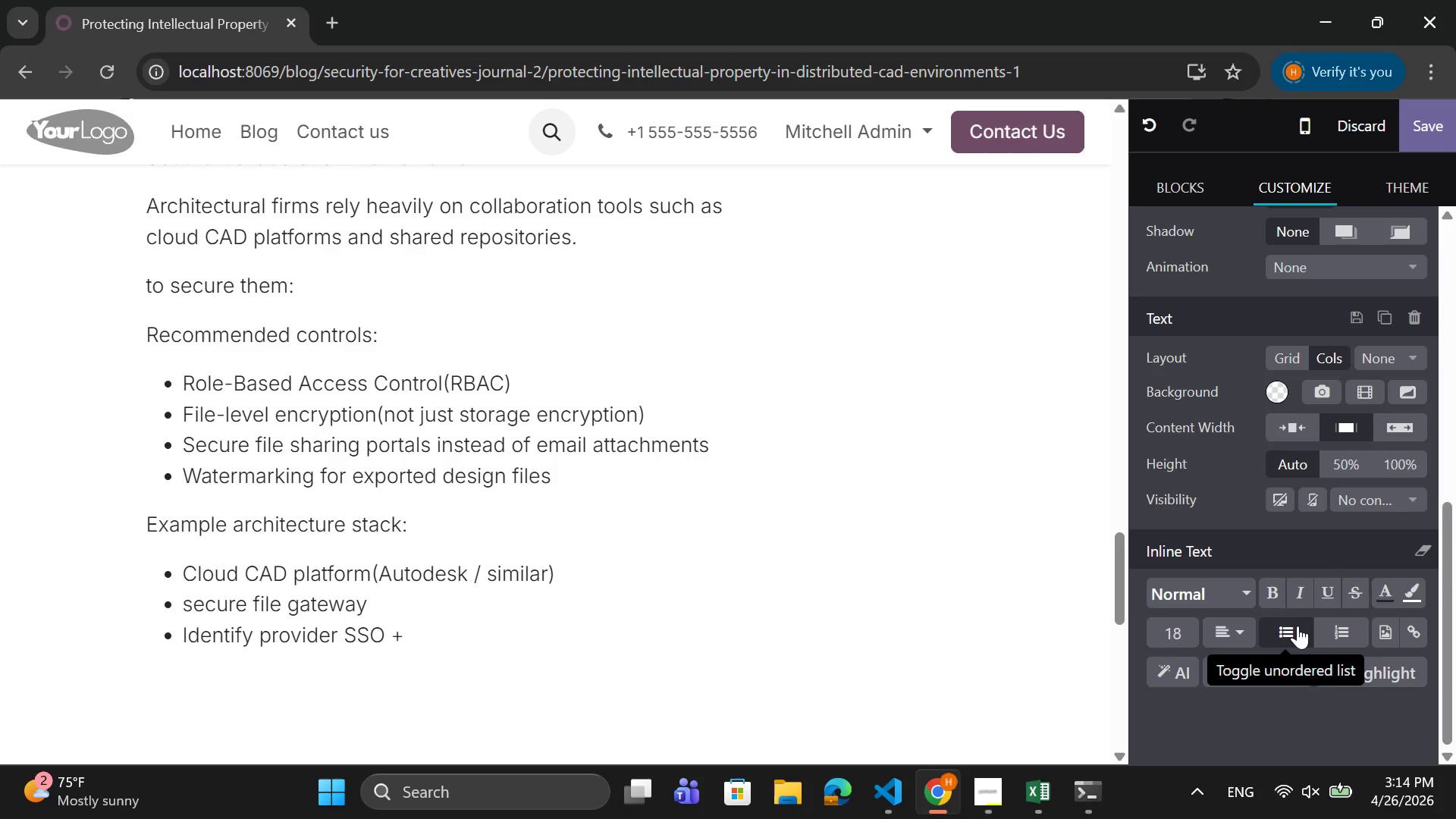 
key(Shift+Enter)
 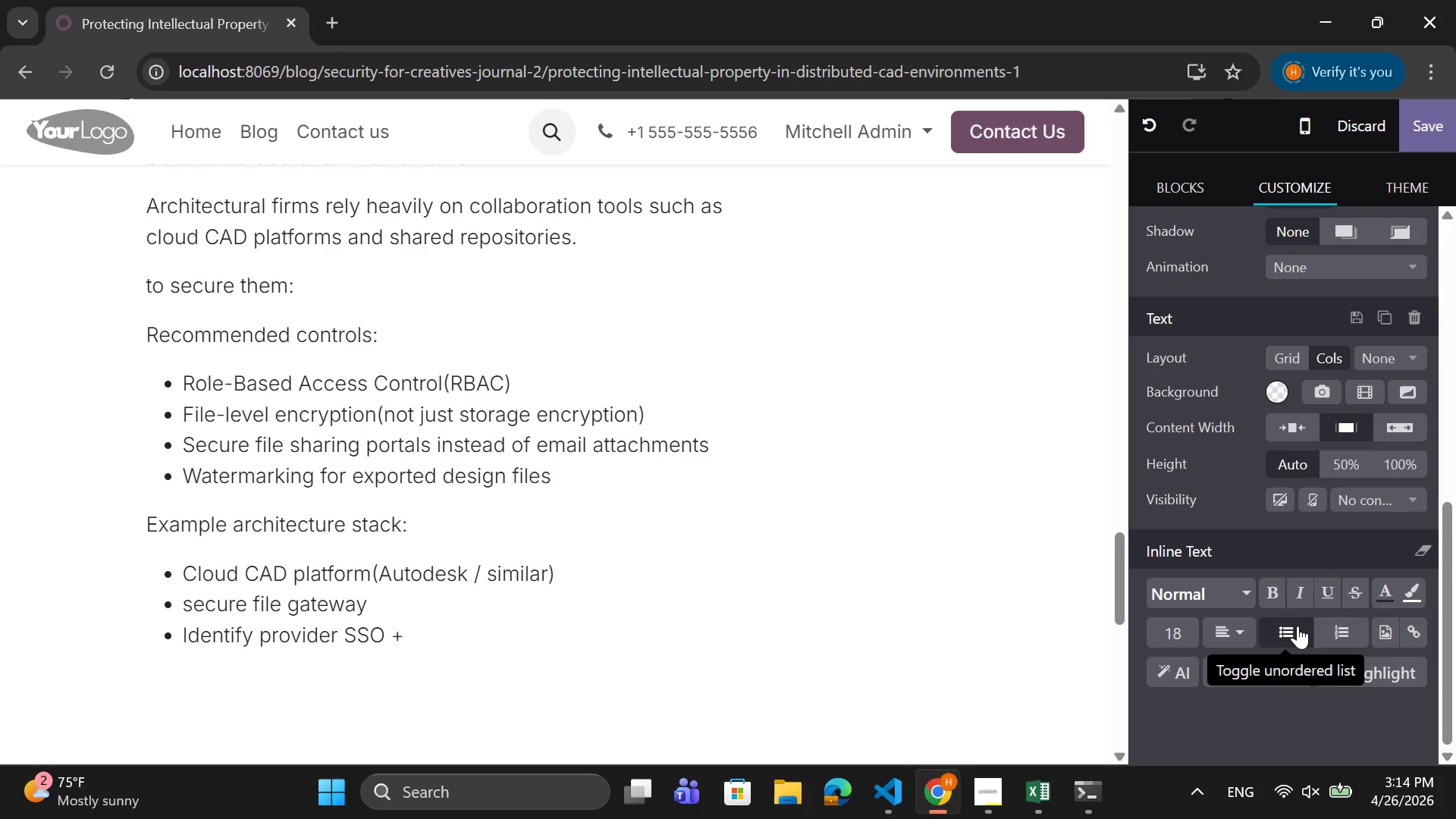 
key(ArrowLeft)
 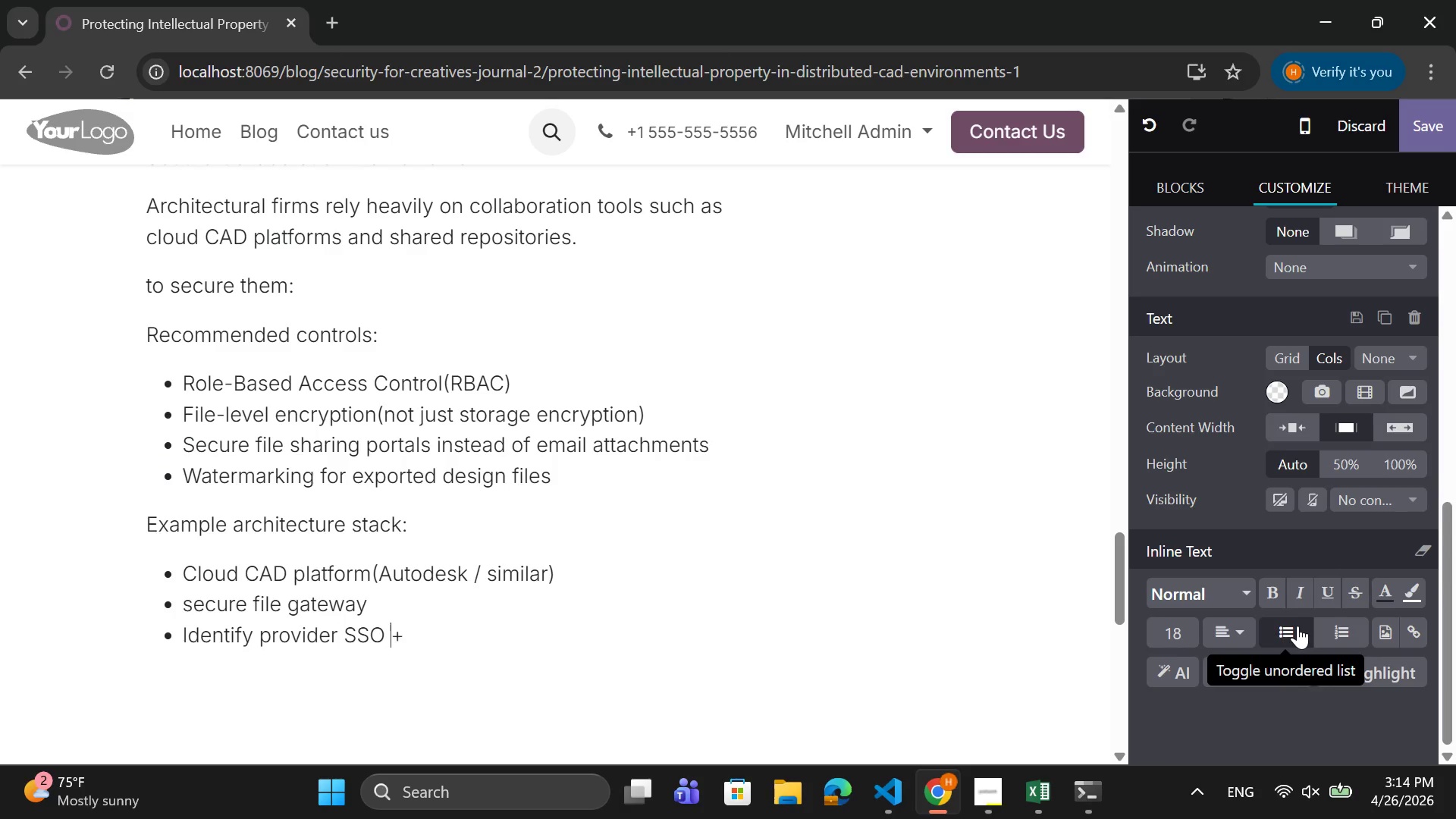 
key(ArrowLeft)
 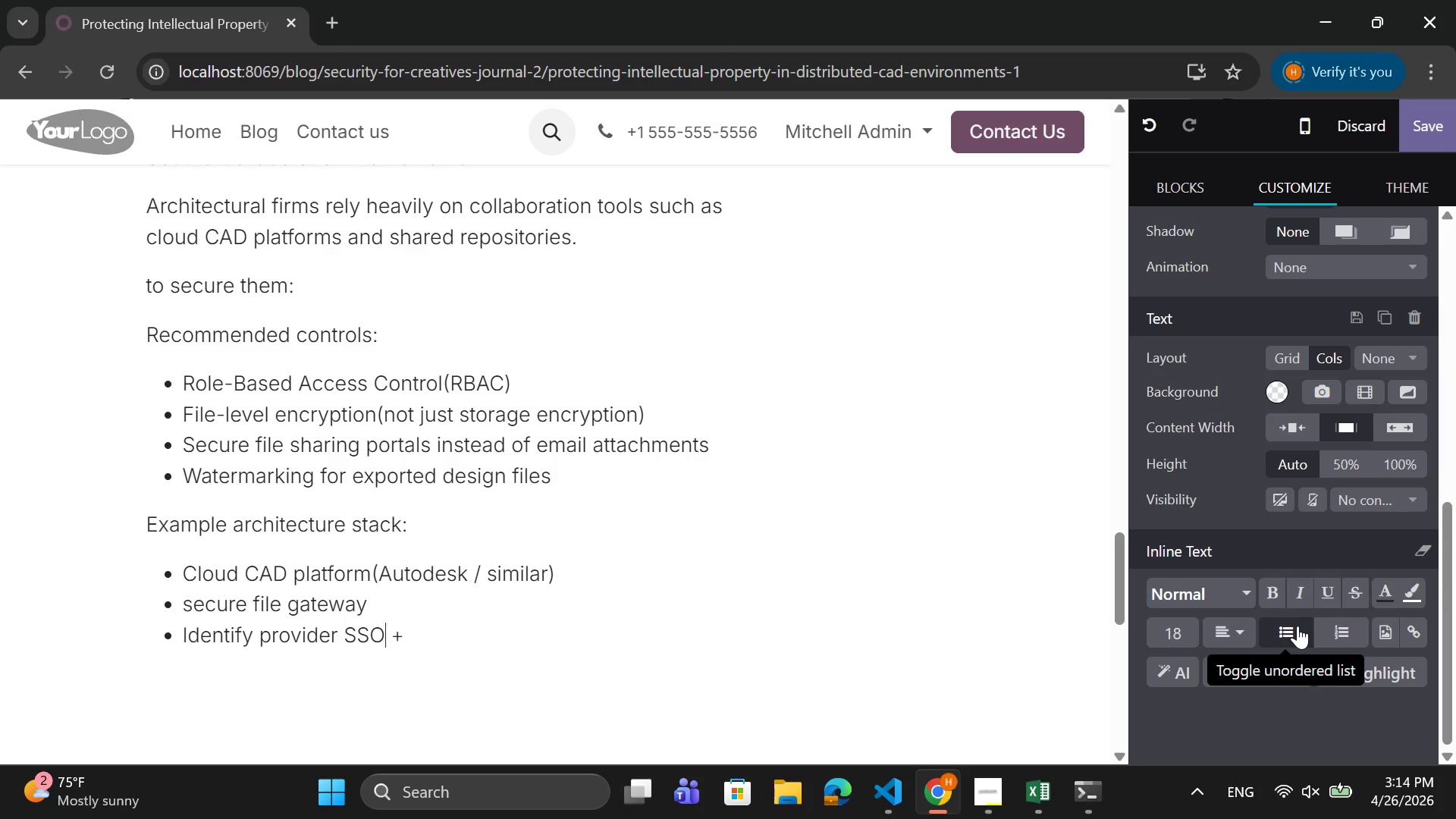 
key(ArrowLeft)
 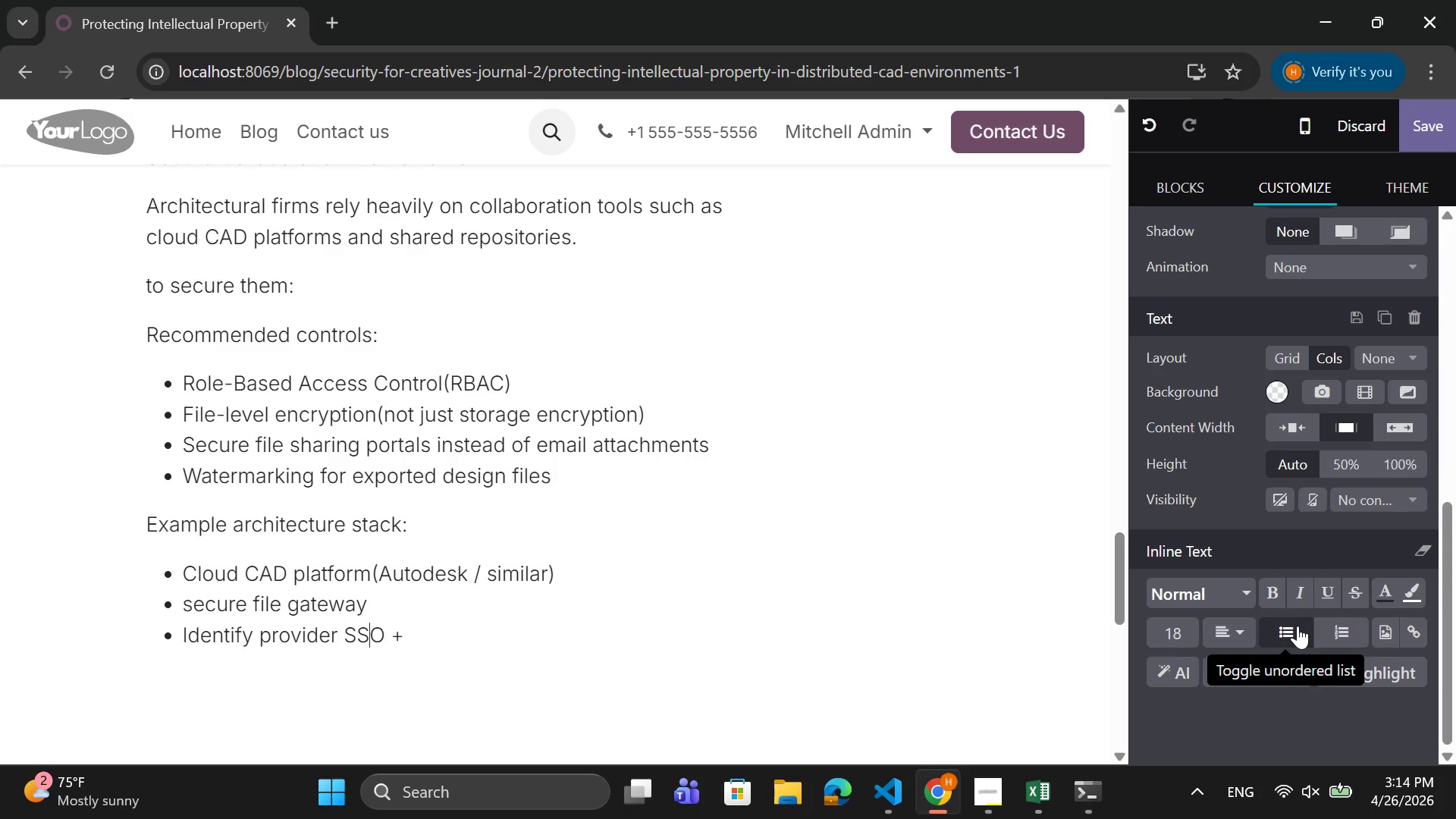 
key(ArrowLeft)
 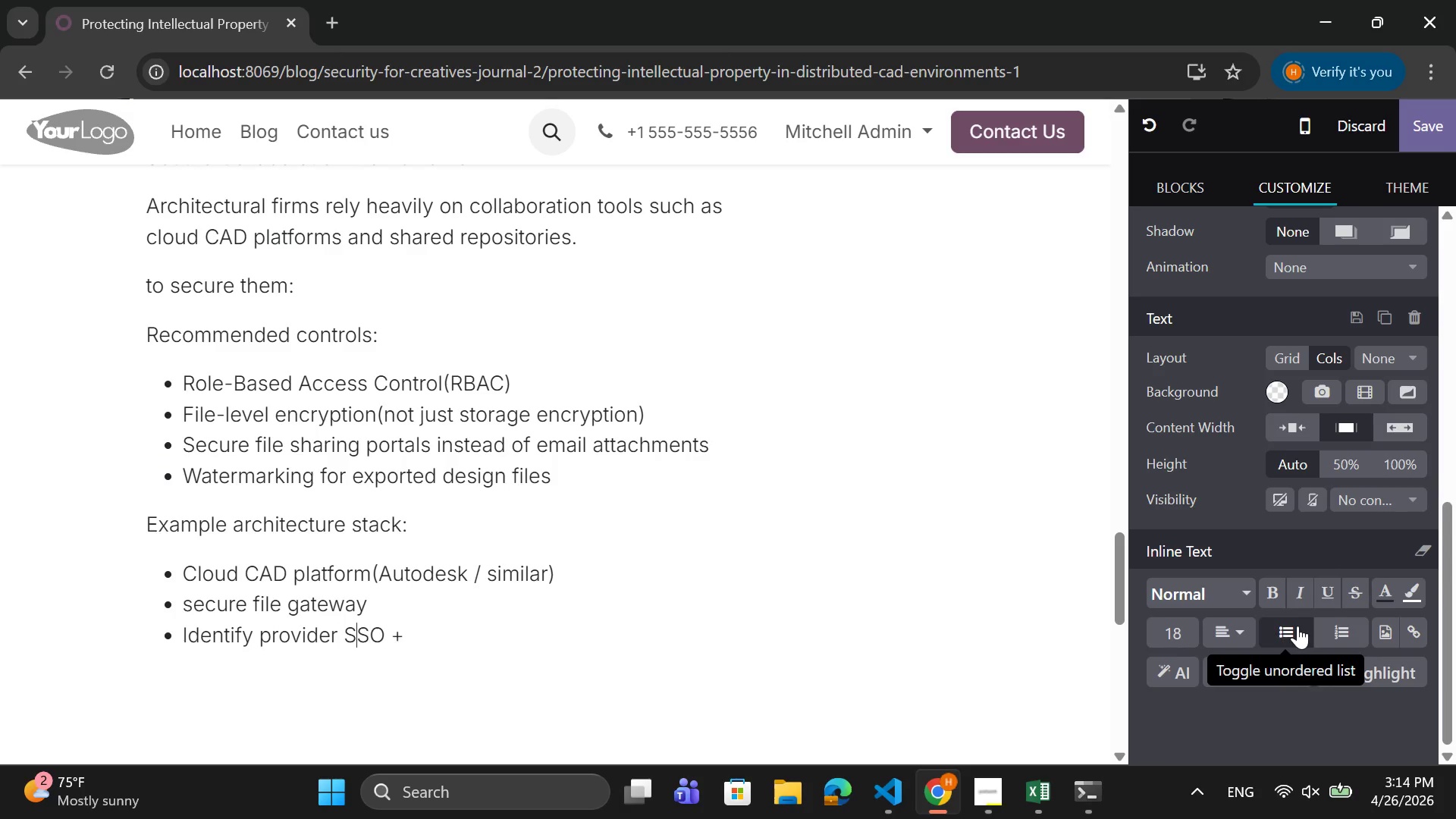 
key(ArrowLeft)
 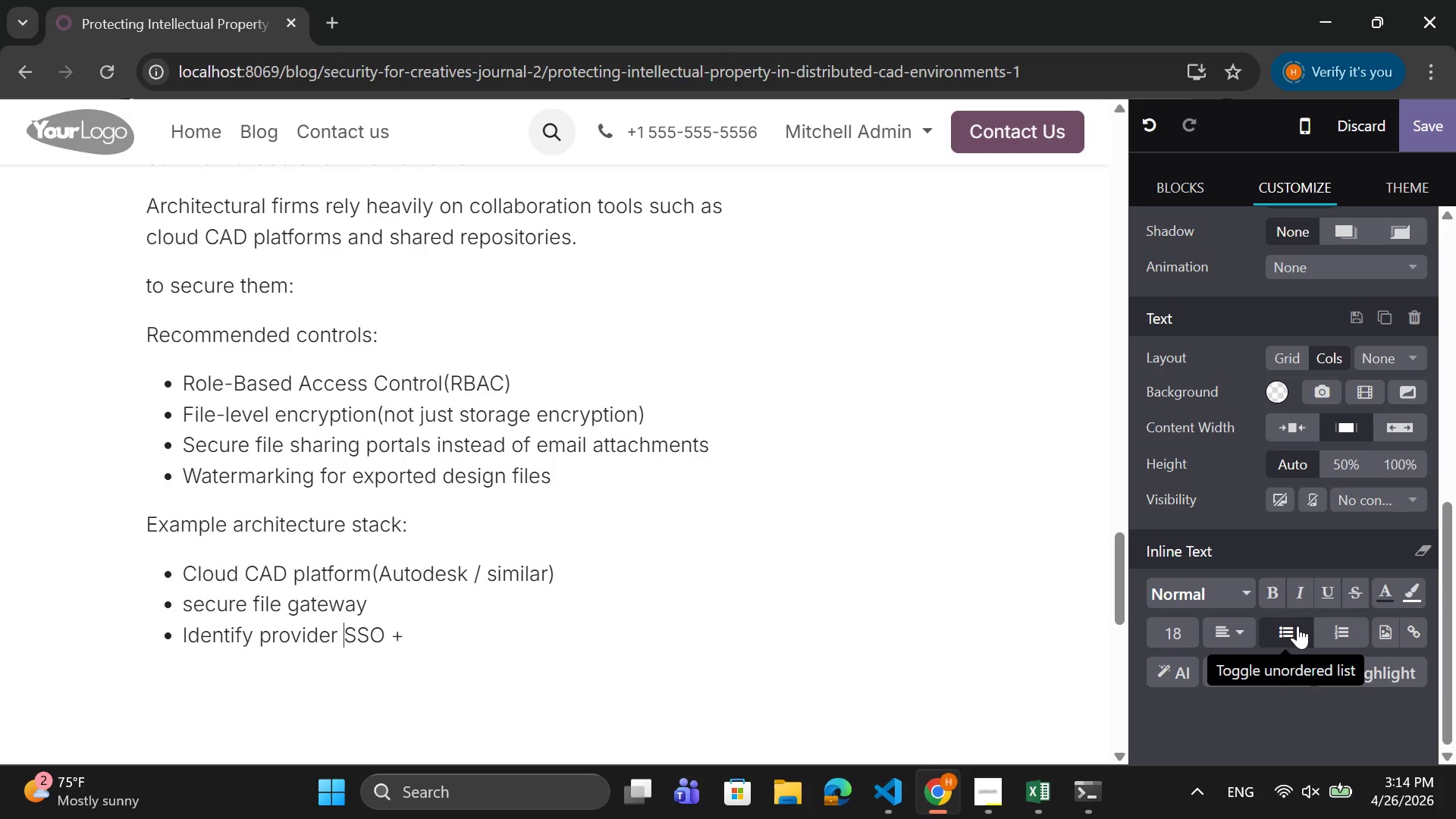 
key(ArrowLeft)
 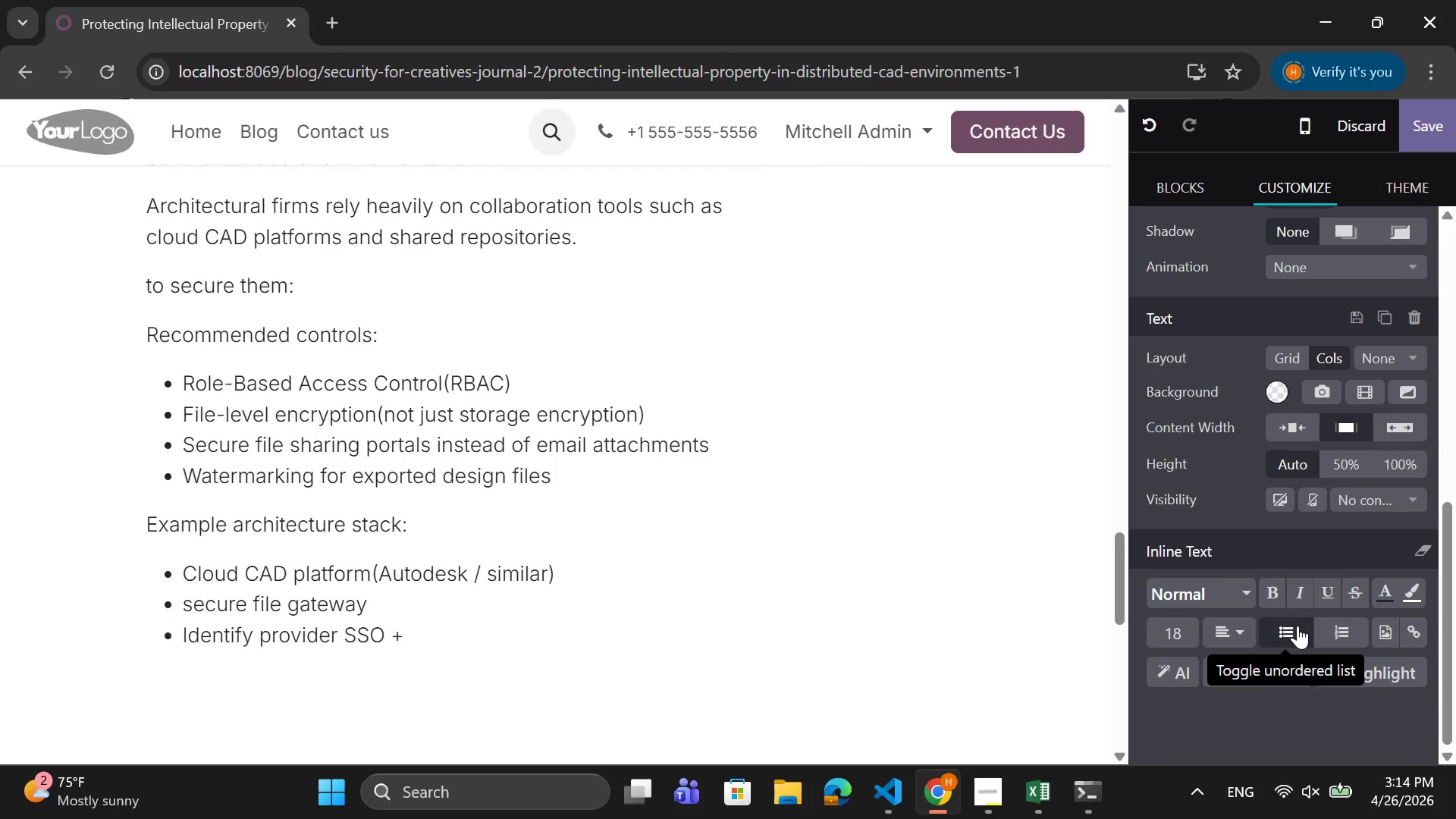 
key(Shift+9)
 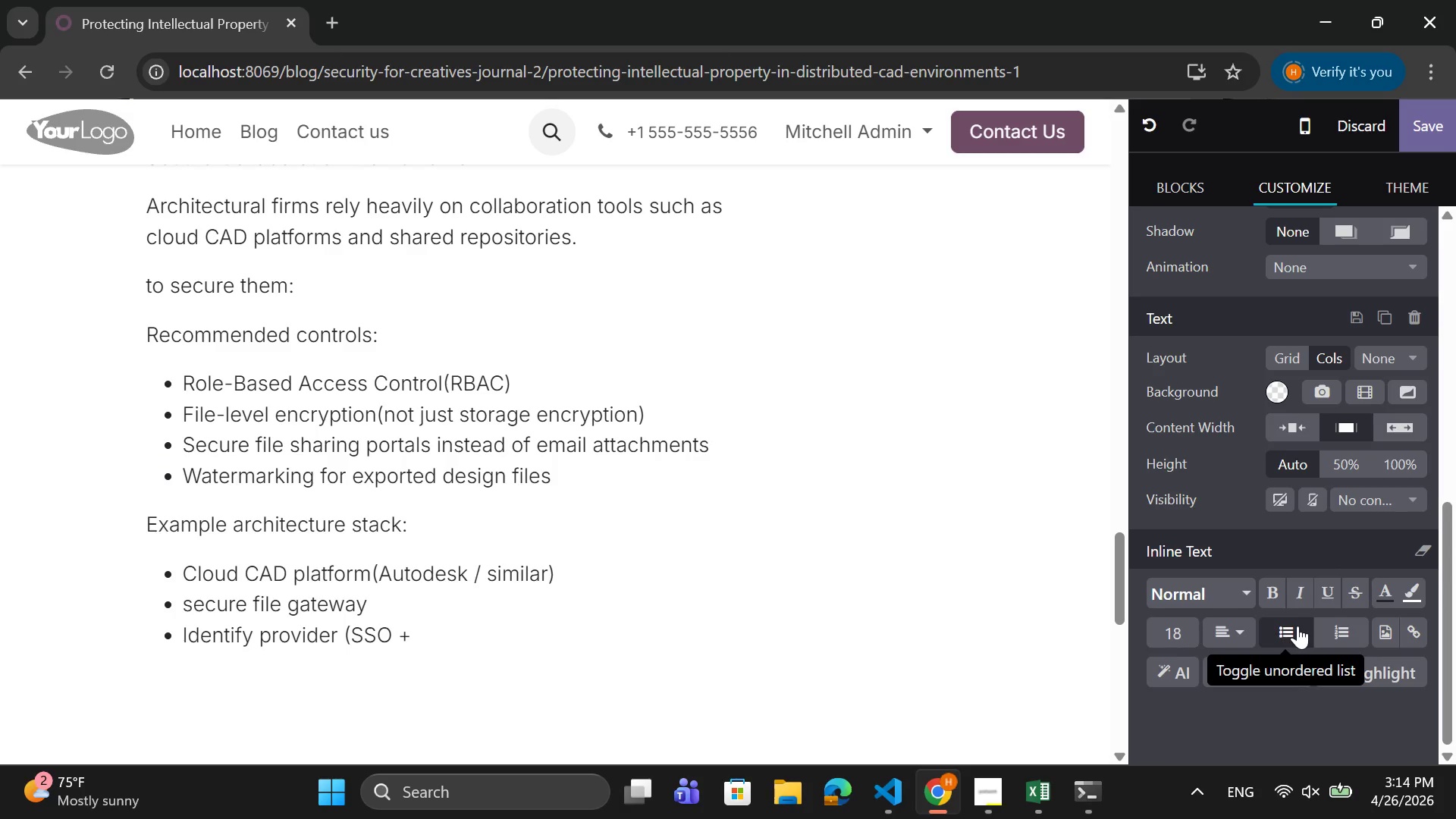 
key(ArrowRight)
 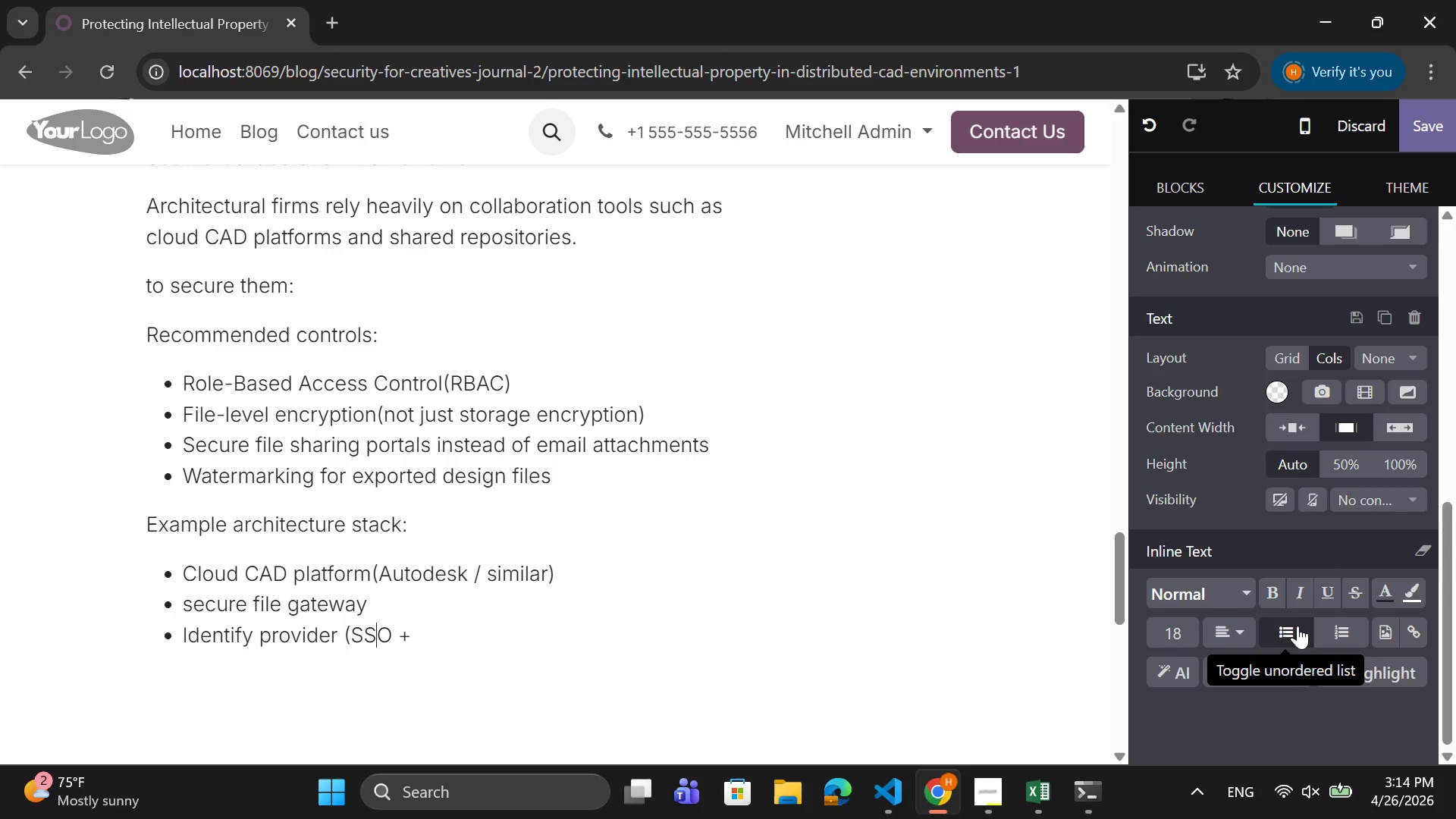 
key(ArrowRight)
 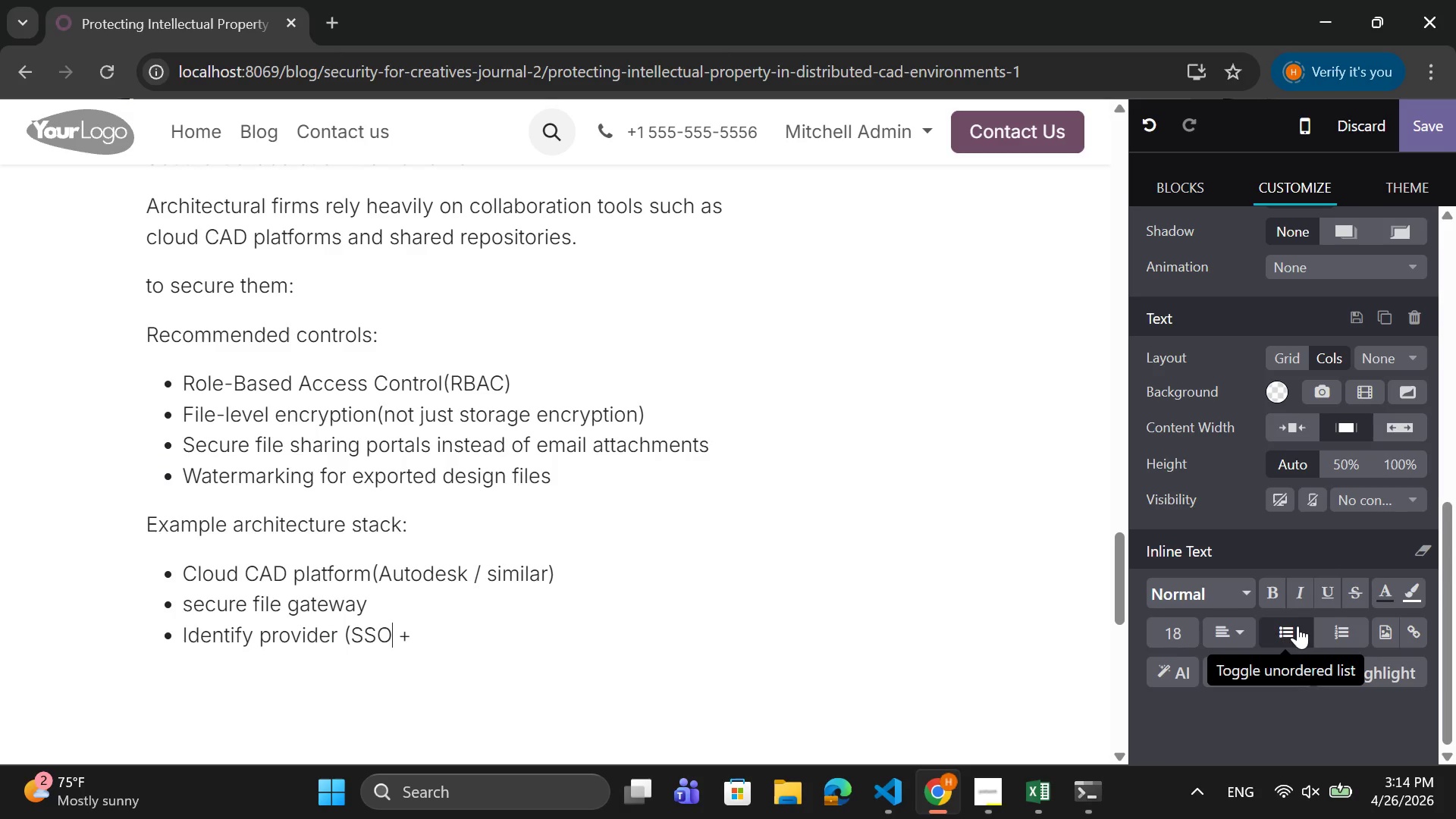 
key(ArrowRight)
 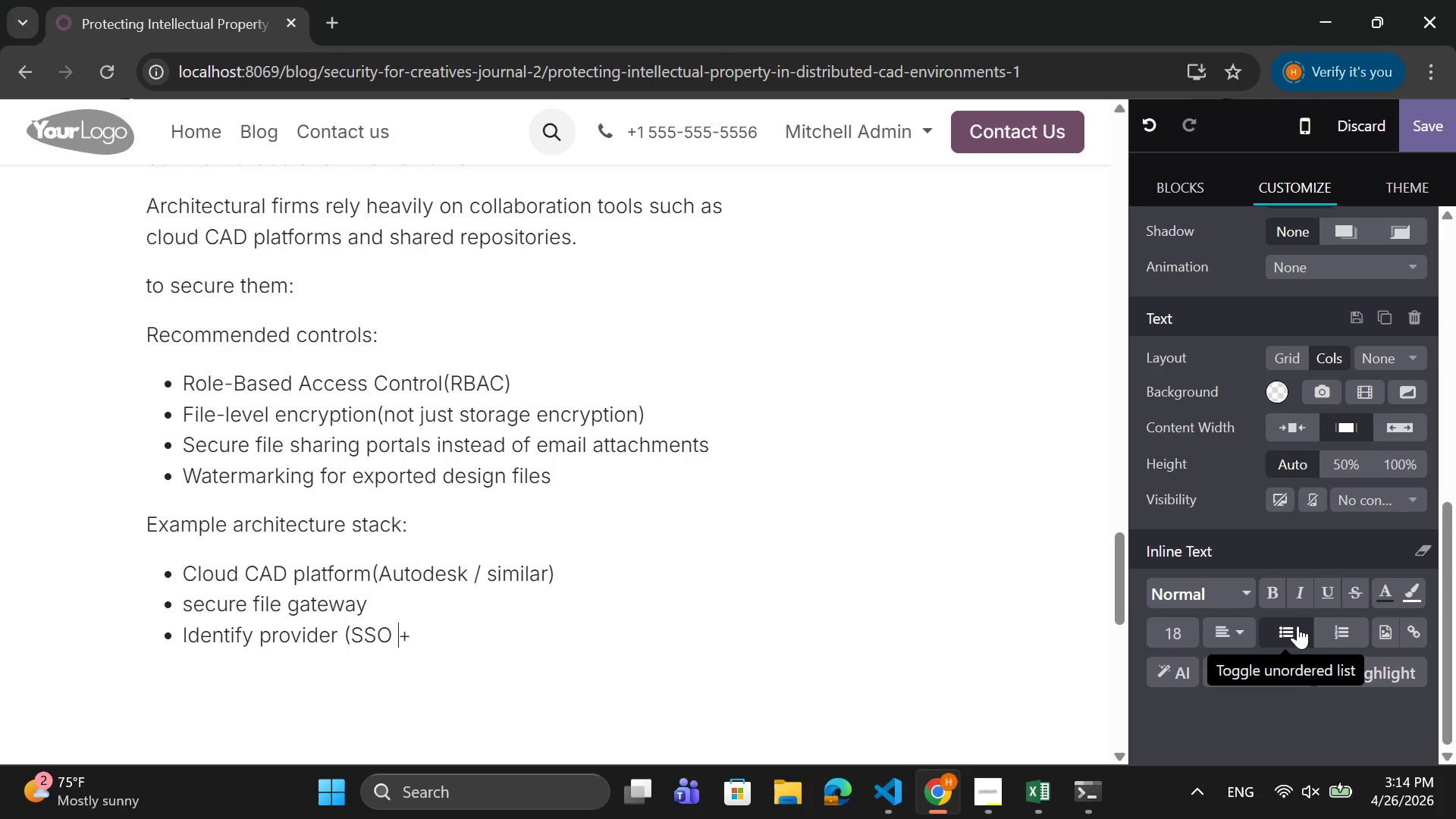 
key(ArrowRight)
 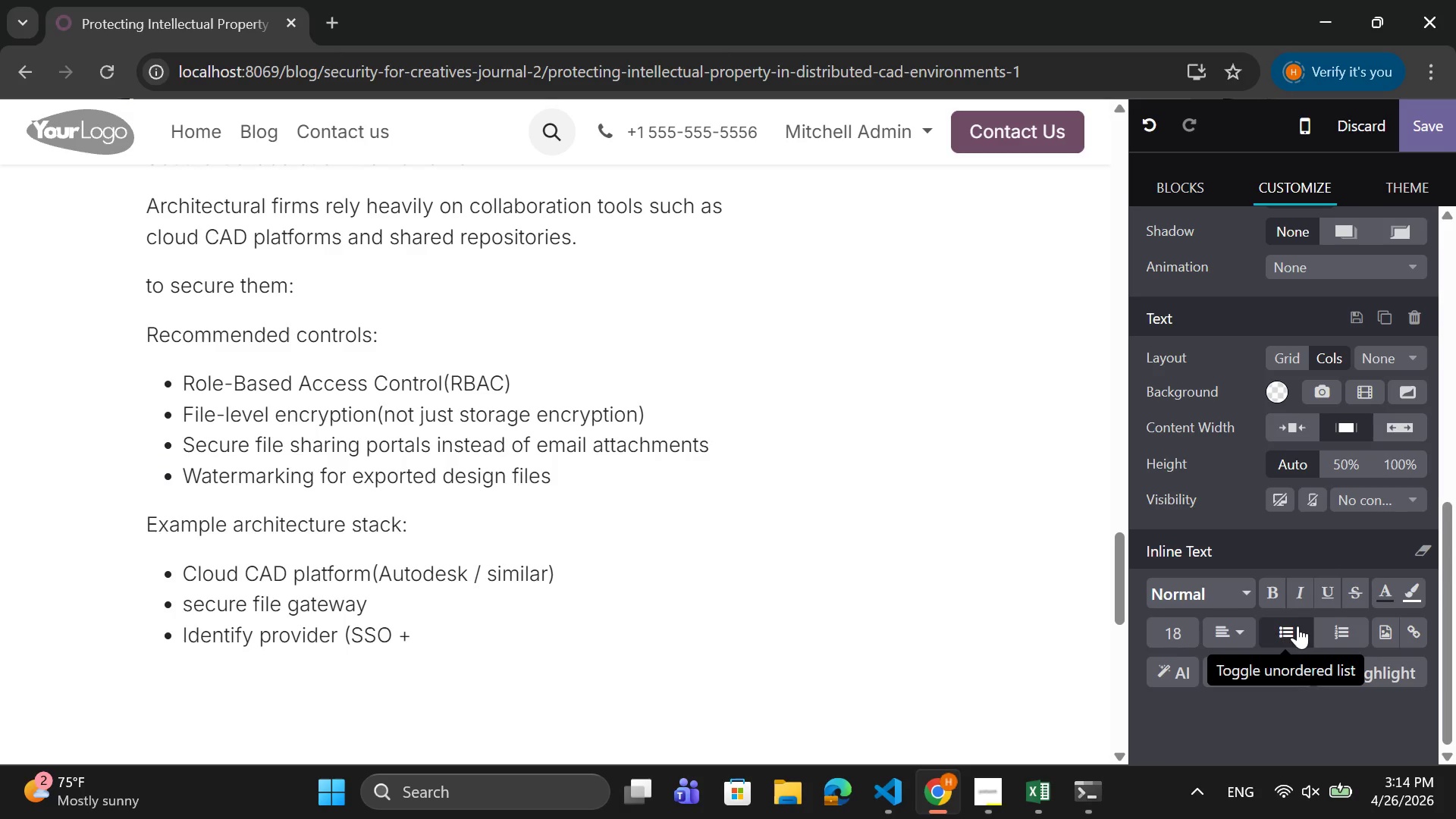 
key(ArrowRight)
 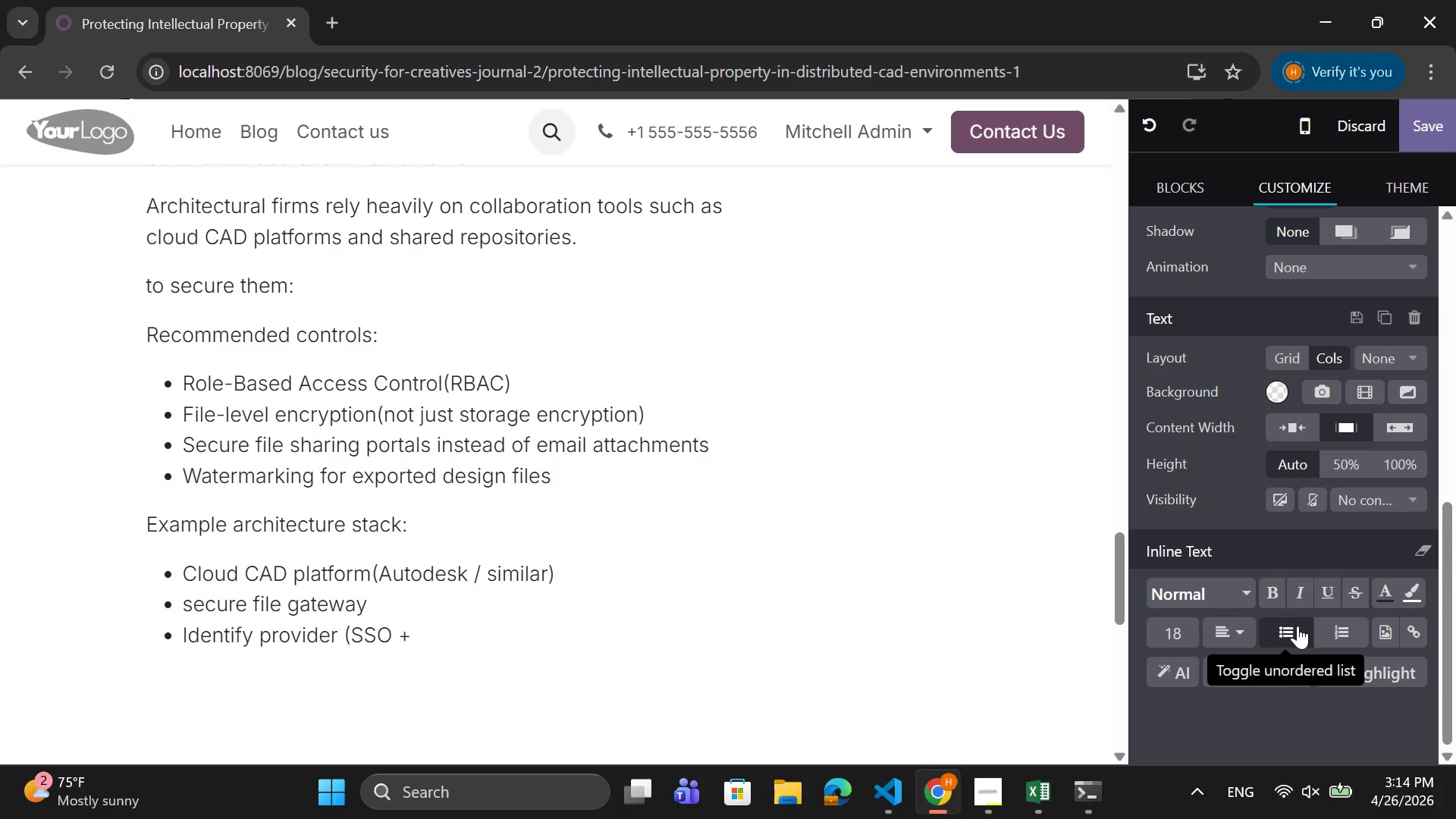 
type( MFA )
key(Backspace)
type())
 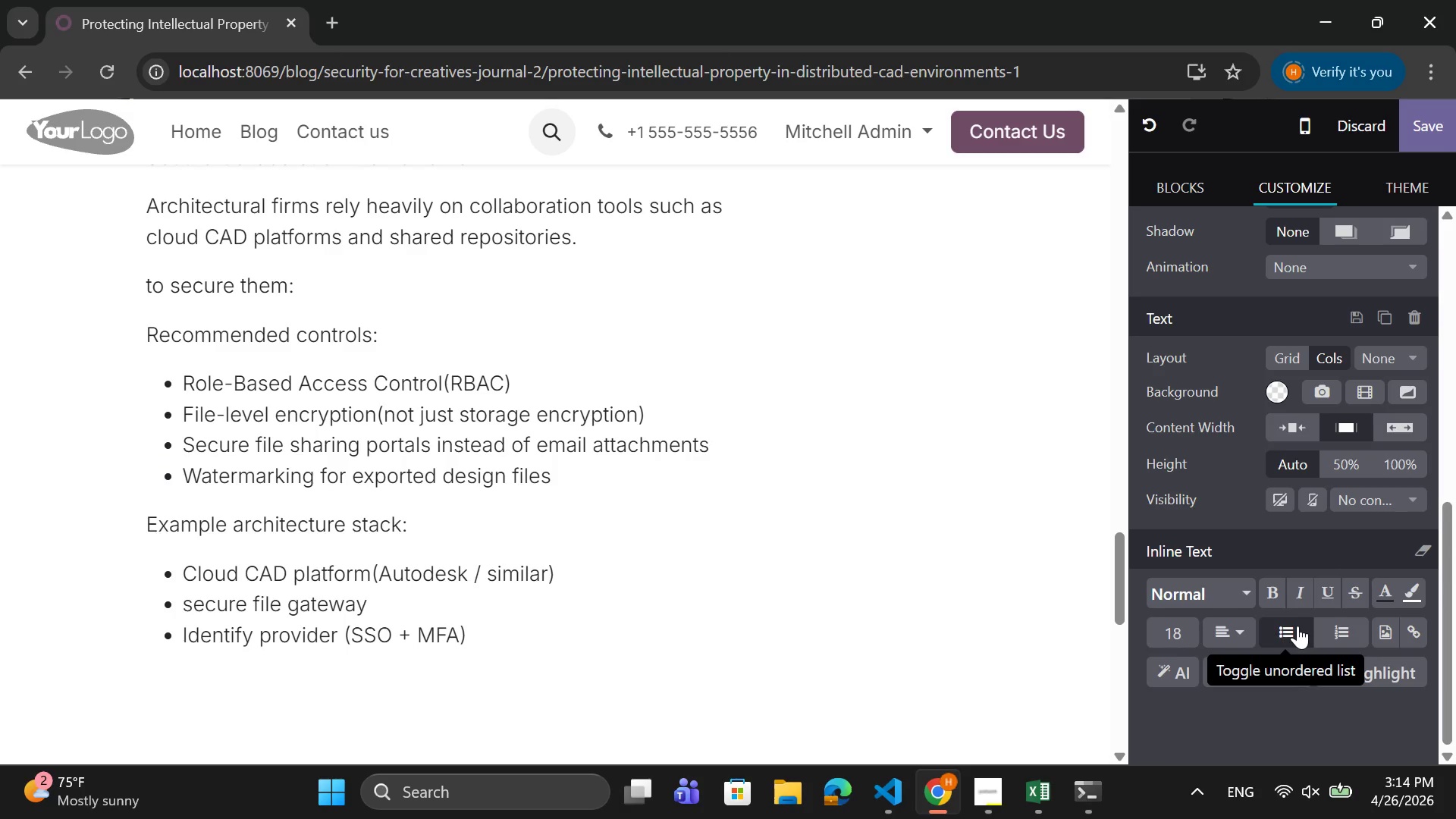 
key(Enter)
 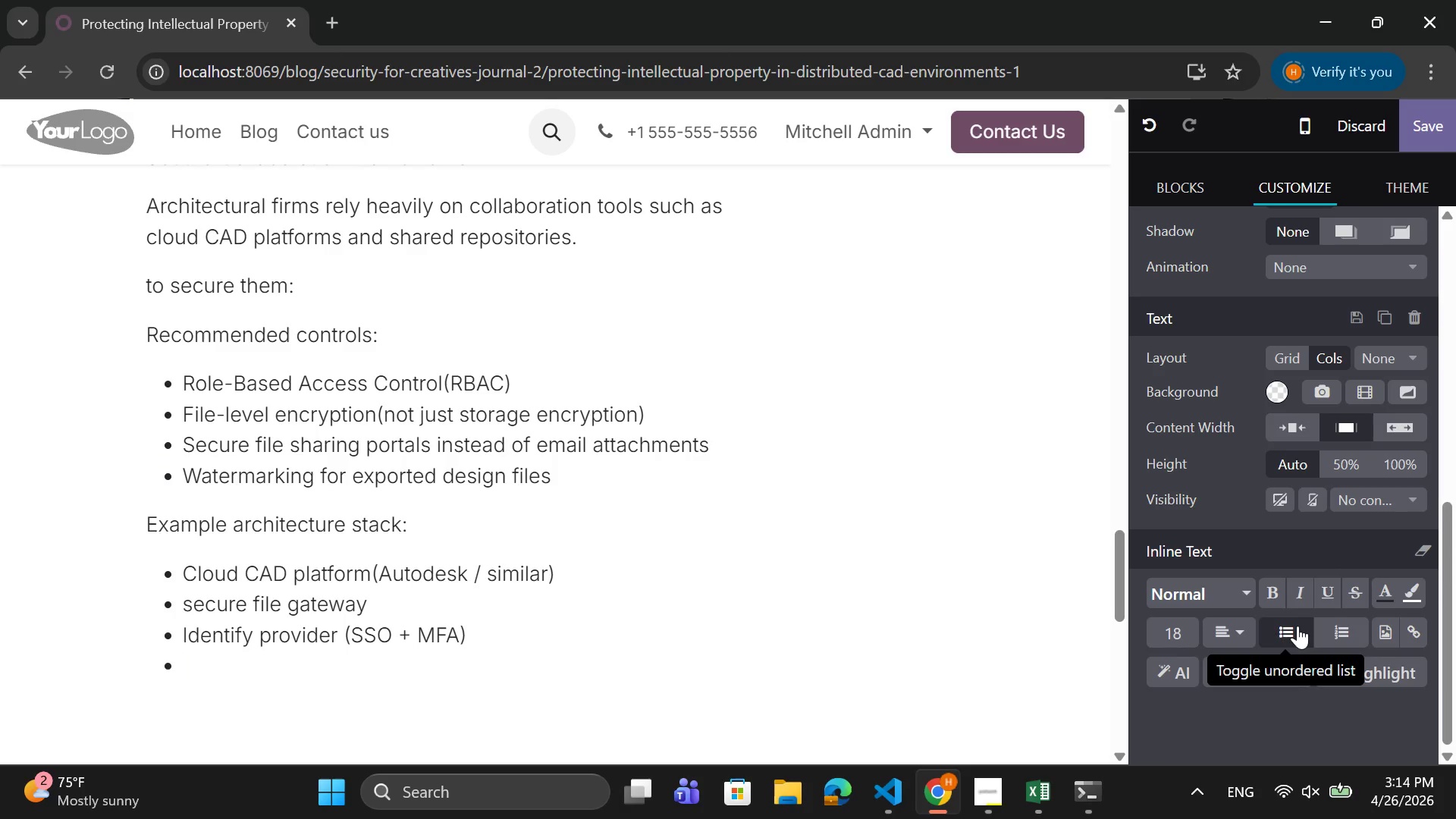 
hold_key(key=ShiftRight, duration=1.09)
 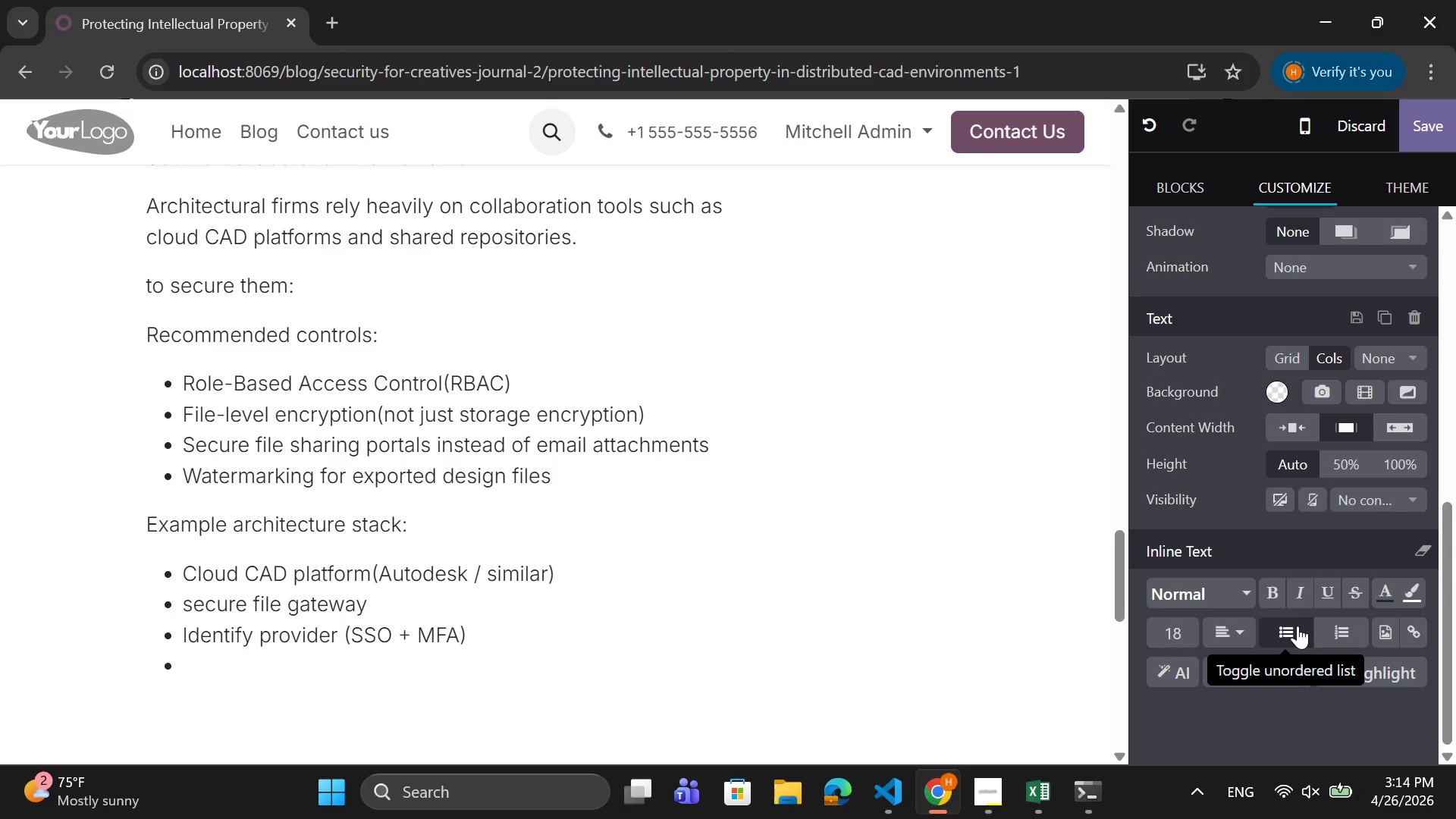 
type(Activit)
key(Backspace)
type(ty L)
key(Backspace)
type(loggibg)
key(Backspace)
key(Backspace)
type(ng system)
 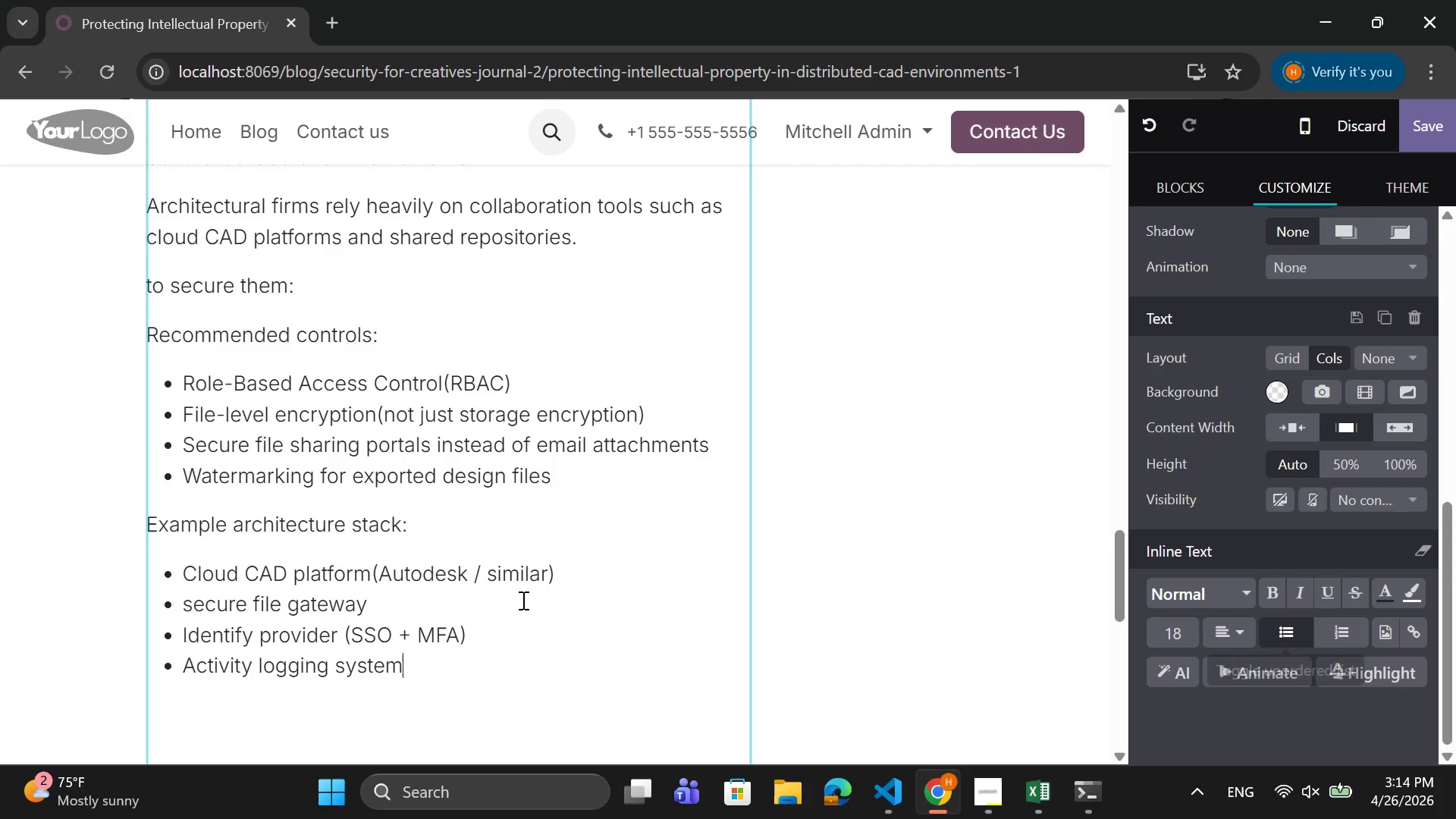 
wait(6.14)
 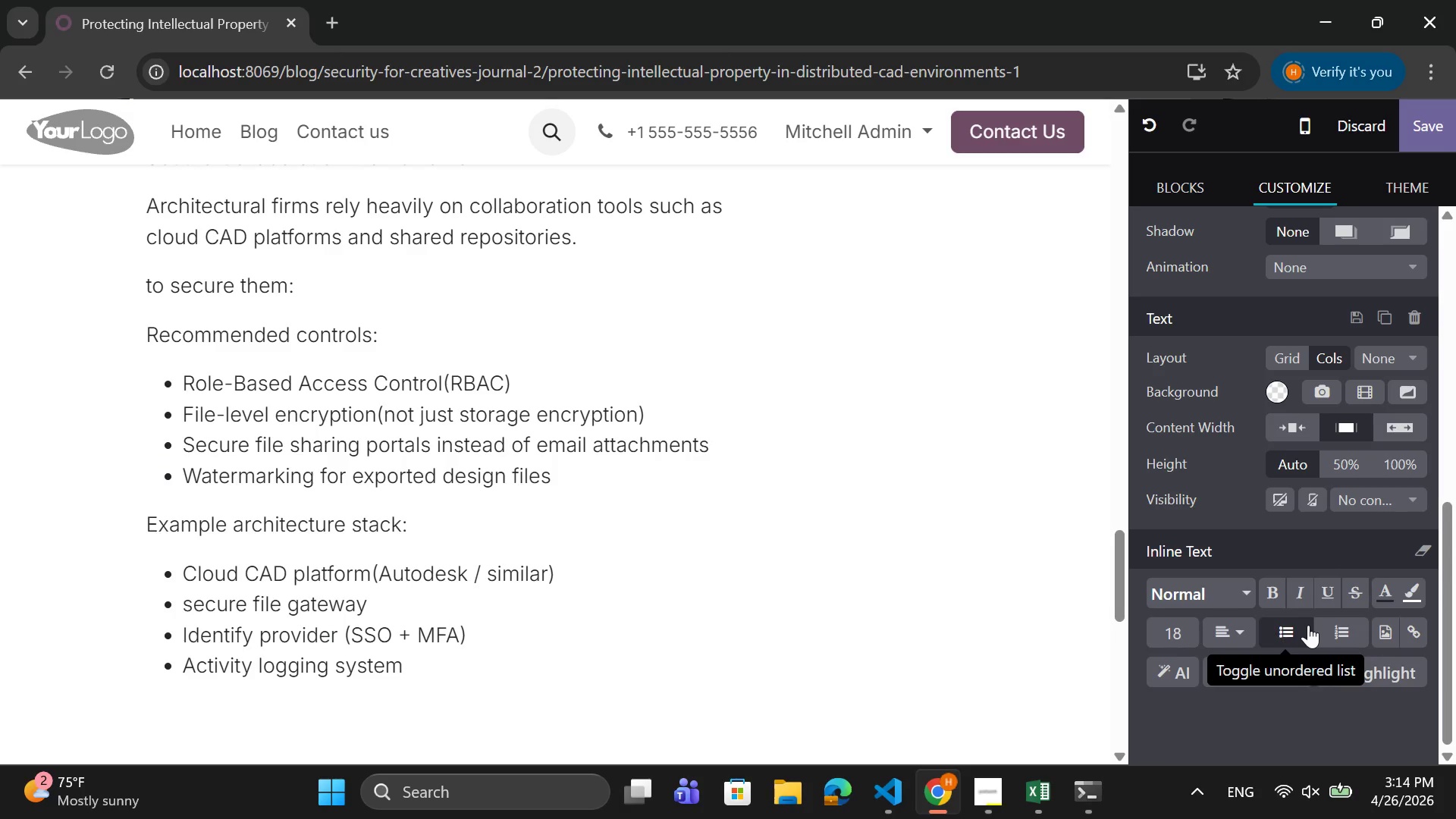 
scroll: coordinate [452, 413], scroll_direction: up, amount: 2.0
 